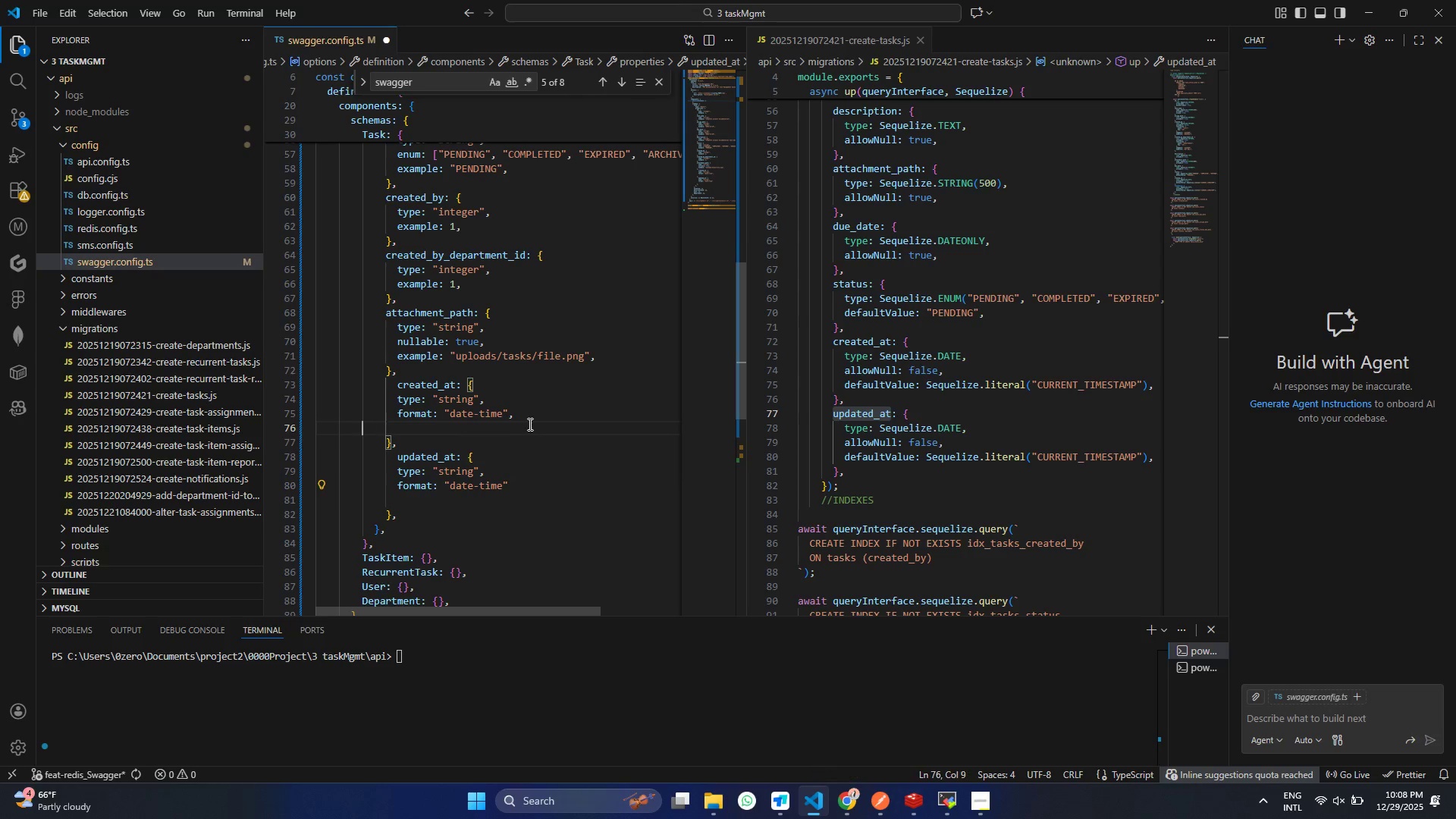 
left_click([529, 424])
 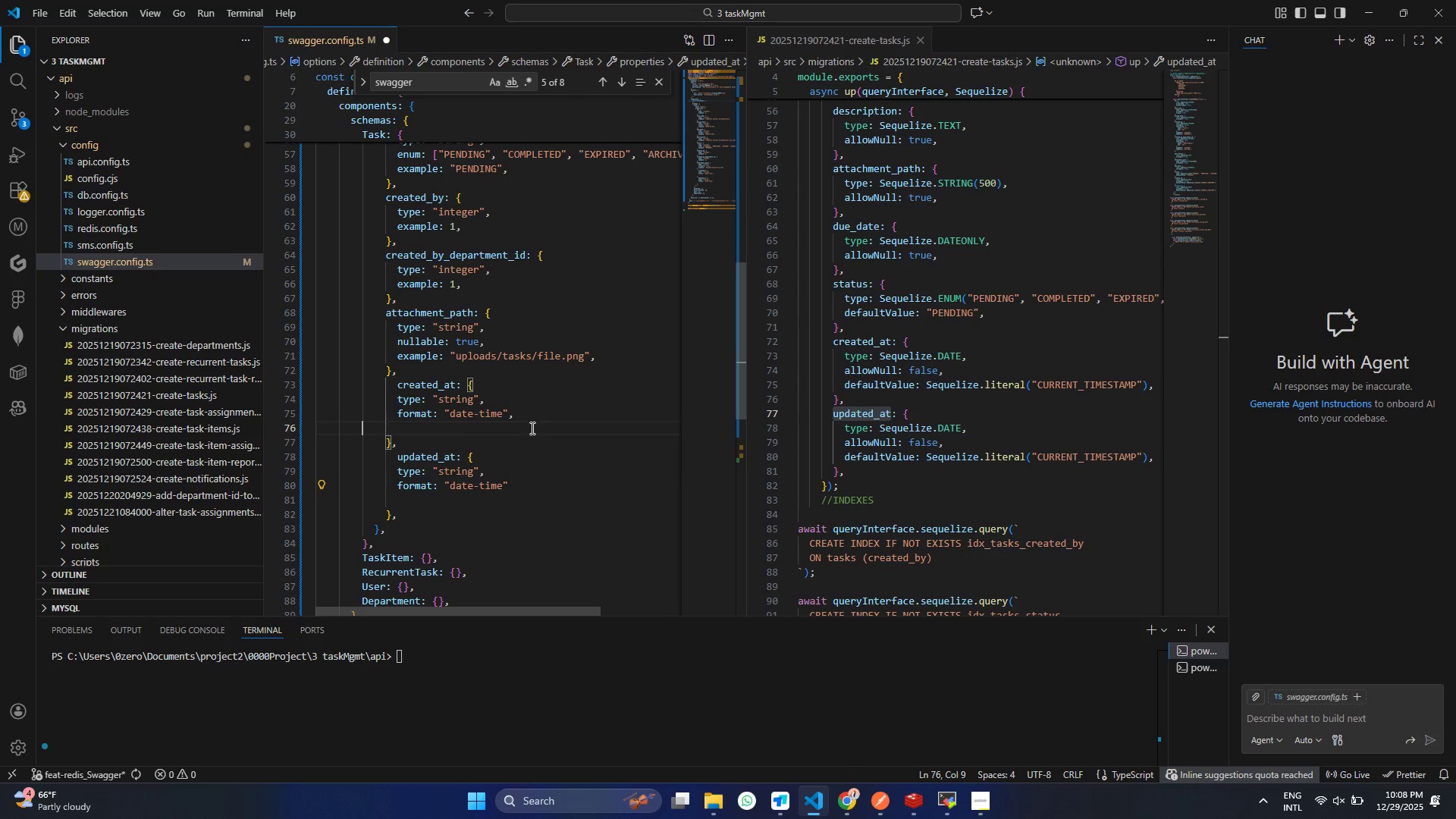 
key(Backspace)
 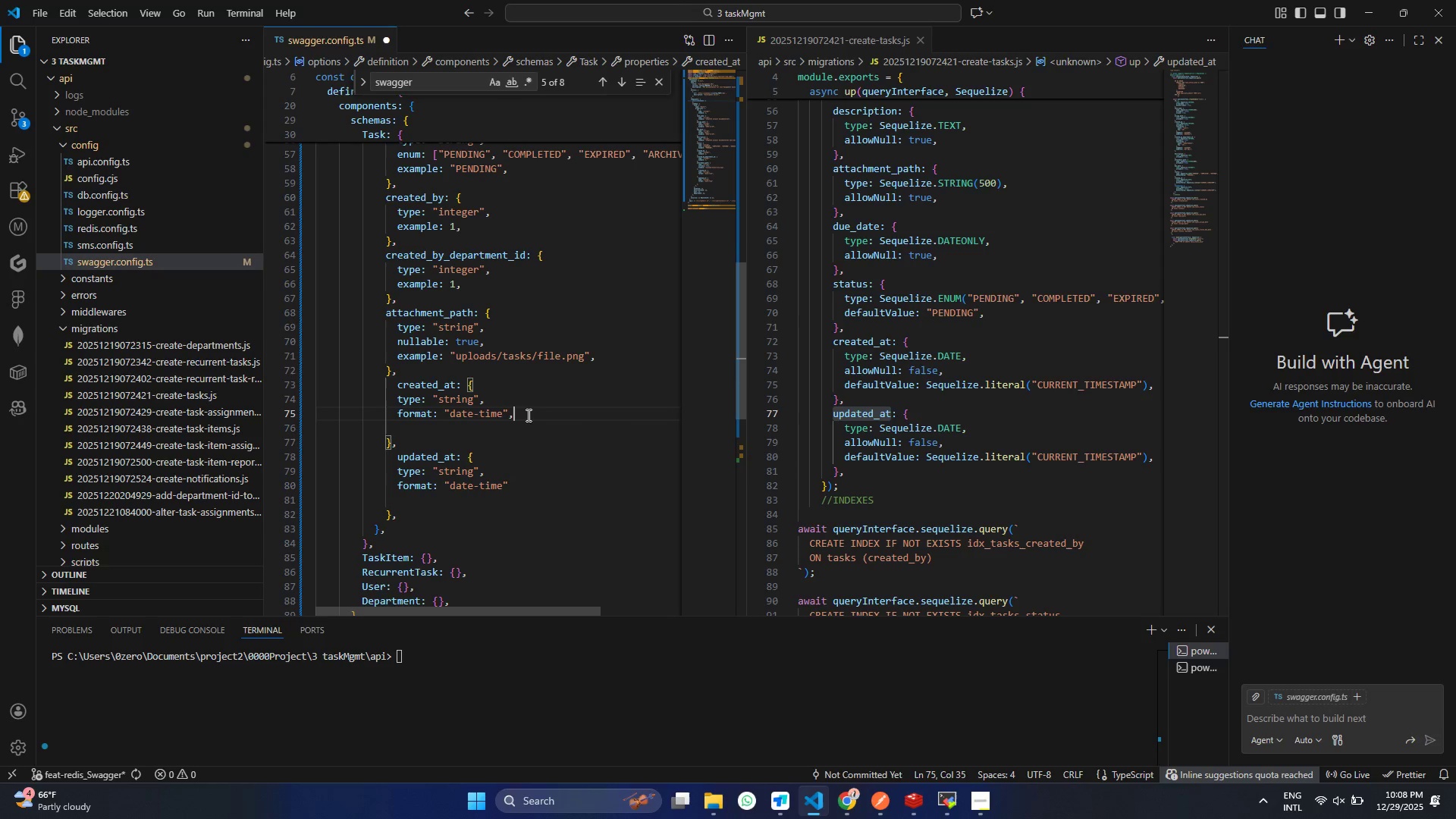 
left_click([527, 415])
 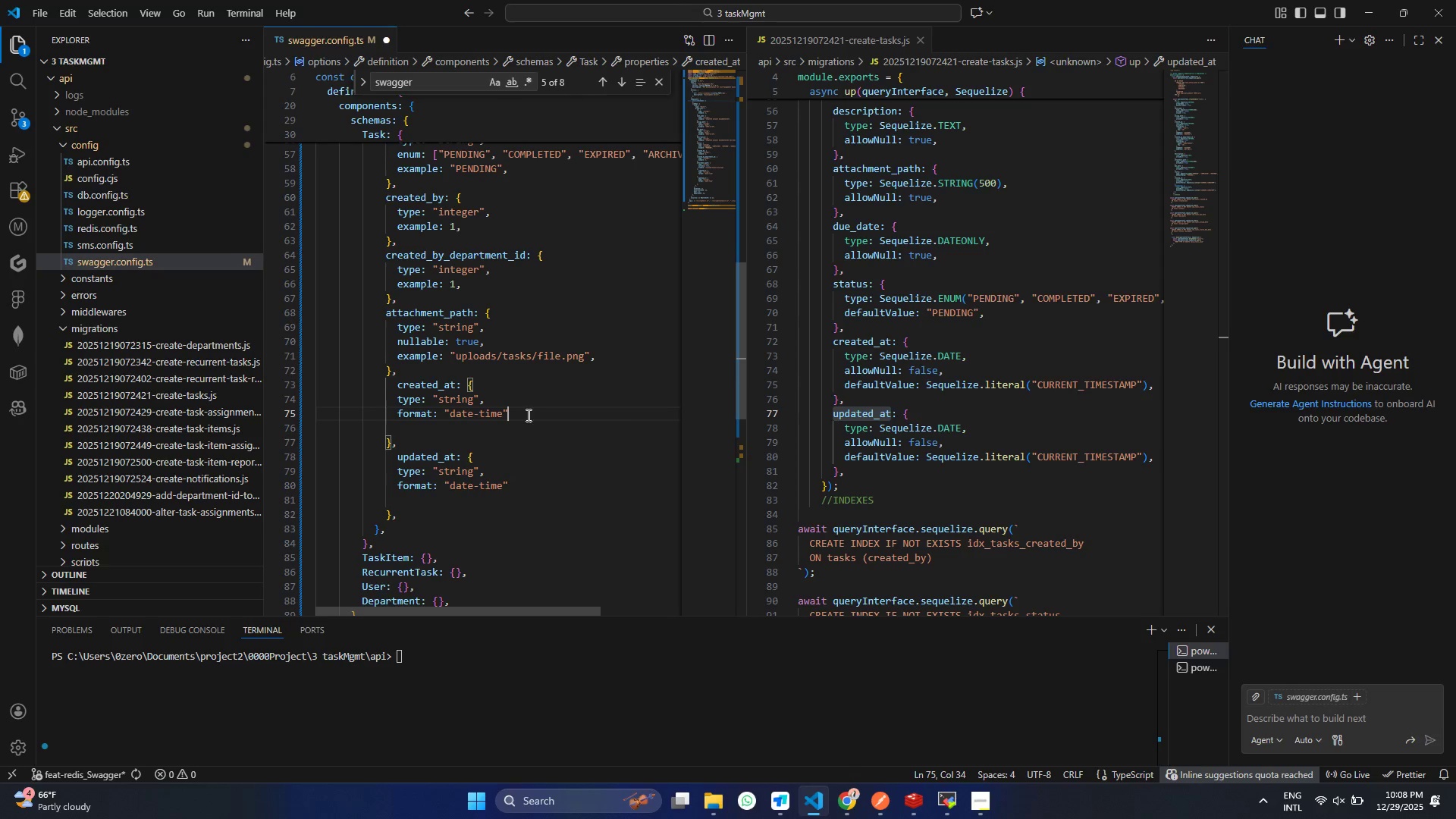 
key(Backspace)
 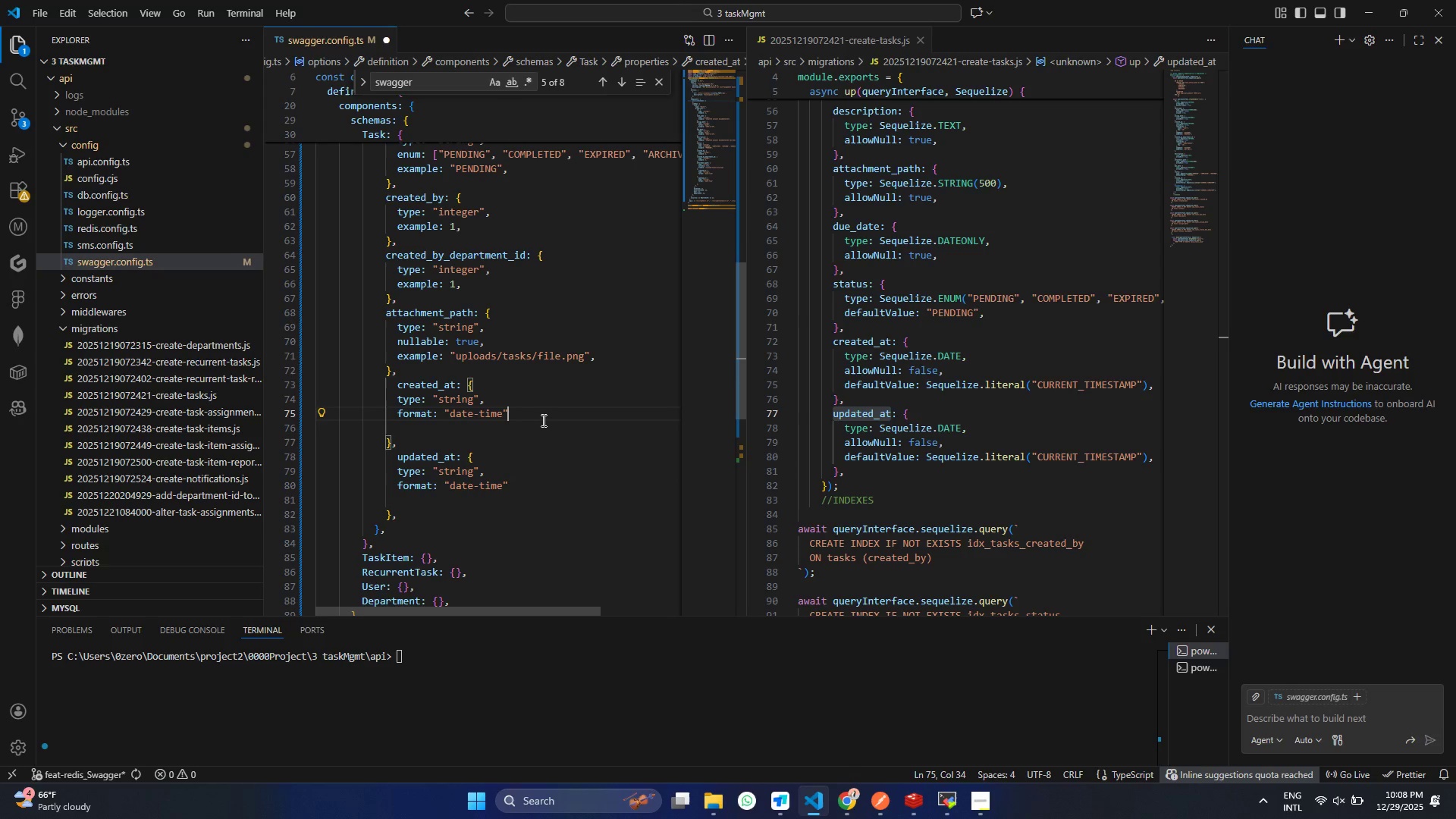 
key(Control+S)
 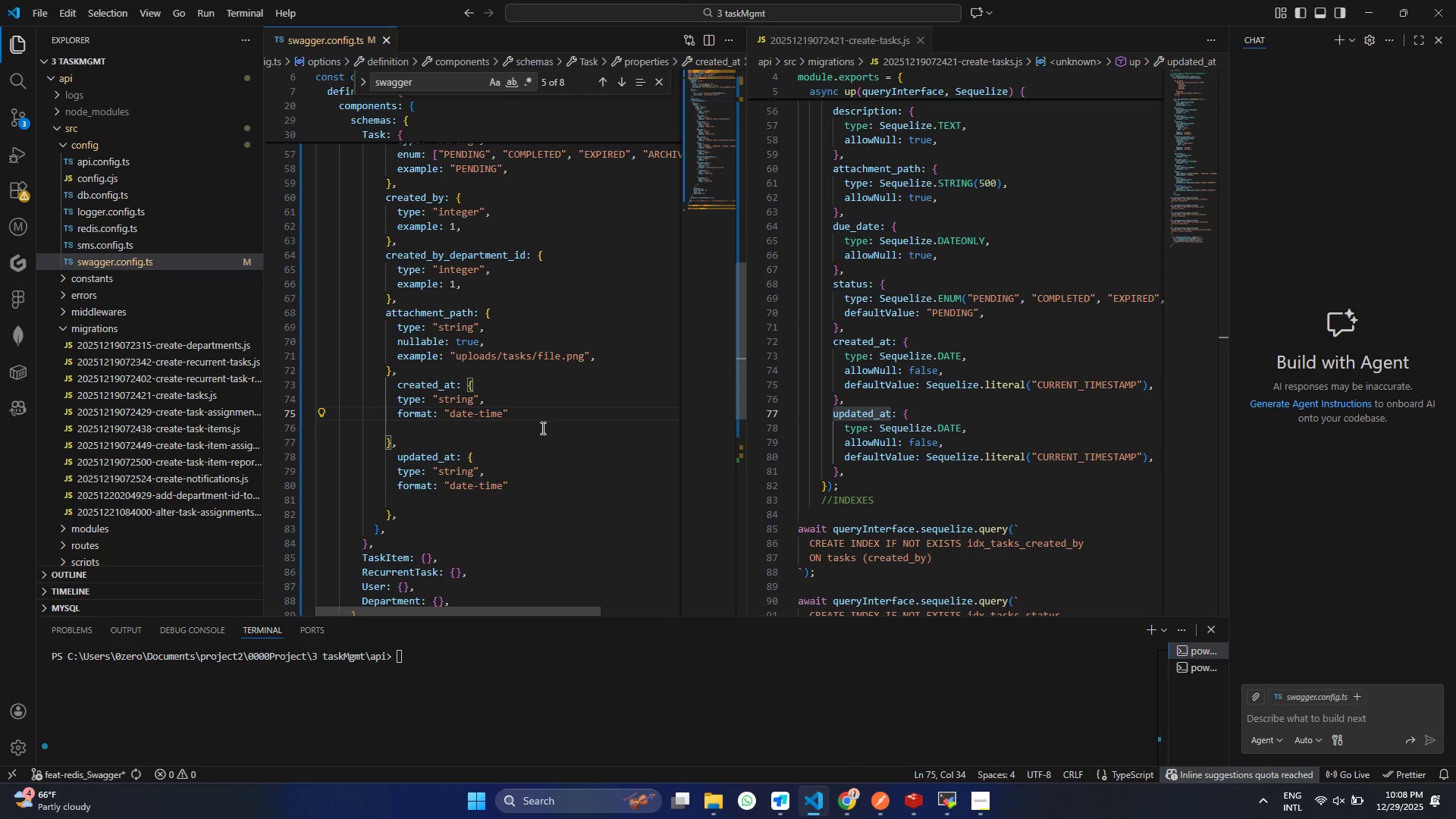 
key(Control+S)
 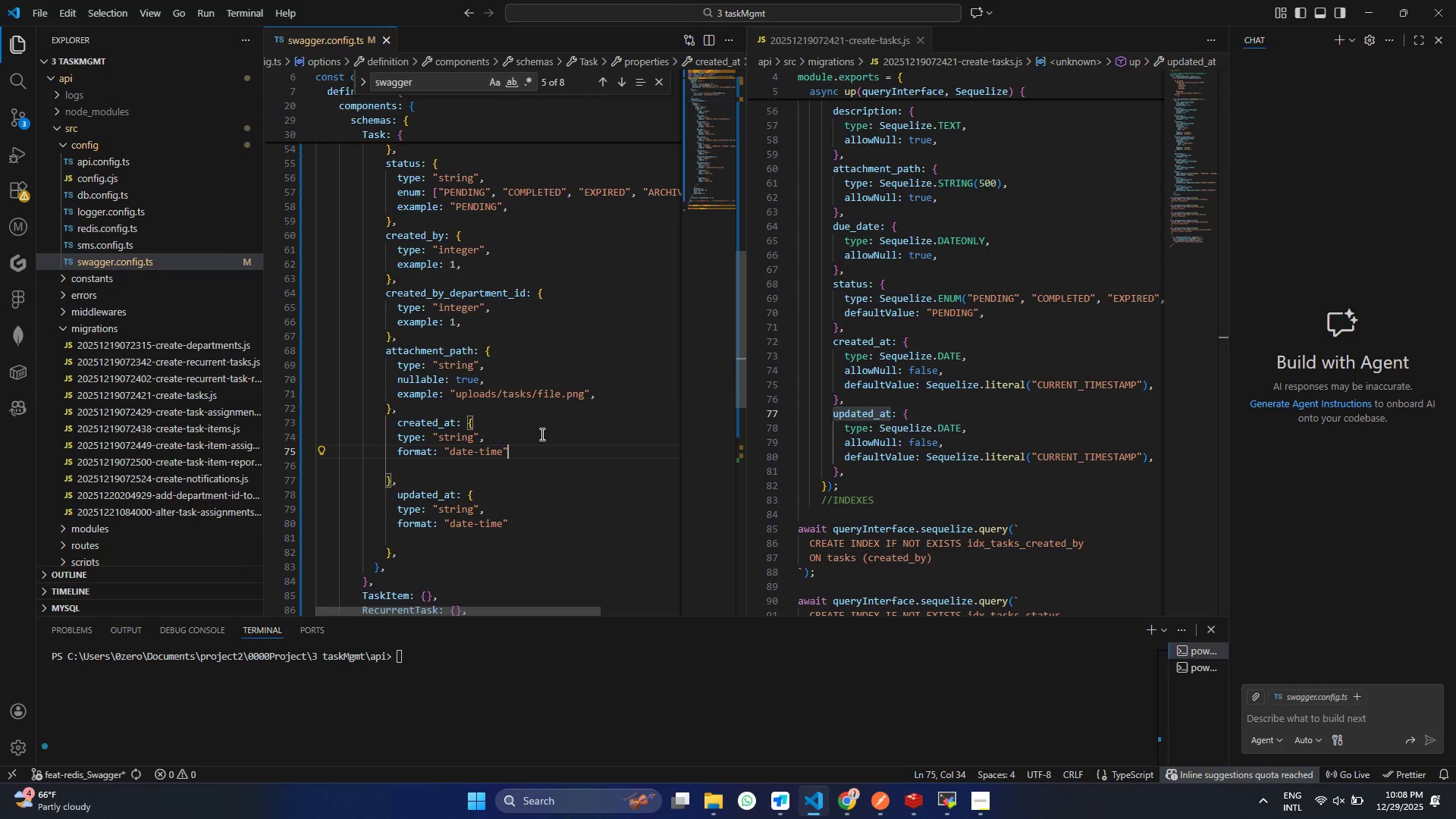 
scroll: coordinate [537, 439], scroll_direction: none, amount: 0.0
 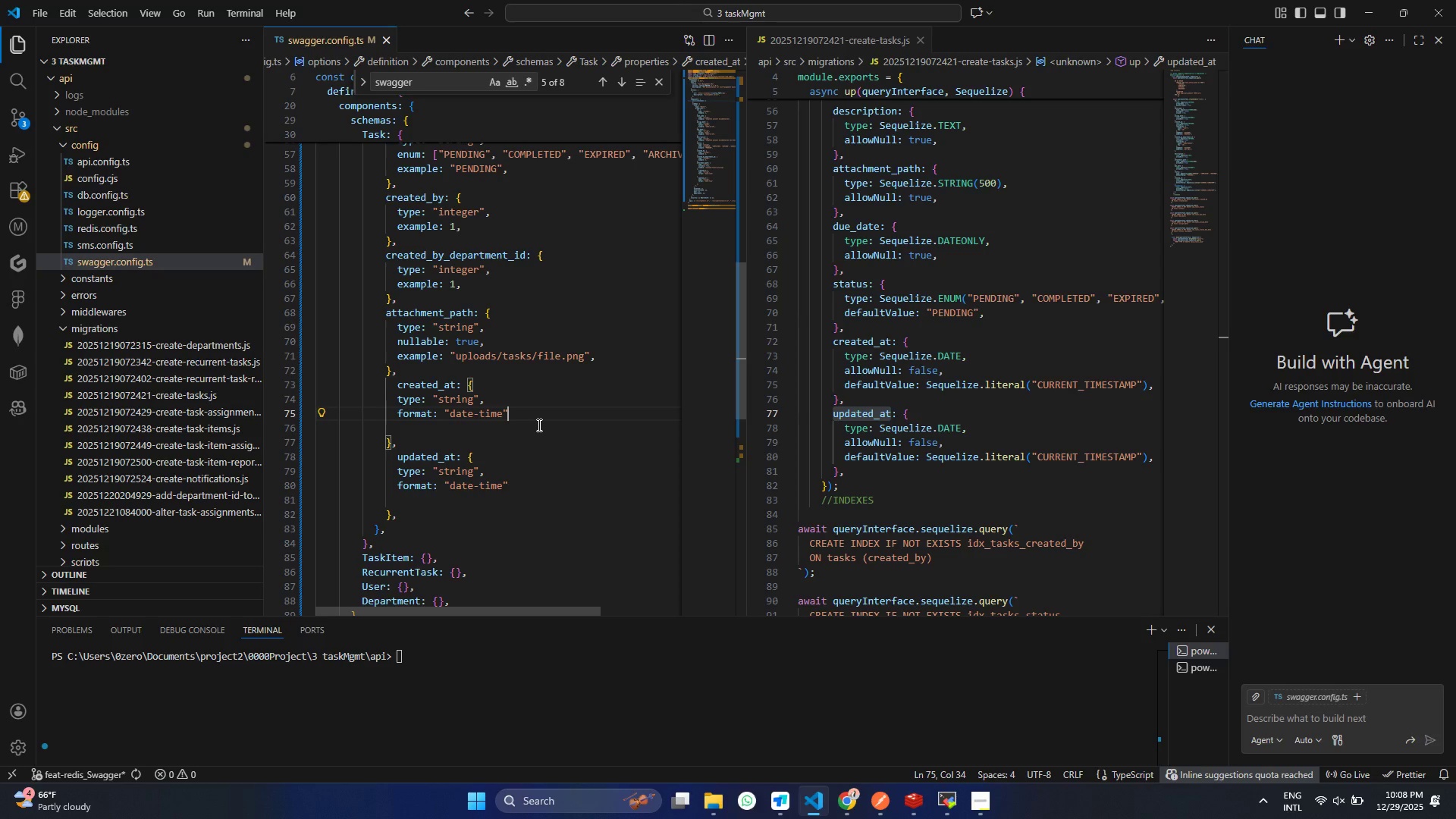 
wait(16.69)
 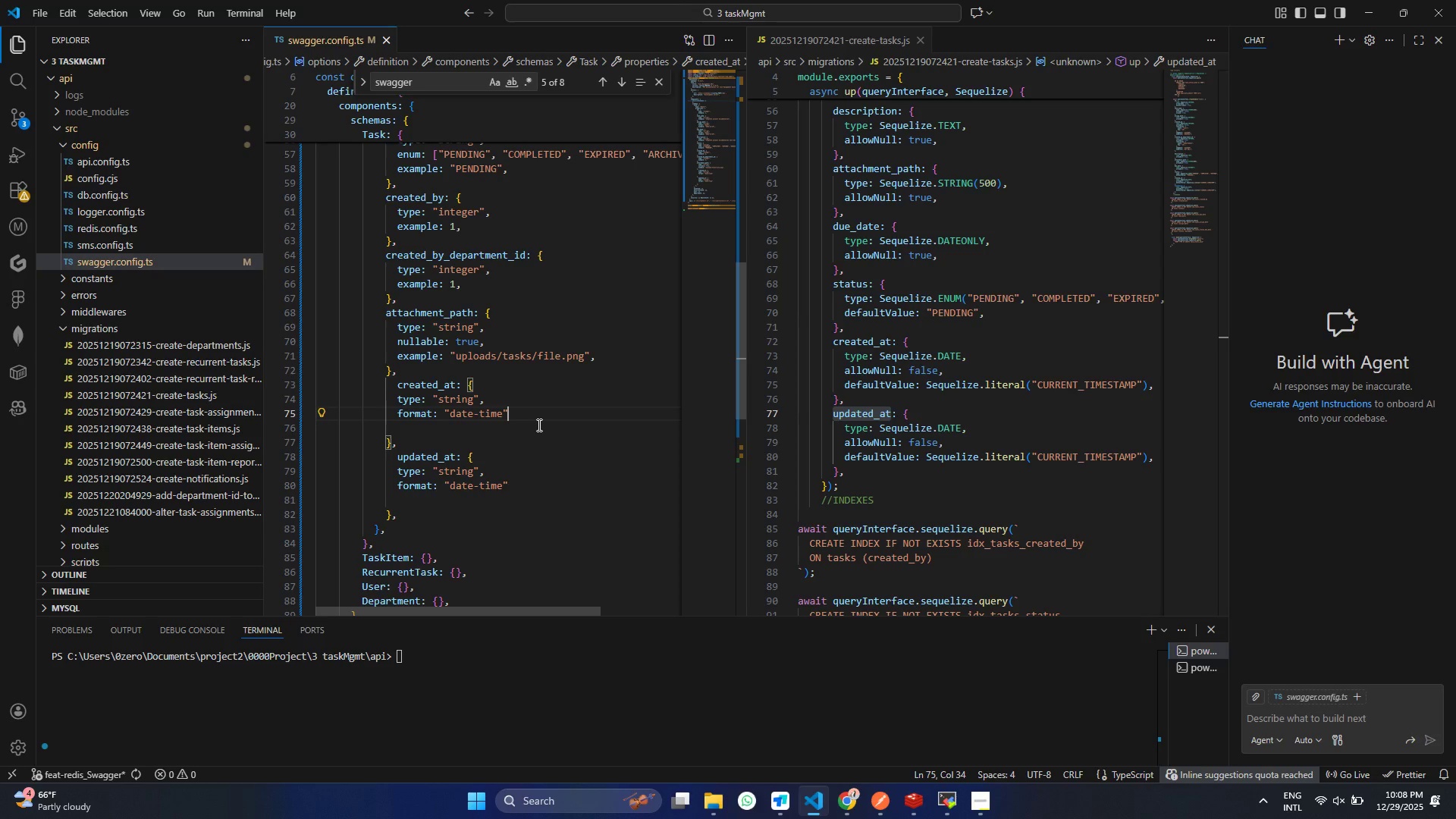 
left_click([920, 39])
 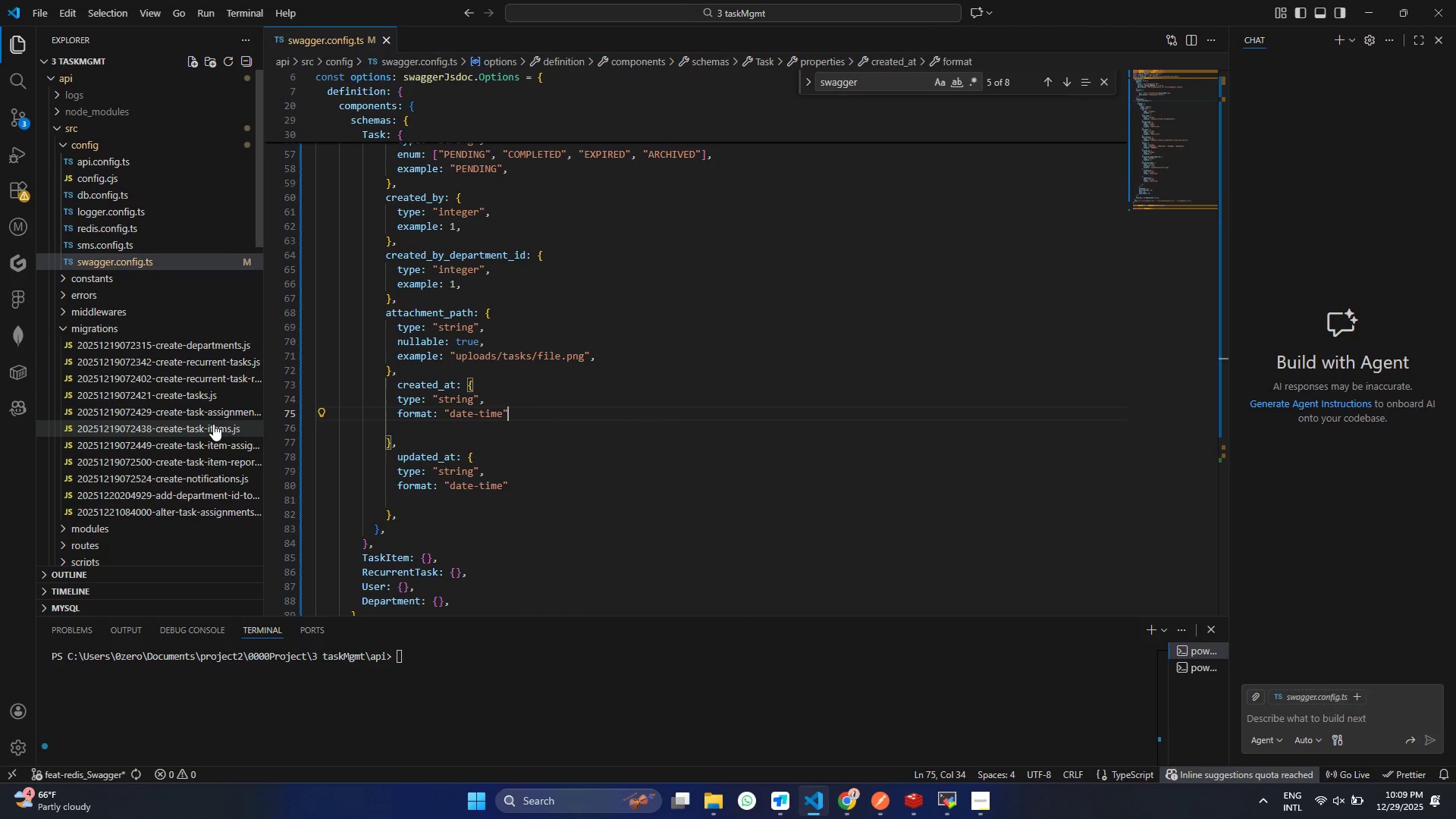 
right_click([213, 422])
 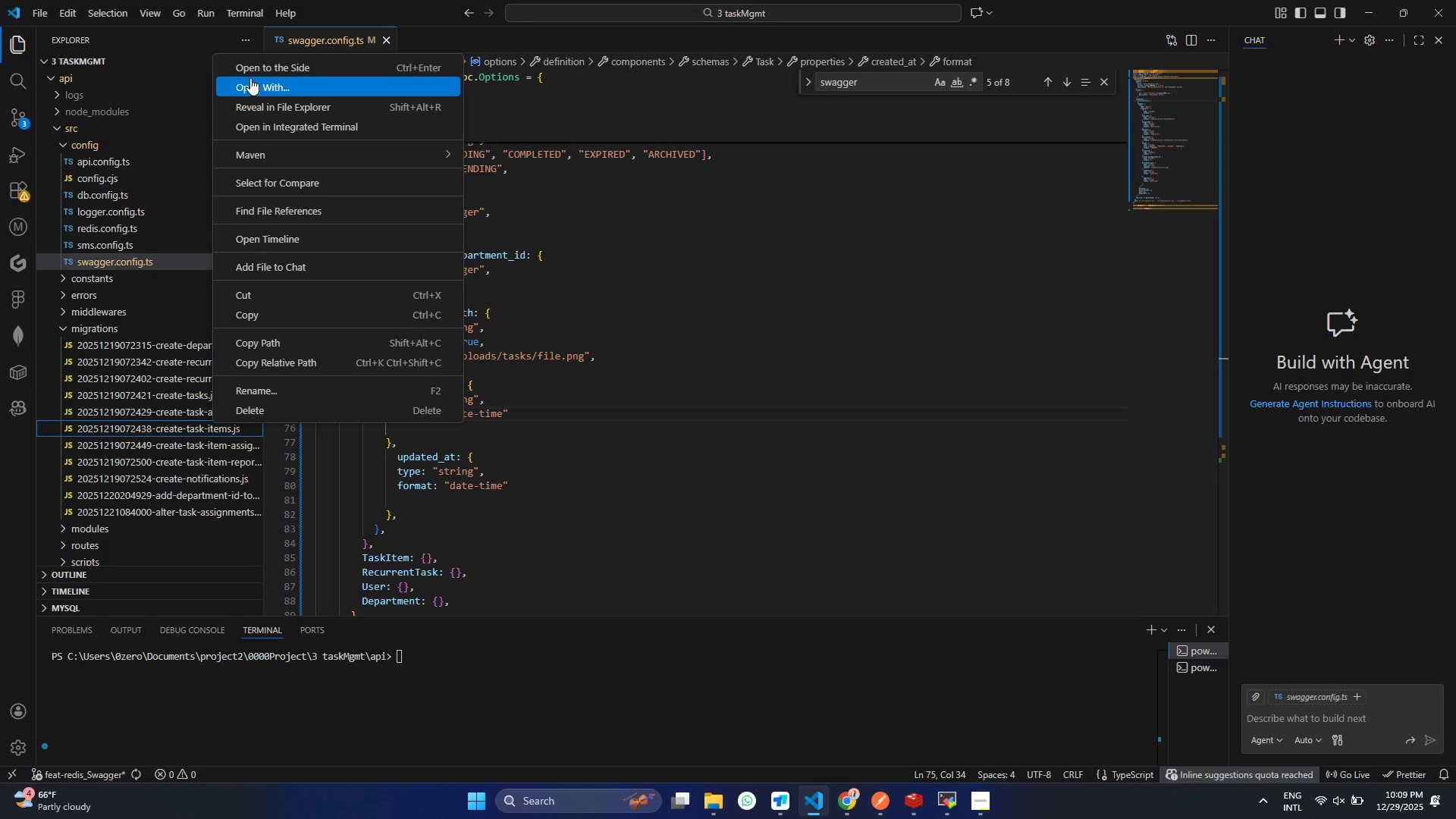 
left_click([273, 71])
 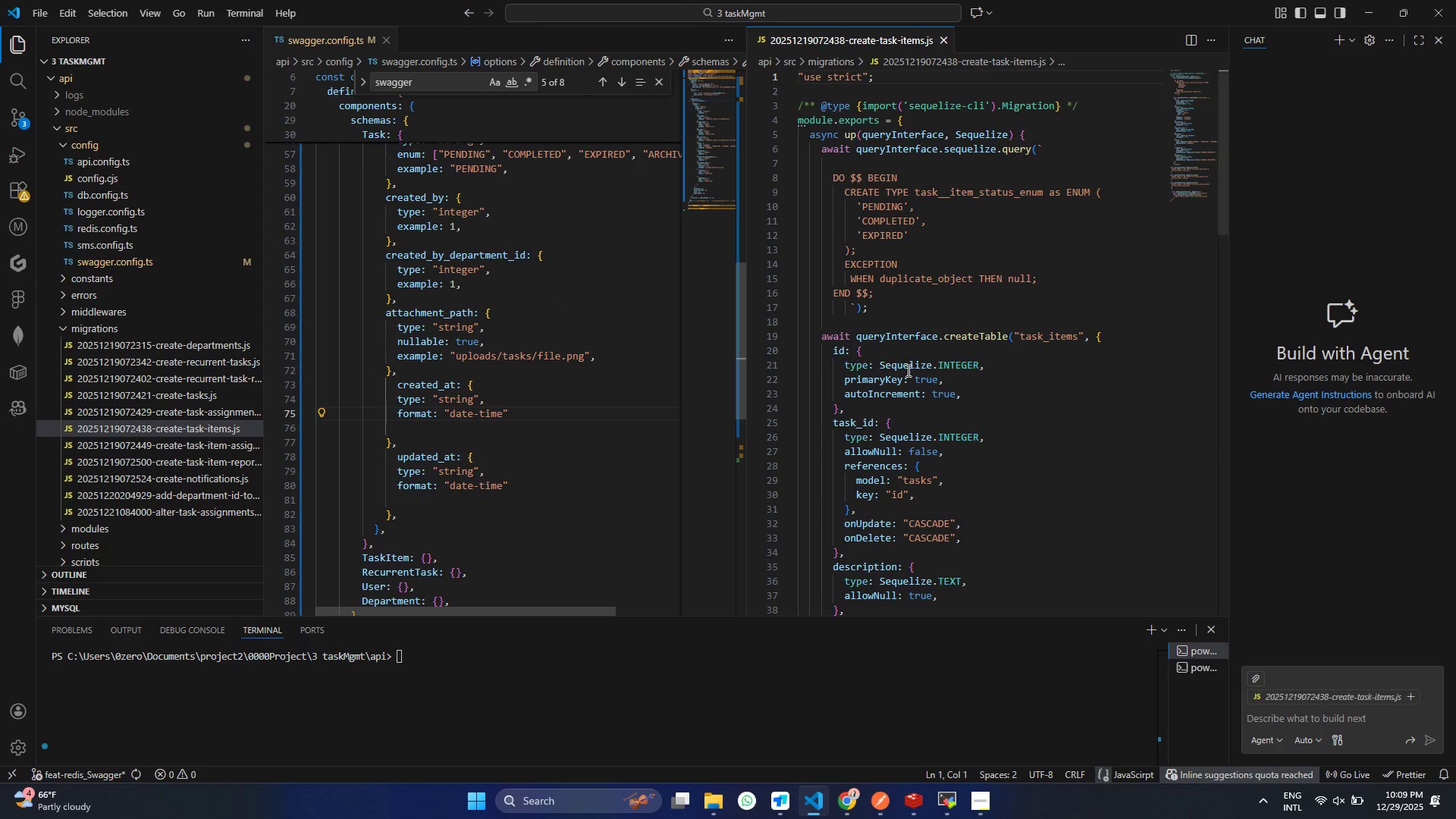 
scroll: coordinate [746, 339], scroll_direction: down, amount: 1.0
 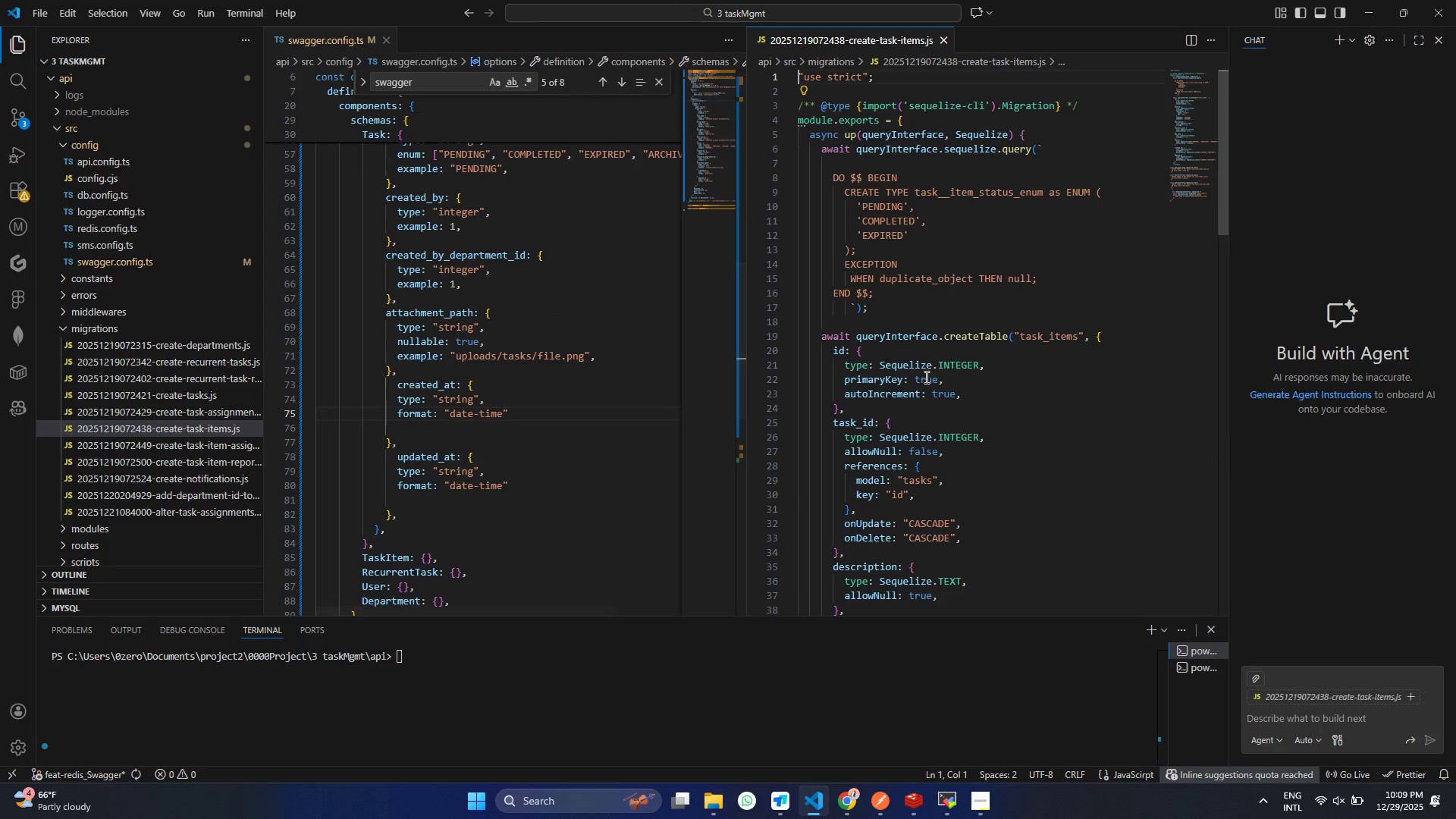 
left_click([886, 262])
 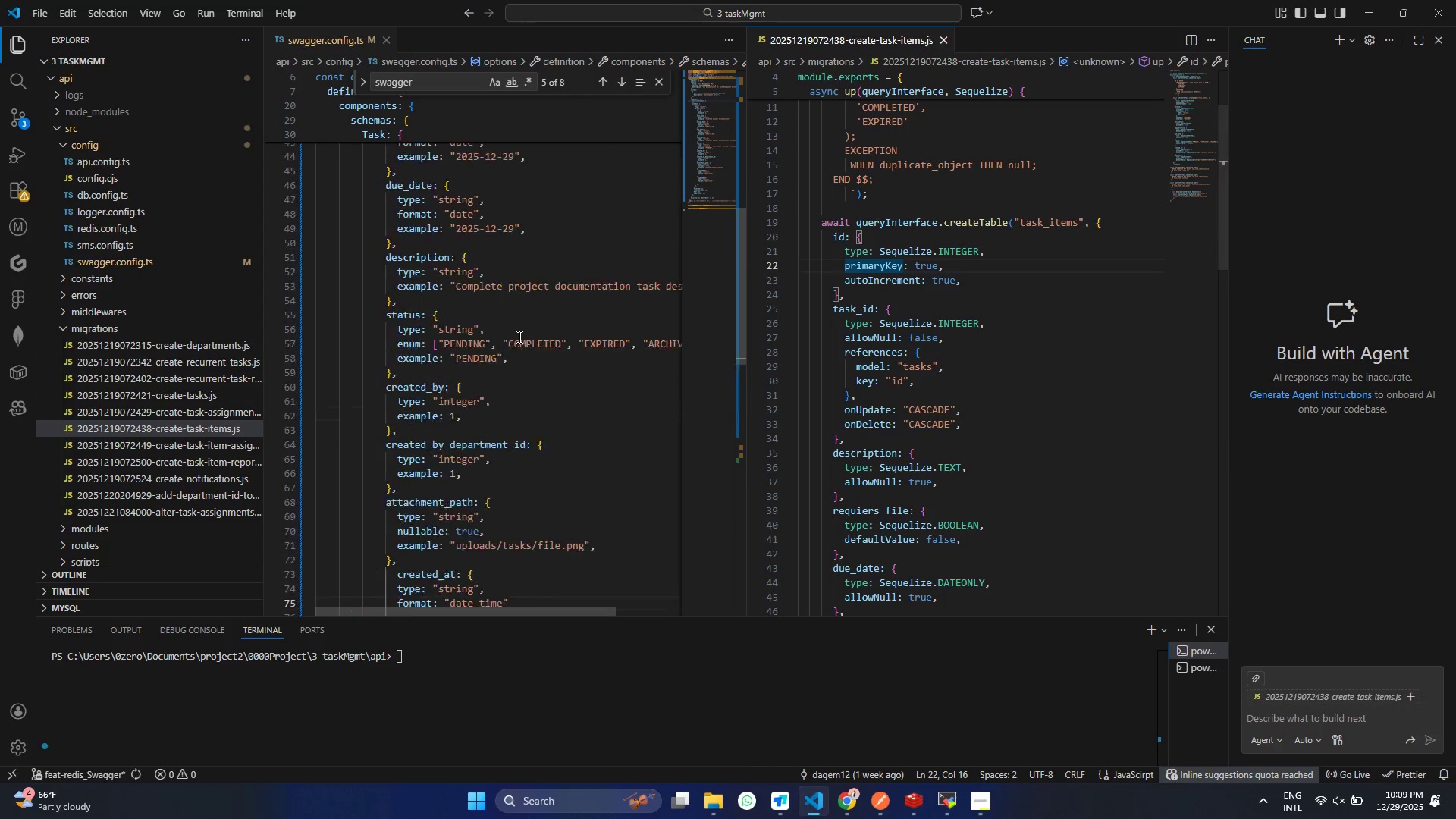 
scroll: coordinate [444, 249], scroll_direction: up, amount: 12.0
 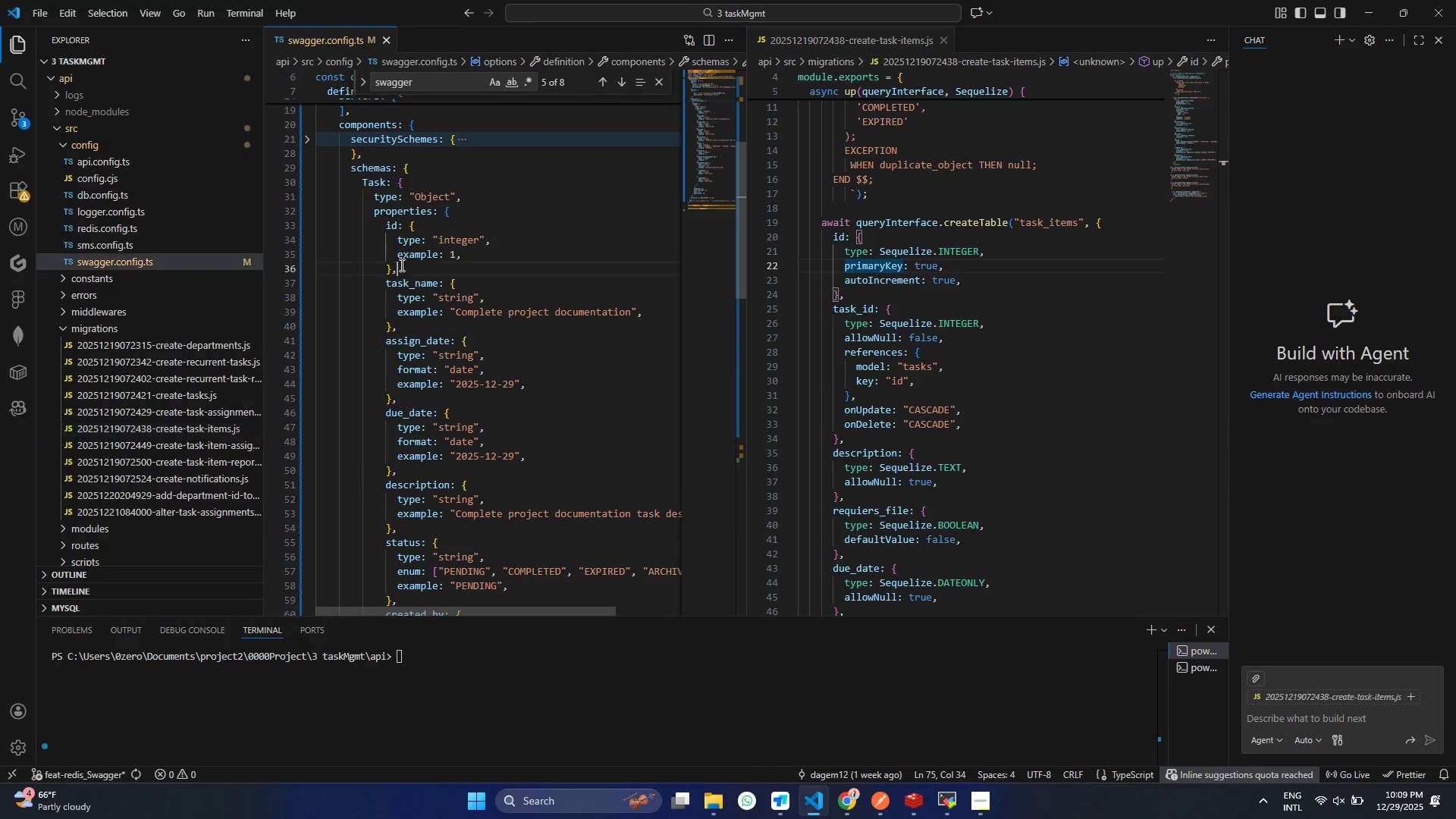 
left_click_drag(start_coordinate=[402, 266], to_coordinate=[373, 193])
 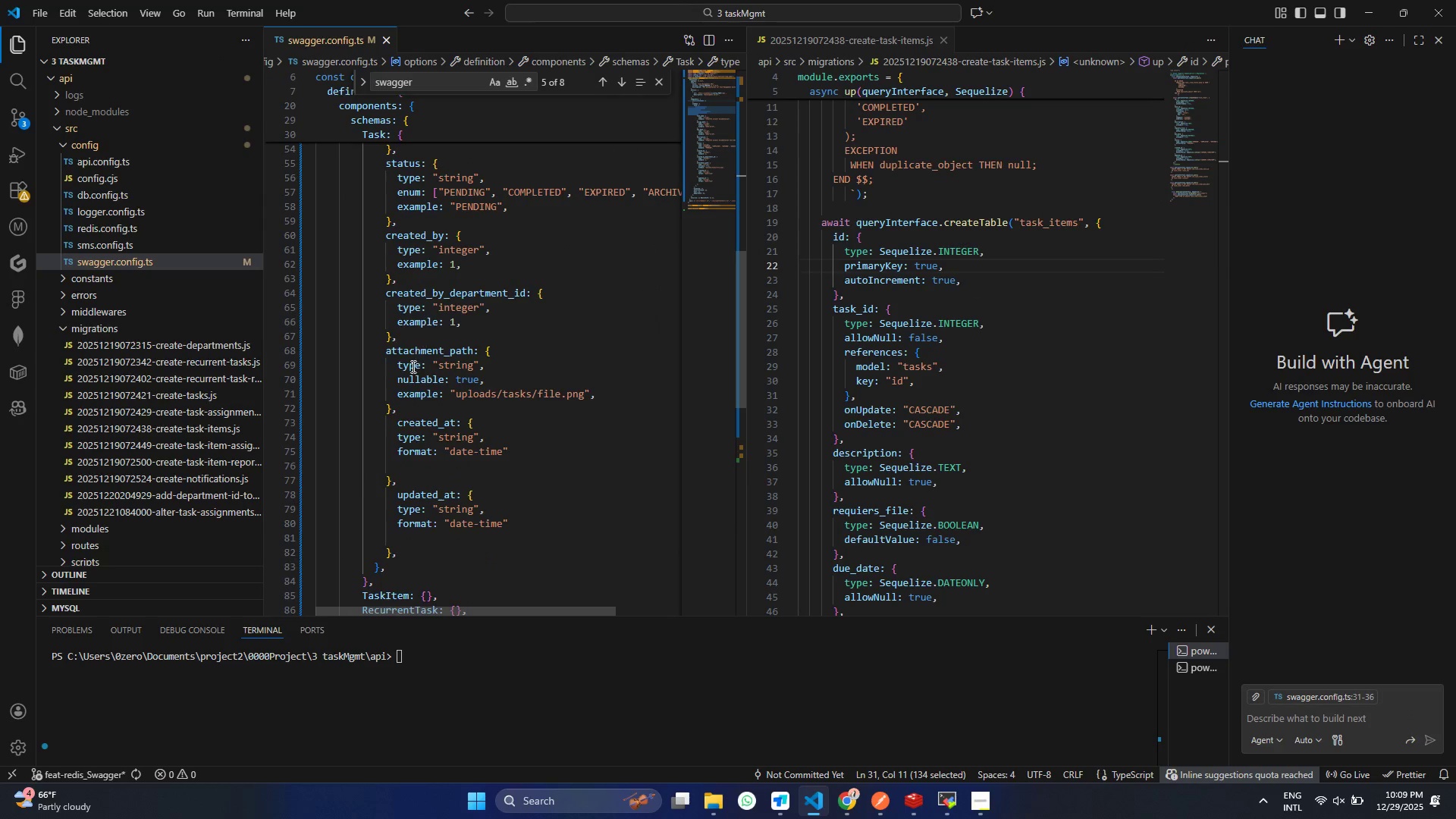 
key(Control+ControlLeft)
 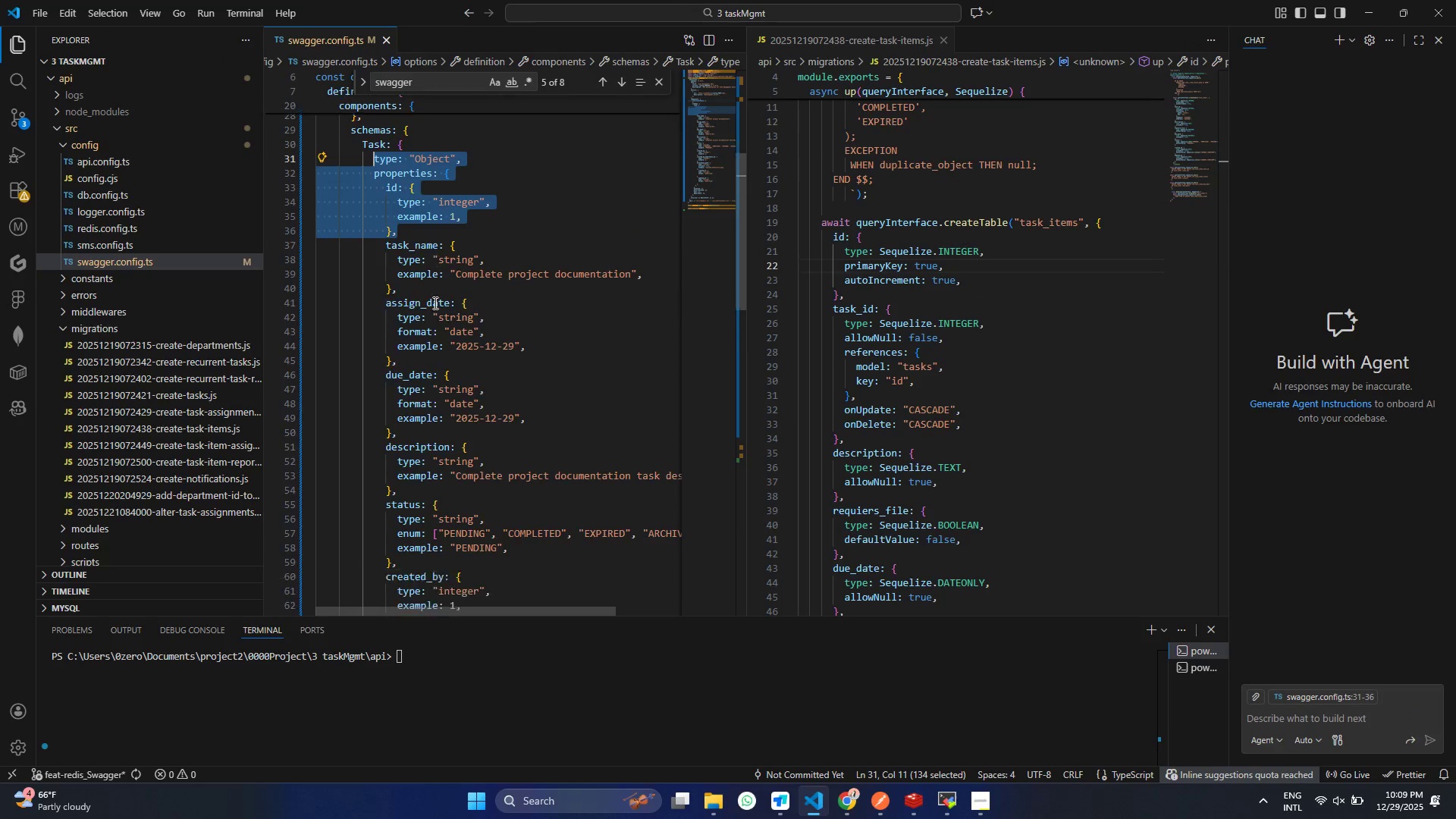 
key(Control+C)
 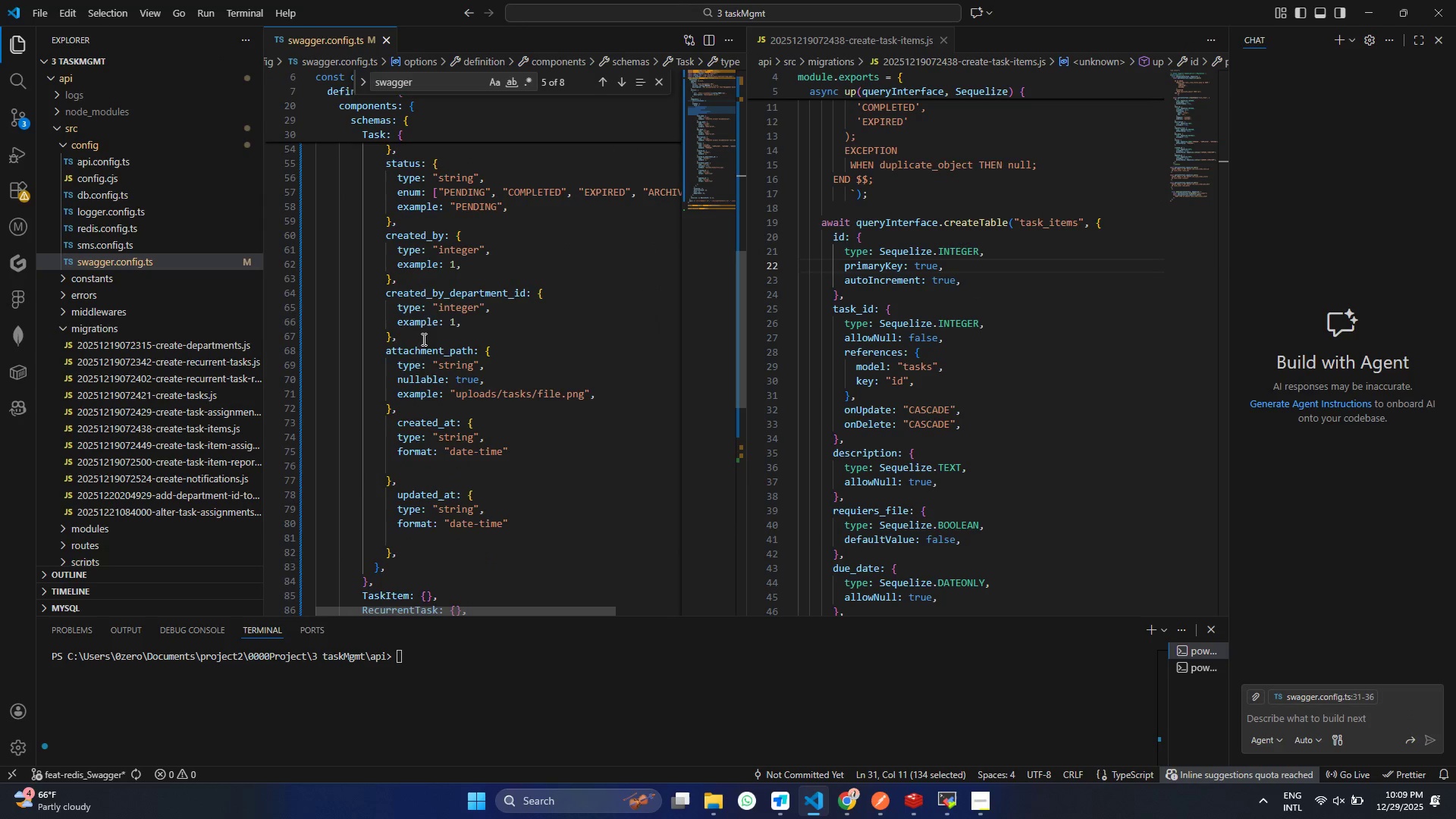 
scroll: coordinate [412, 368], scroll_direction: down, amount: 15.0
 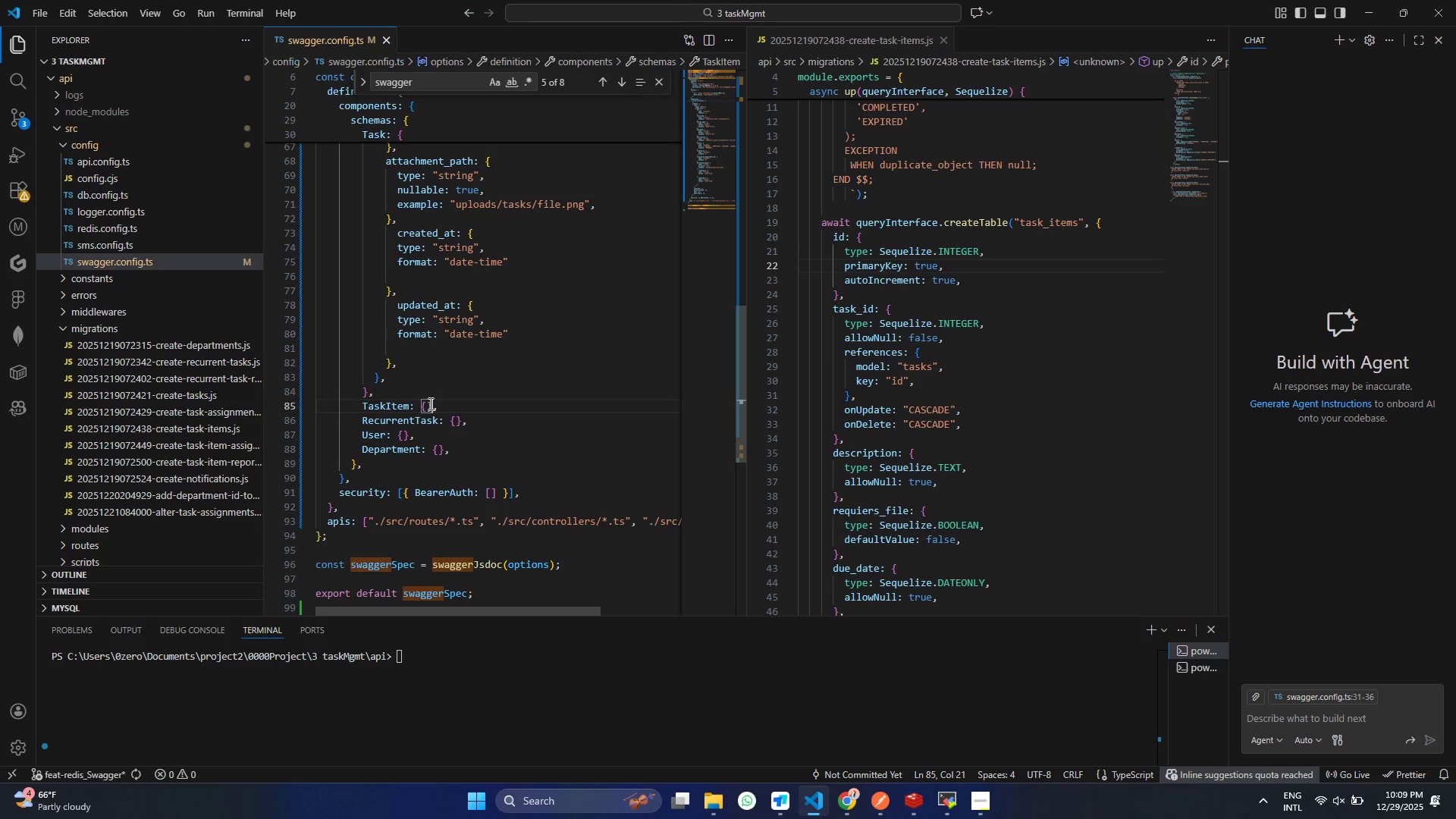 
left_click([429, 403])
 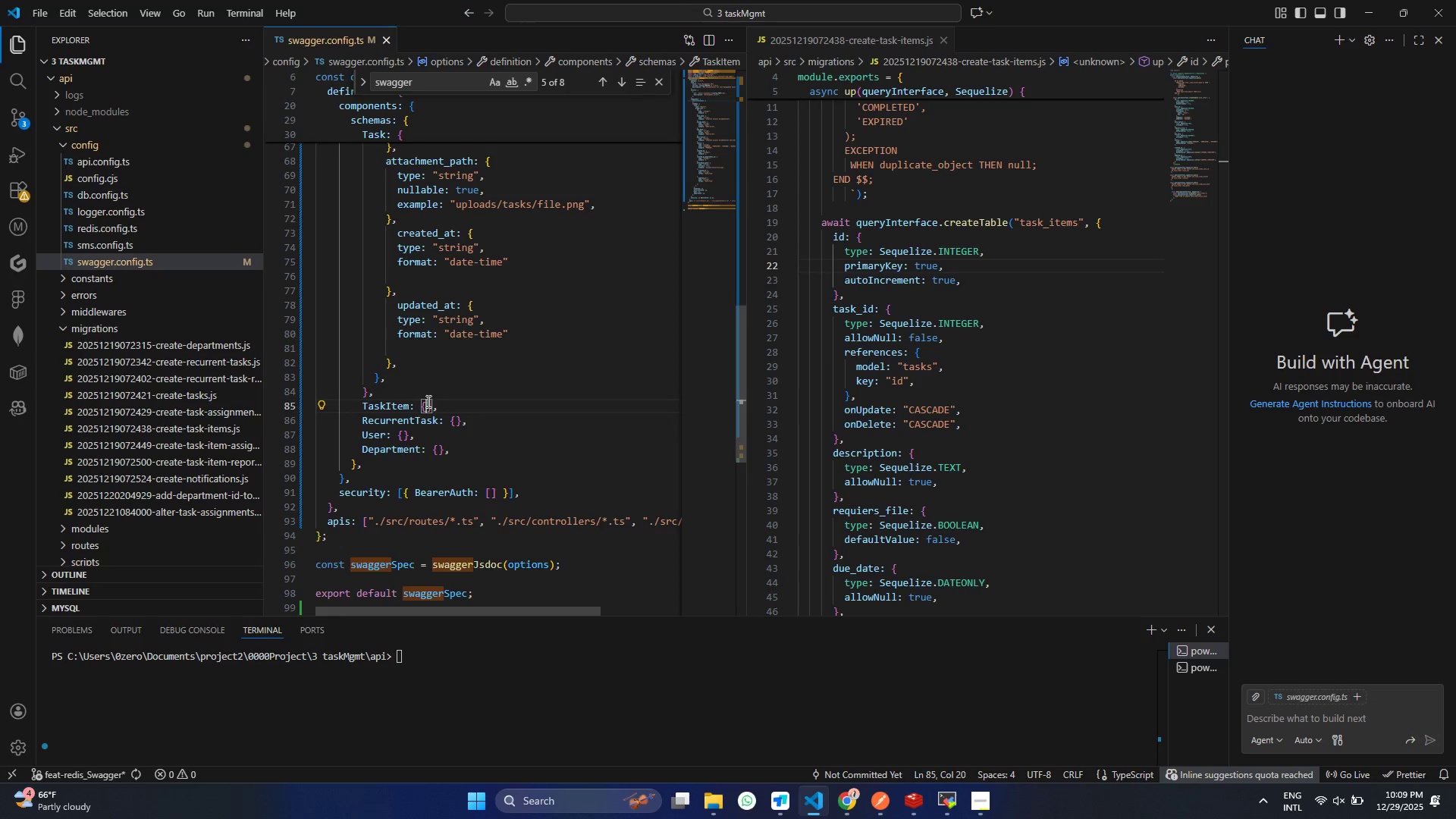 
key(Control+ArrowLeft)
 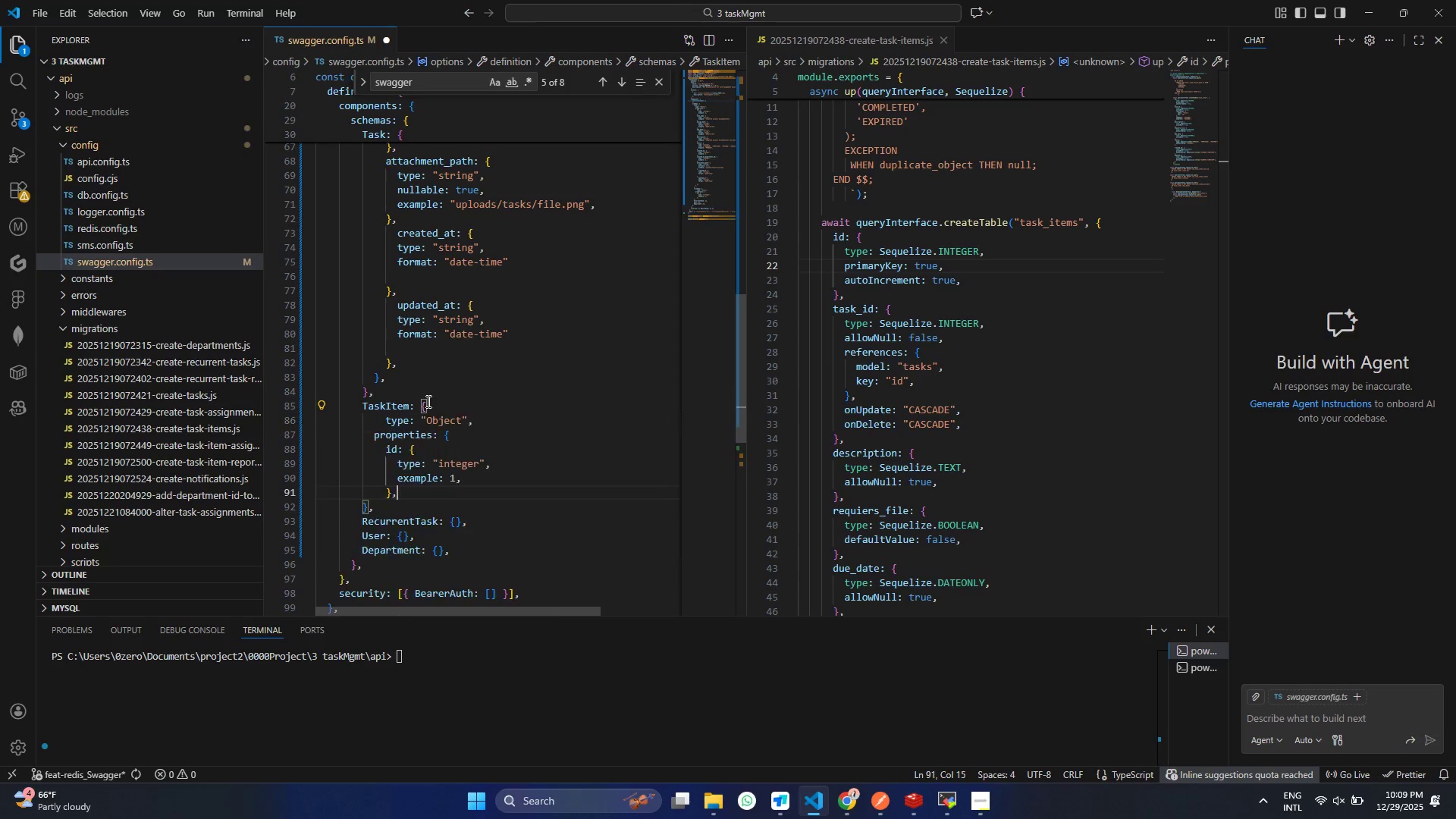 
key(Enter)
 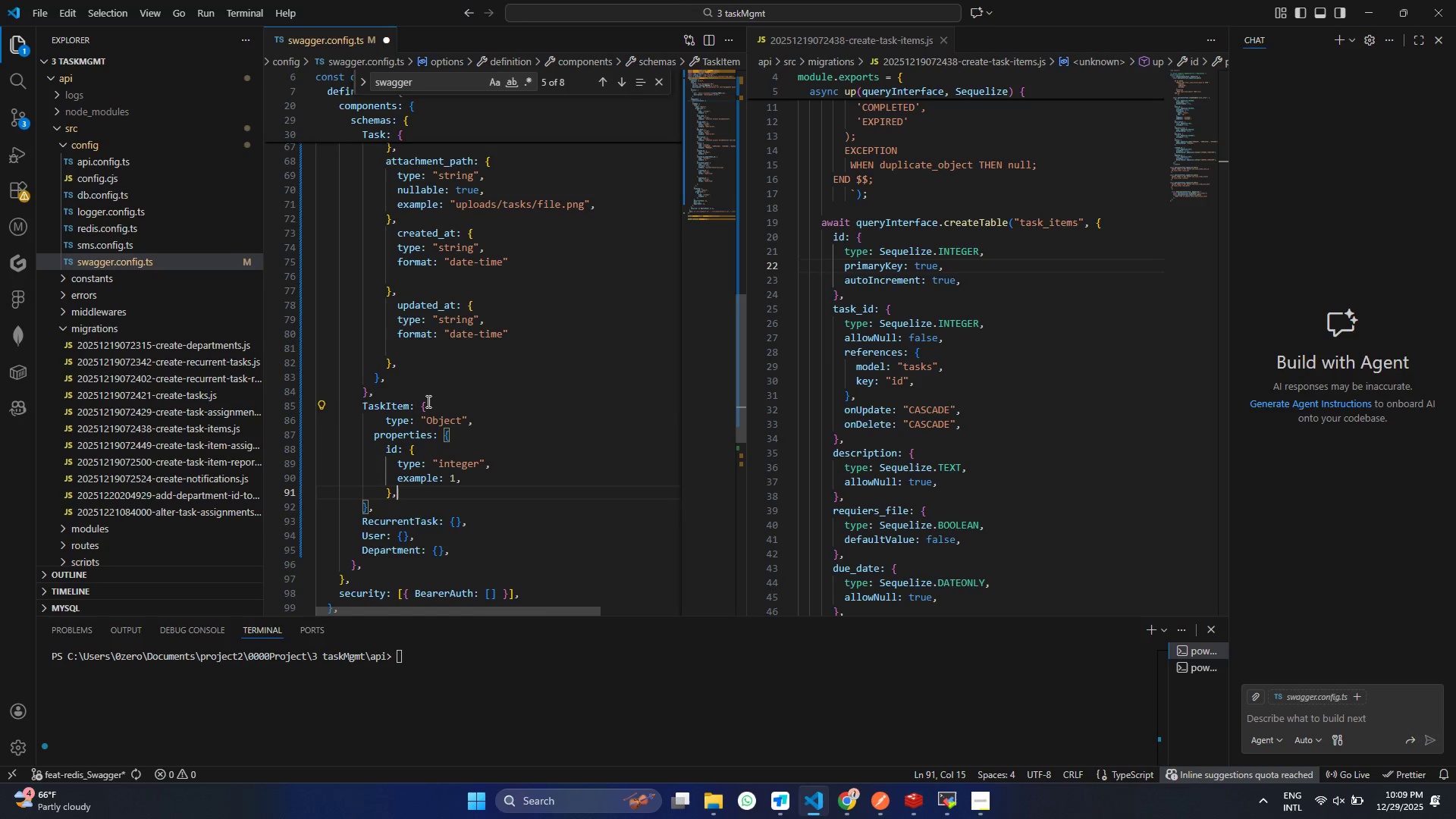 
key(Control+ControlLeft)
 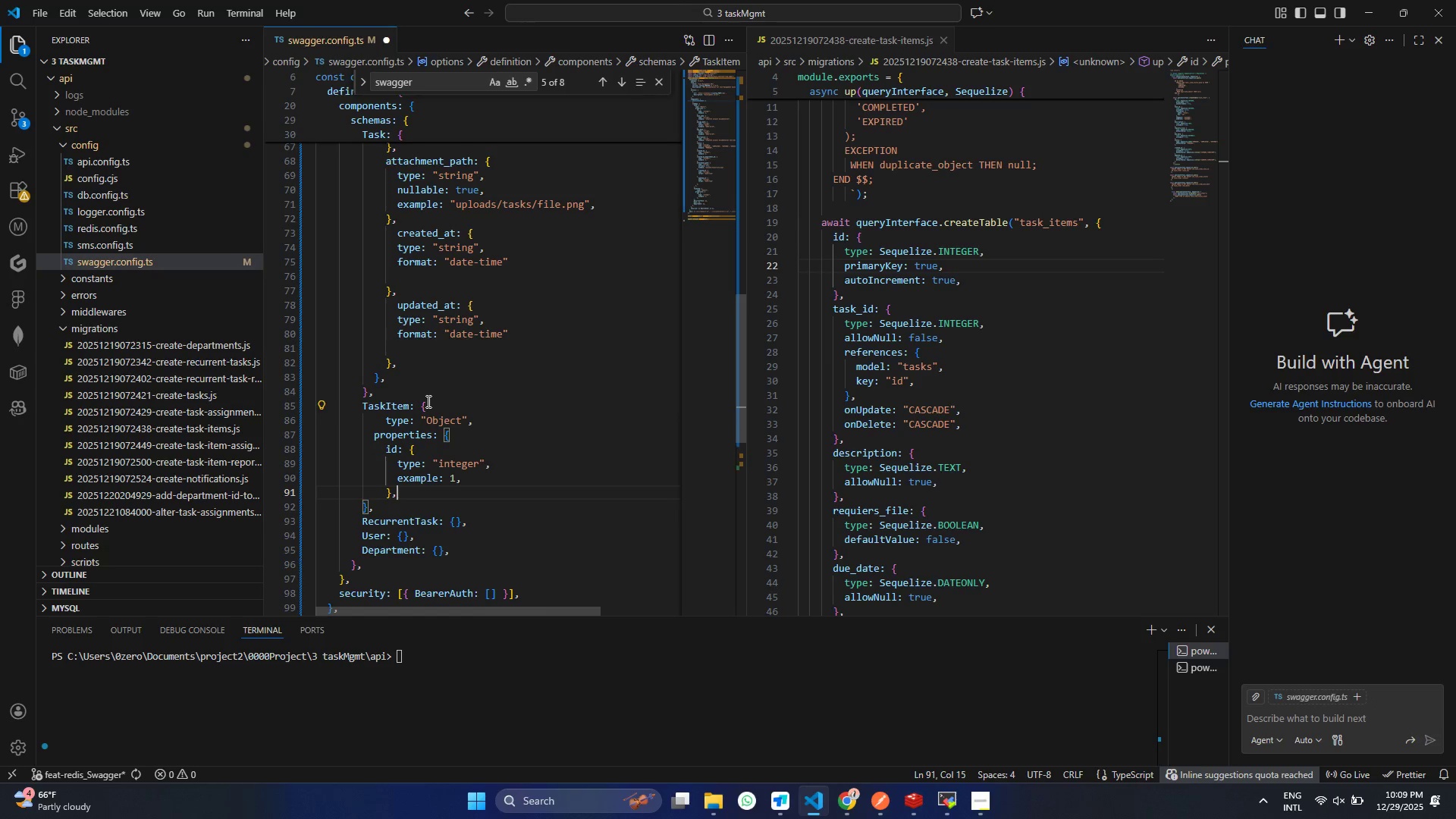 
key(Control+V)
 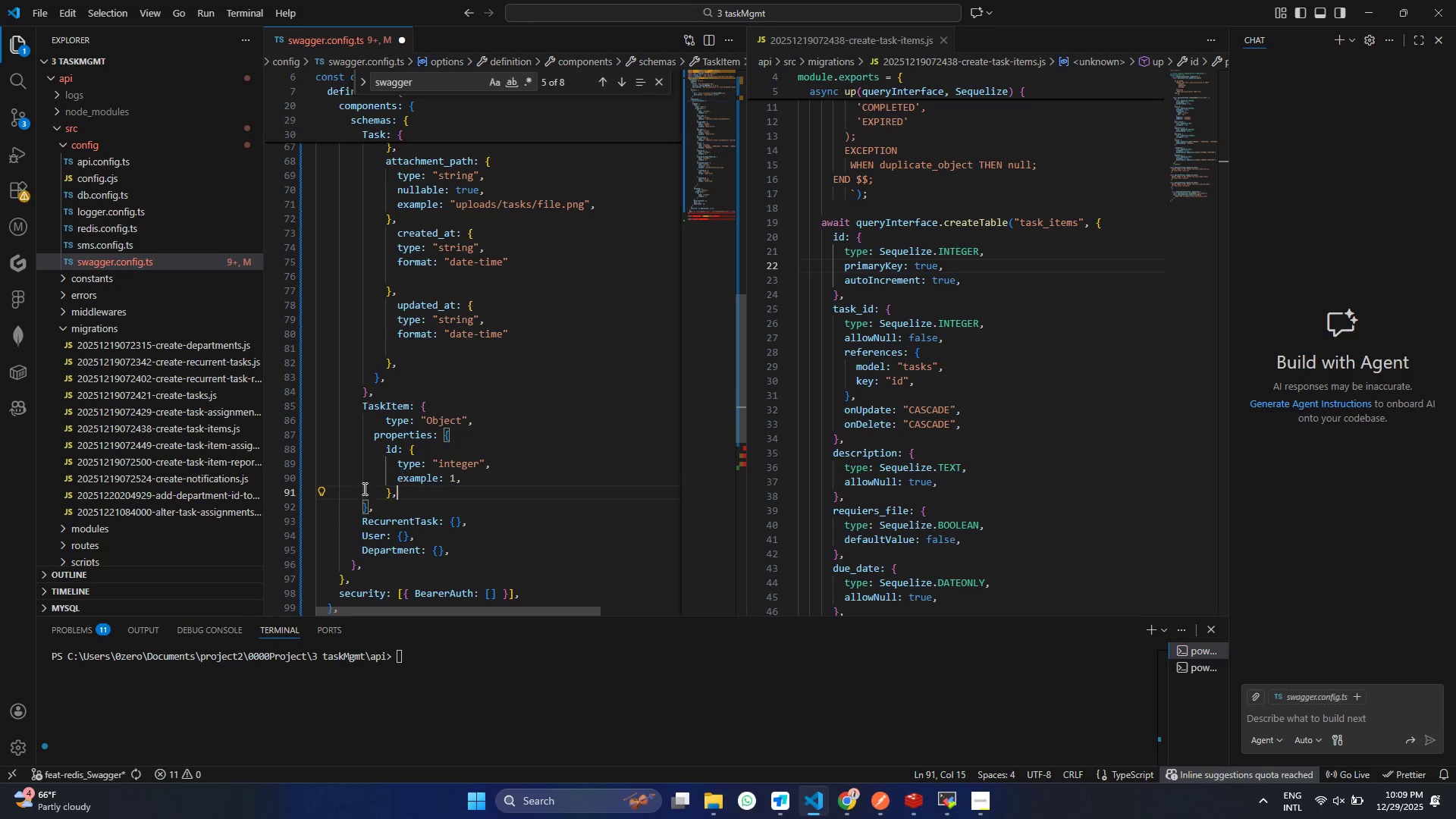 
left_click([378, 507])
 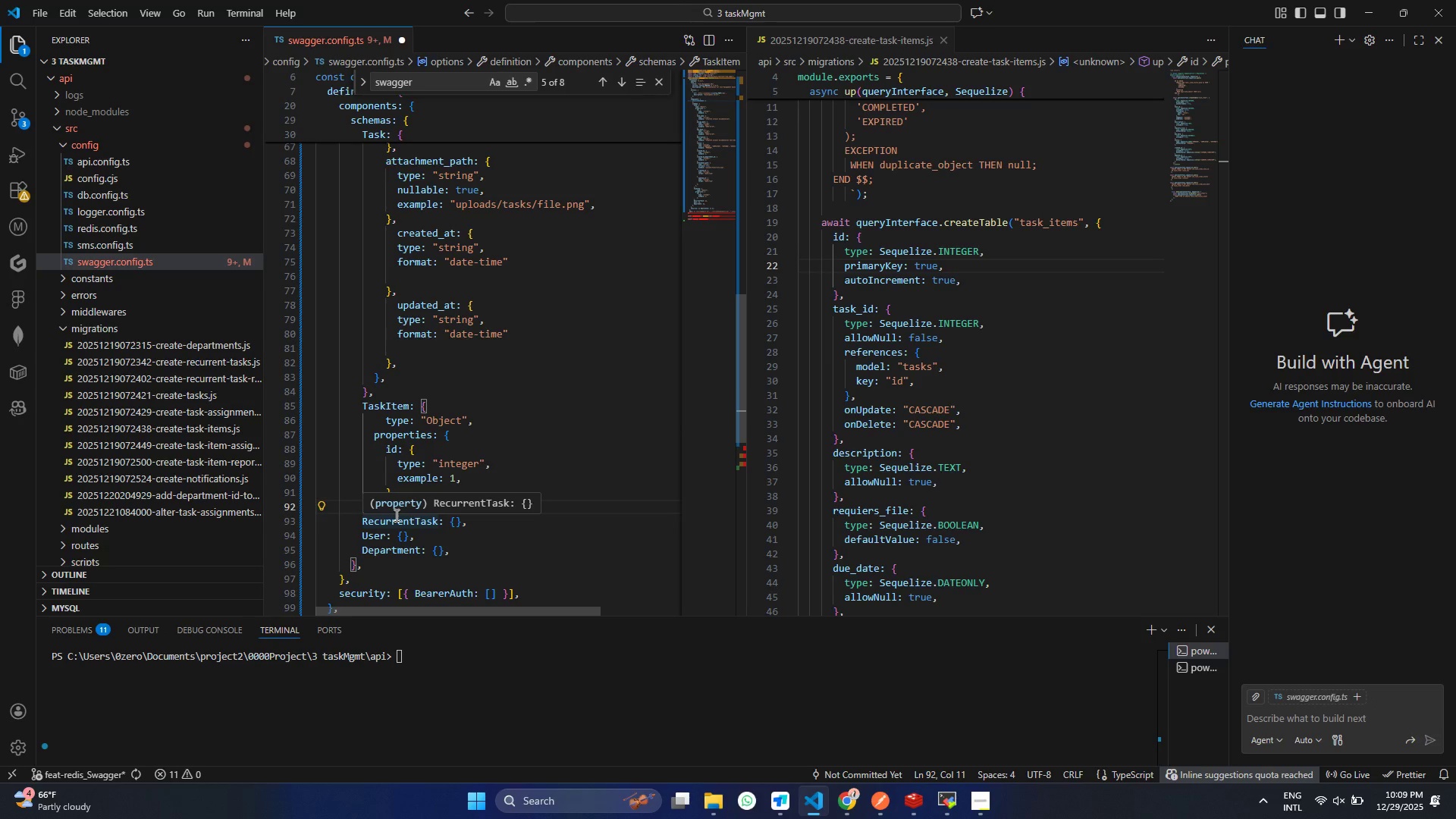 
key(Enter)
 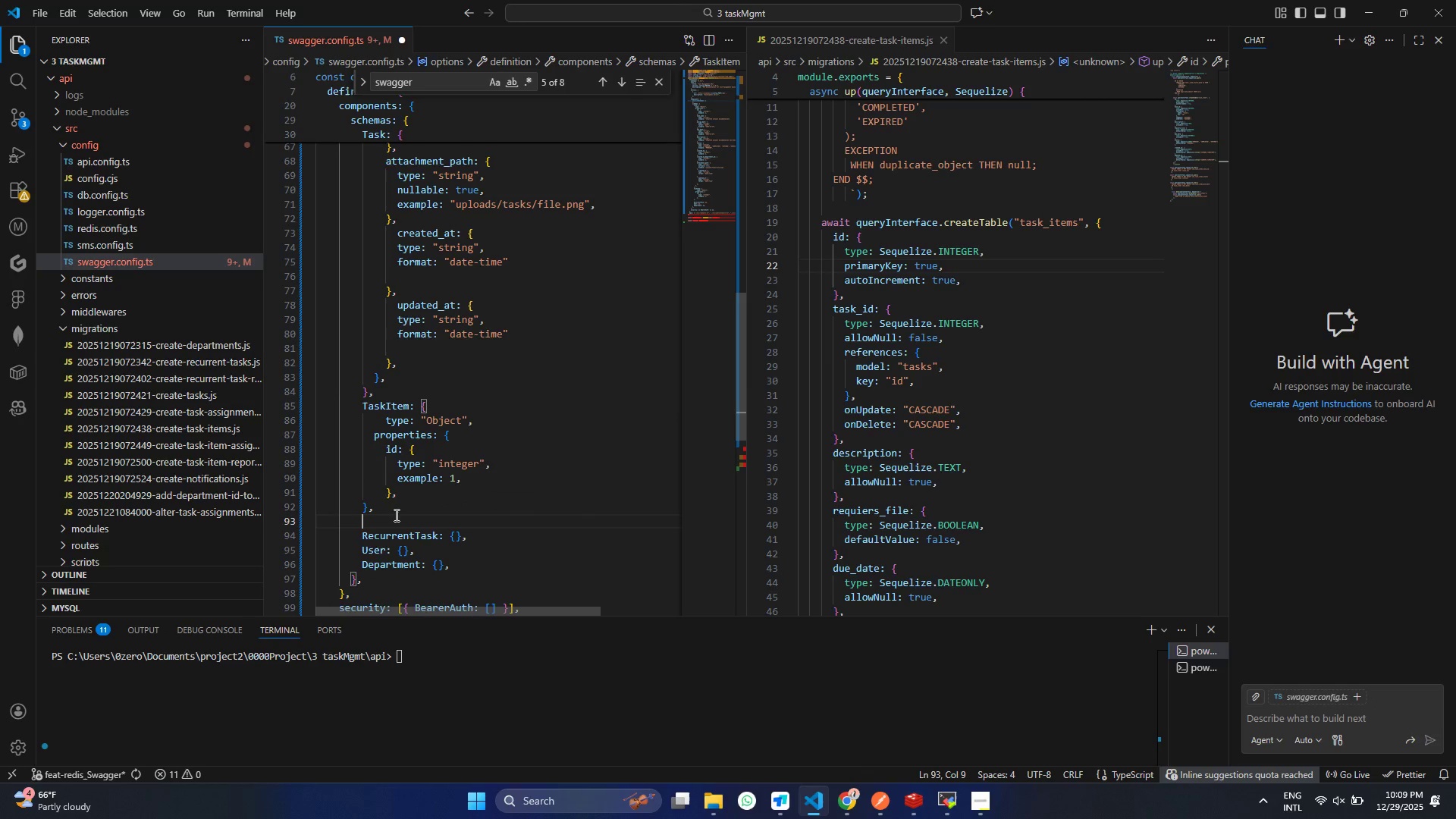 
hold_key(key=ShiftRight, duration=1.5)
 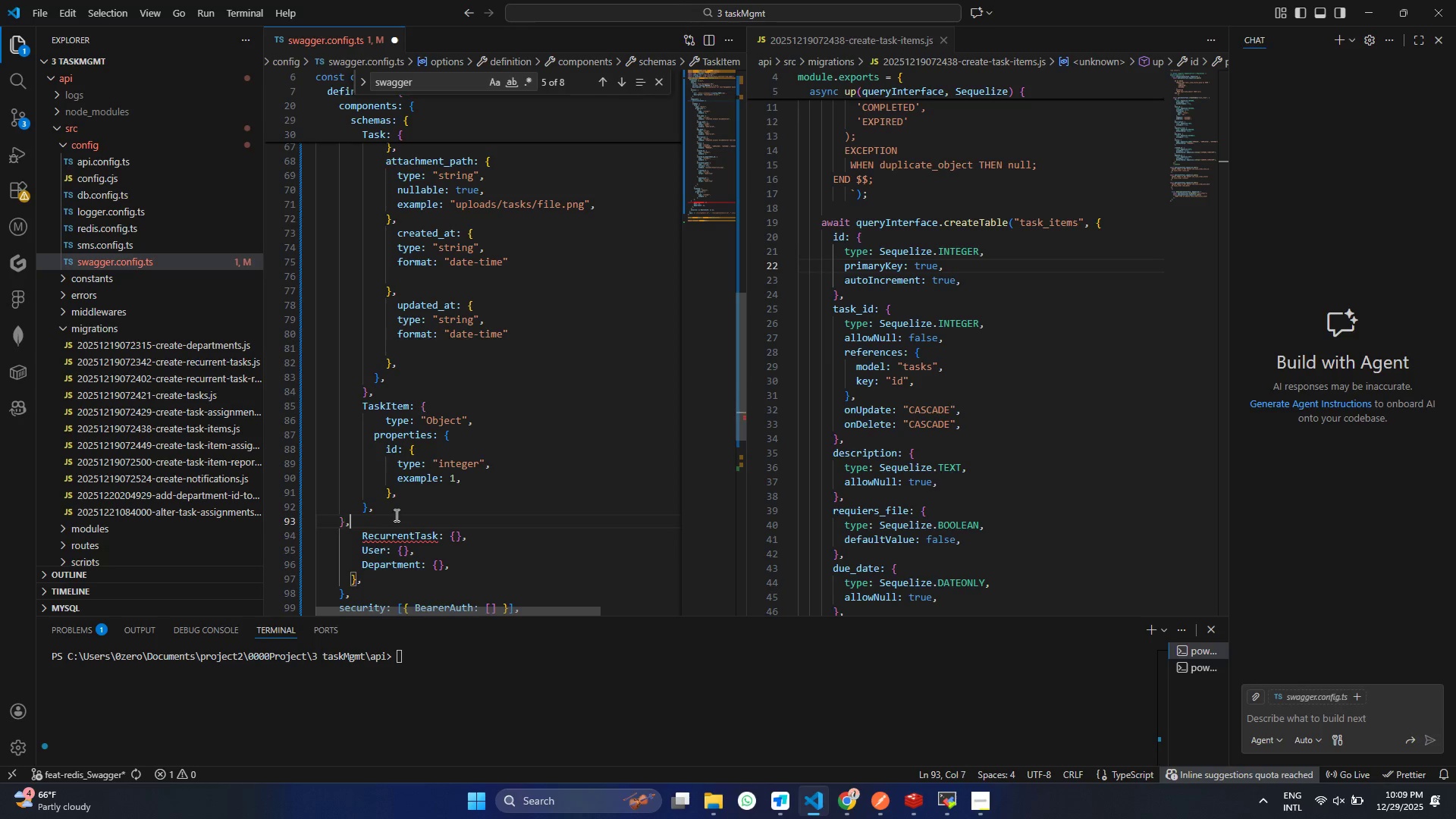 
key(Shift+BracketRight)
 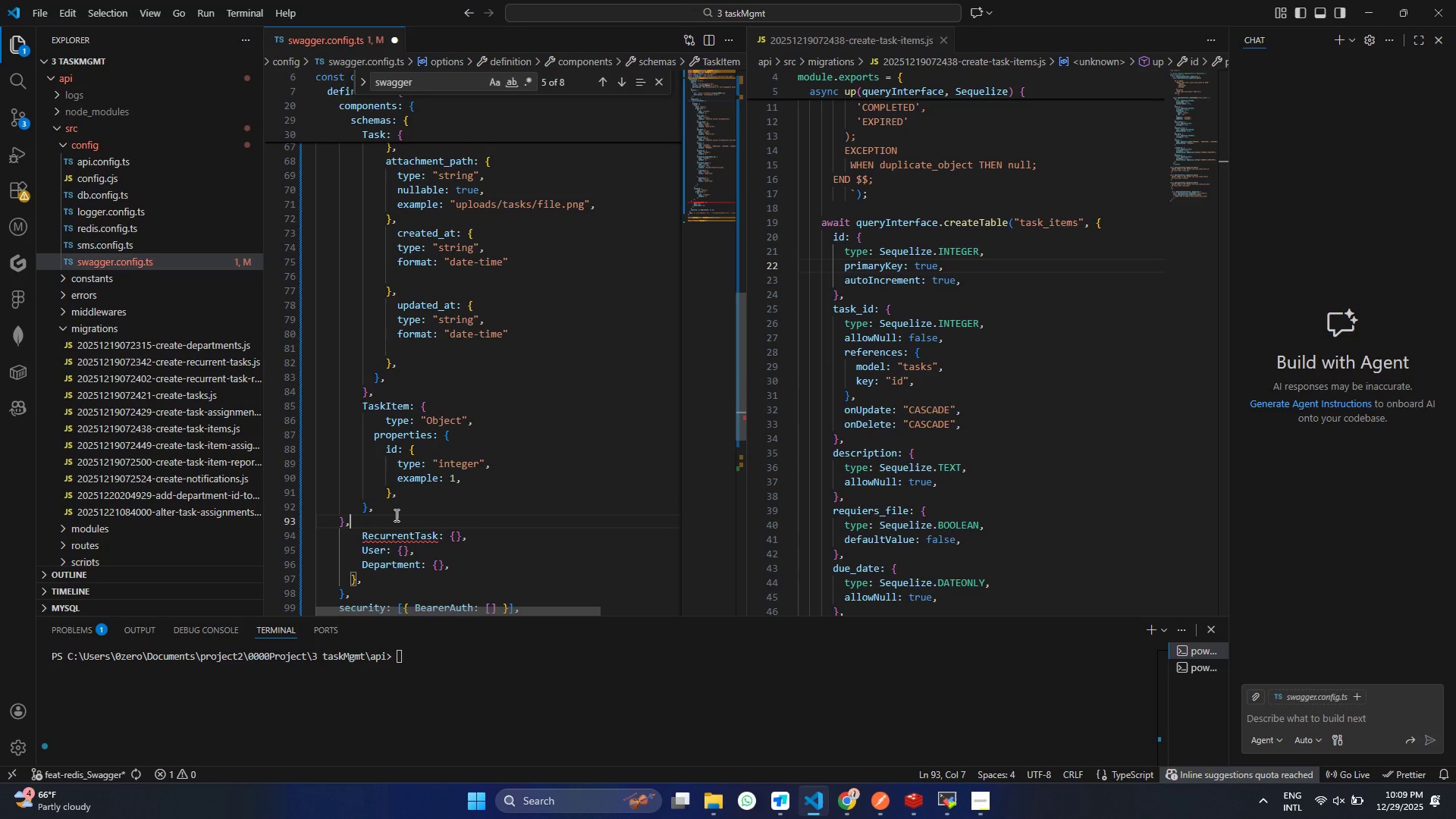 
key(Comma)
 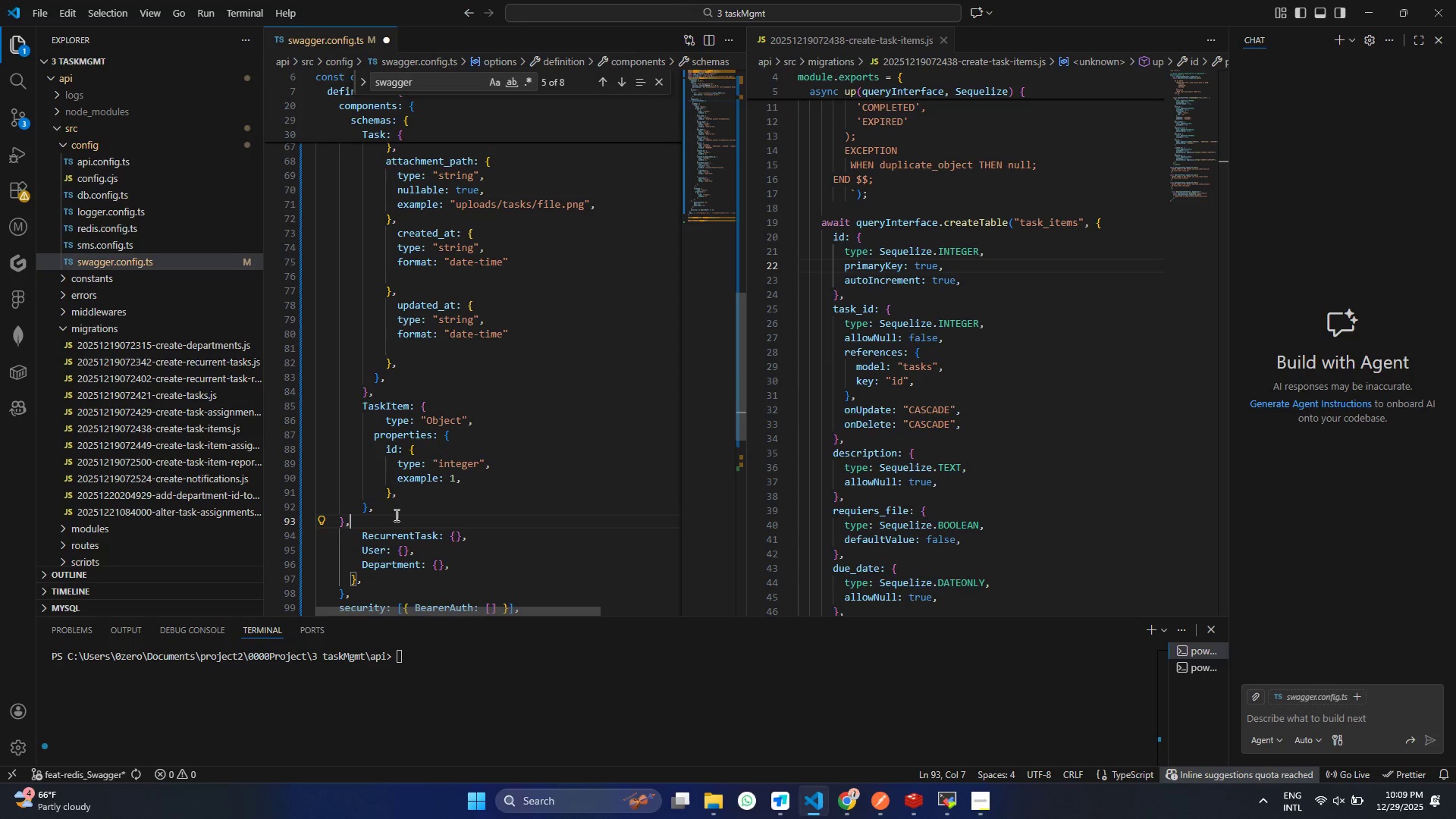 
key(Control+ControlLeft)
 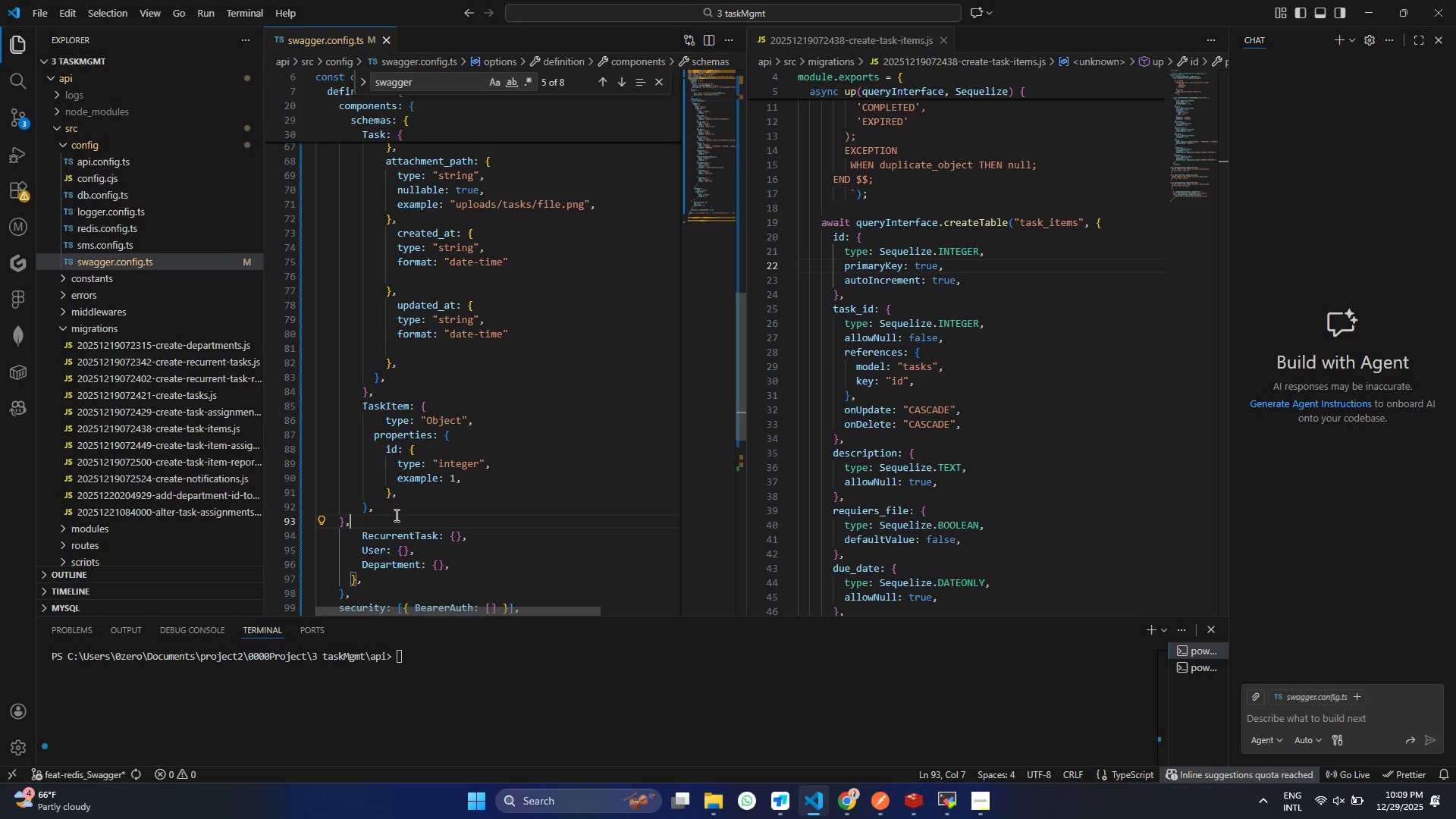 
key(Control+S)
 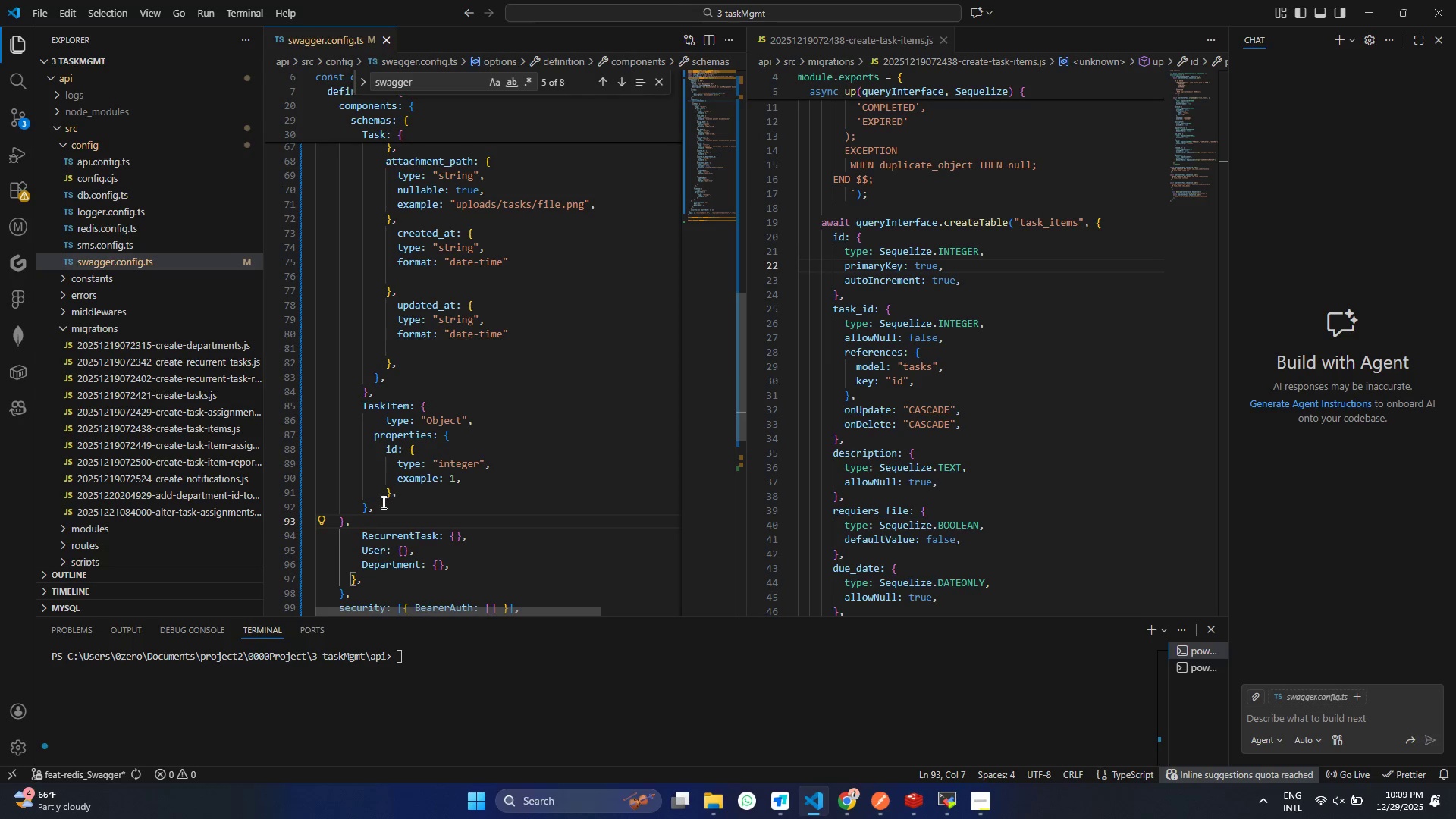 
left_click([366, 513])
 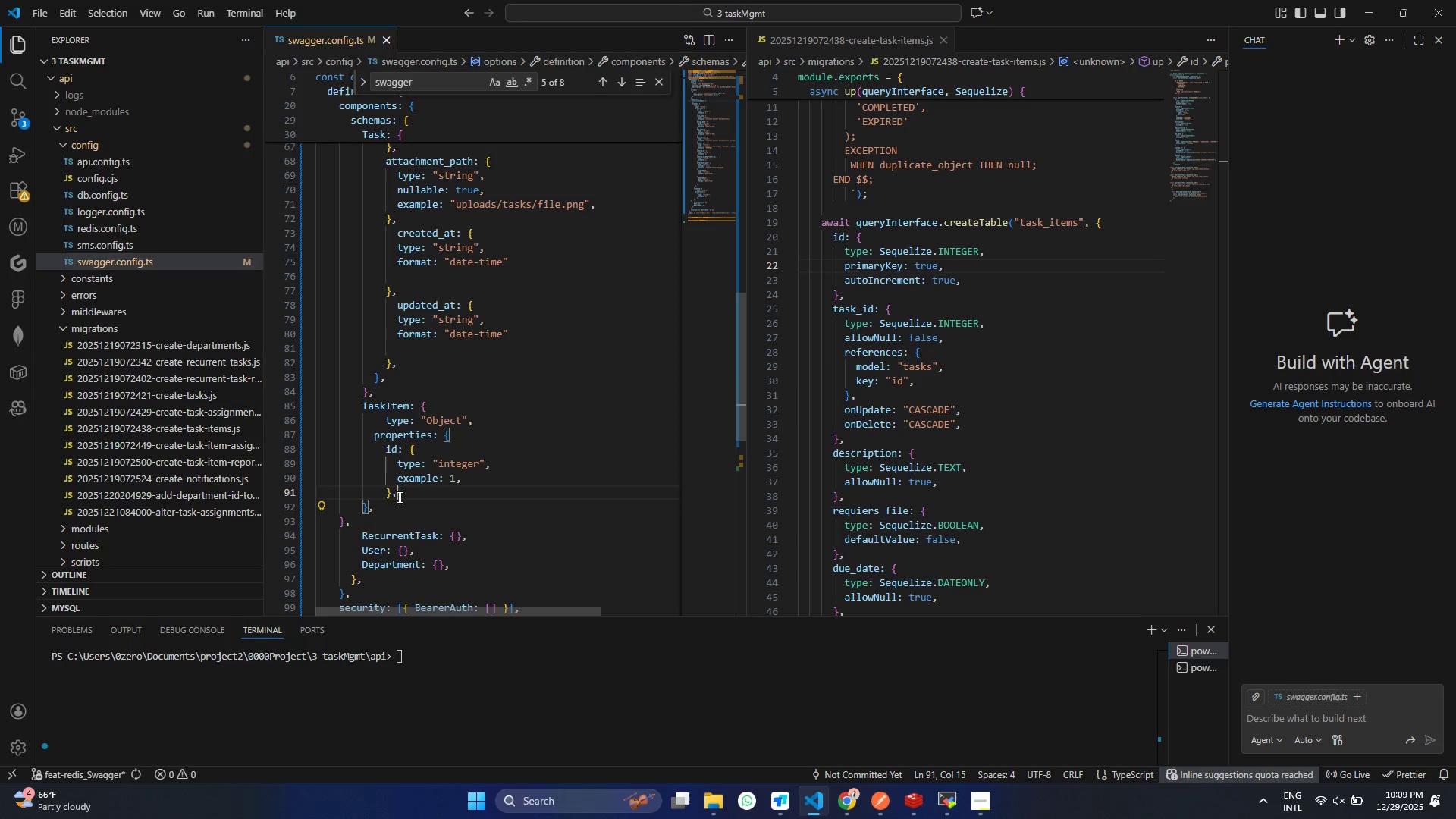 
left_click([397, 497])
 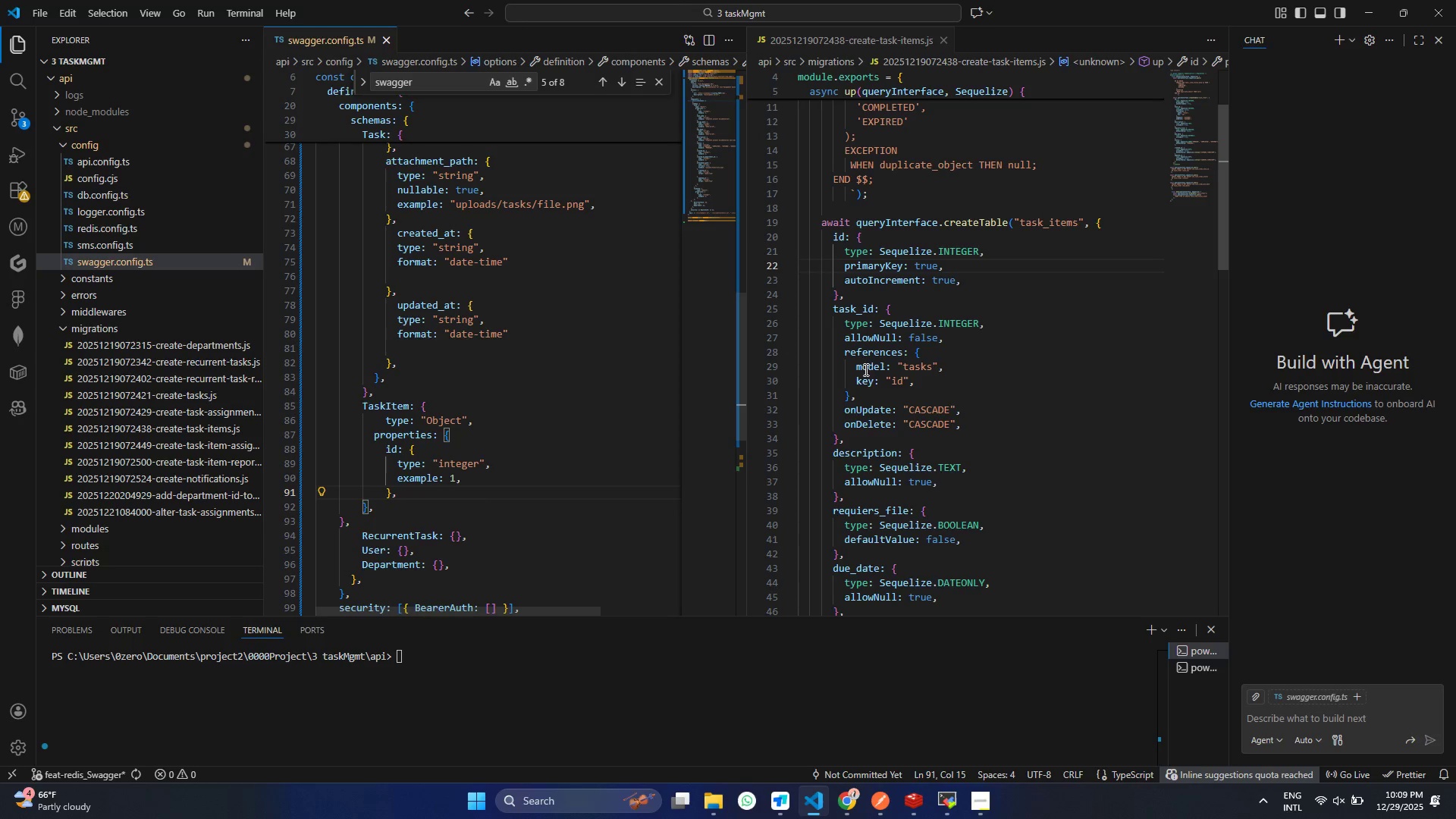 
left_click([861, 362])
 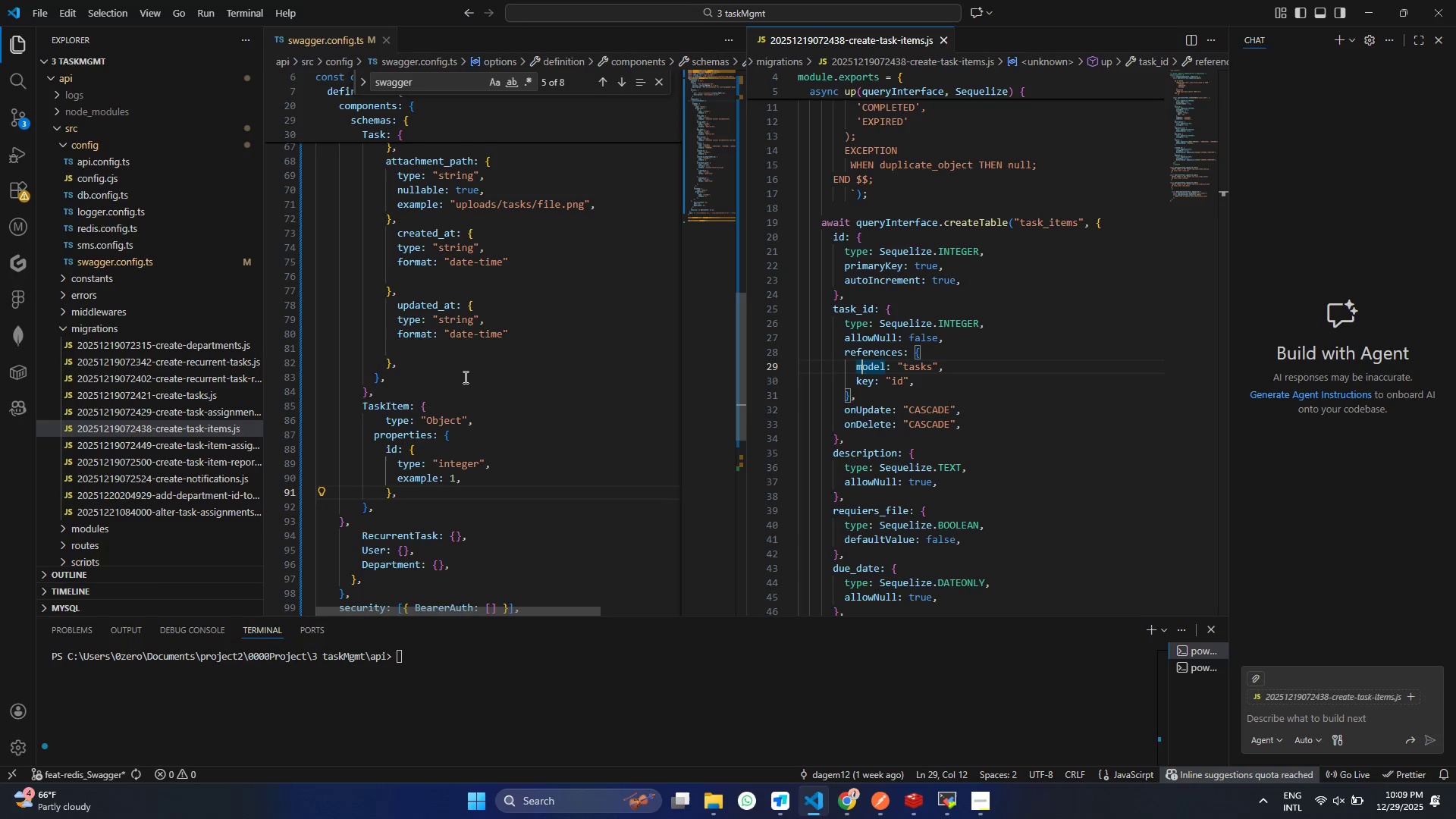 
scroll: coordinate [464, 377], scroll_direction: up, amount: 5.0
 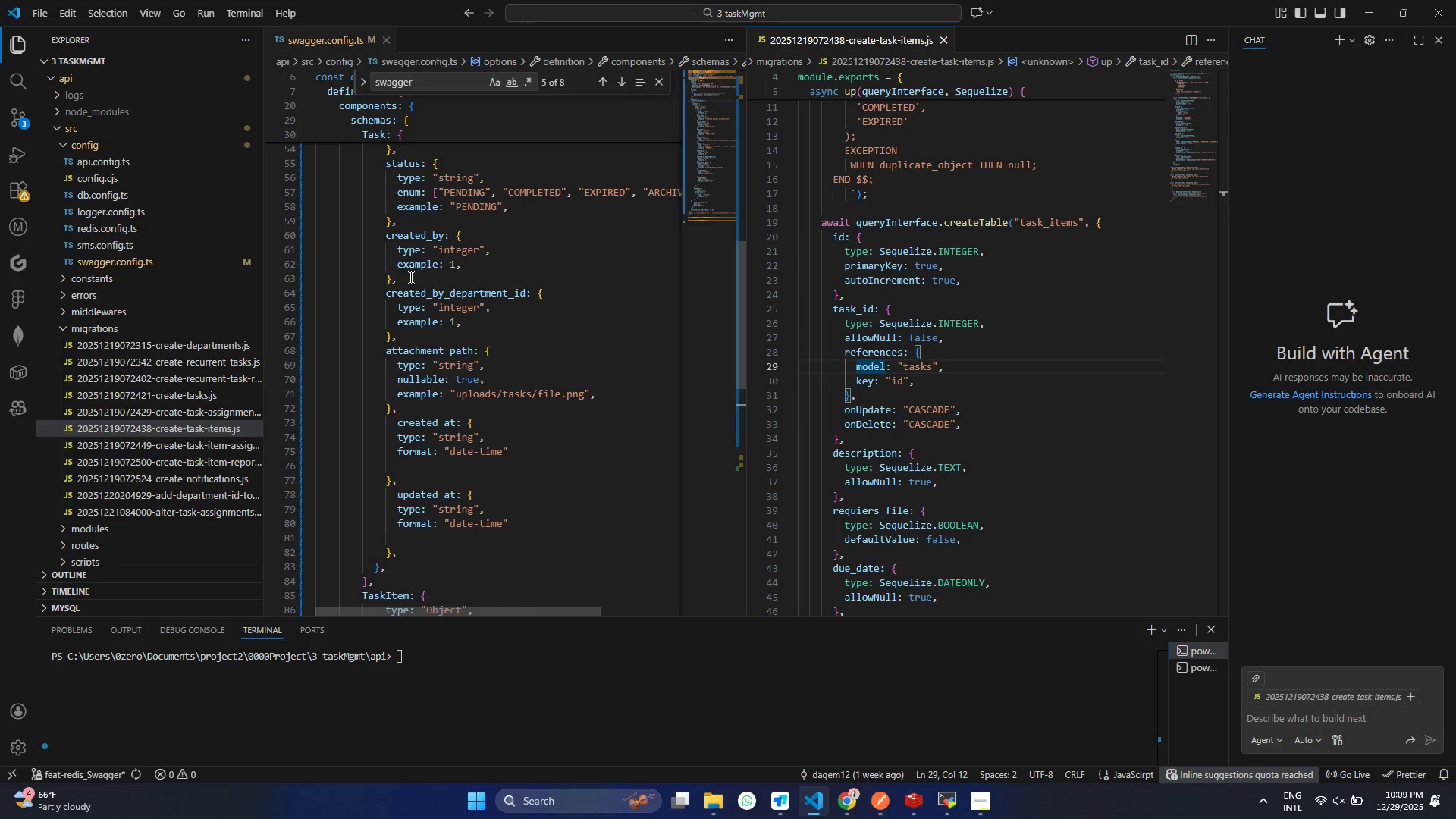 
left_click_drag(start_coordinate=[410, 277], to_coordinate=[378, 231])
 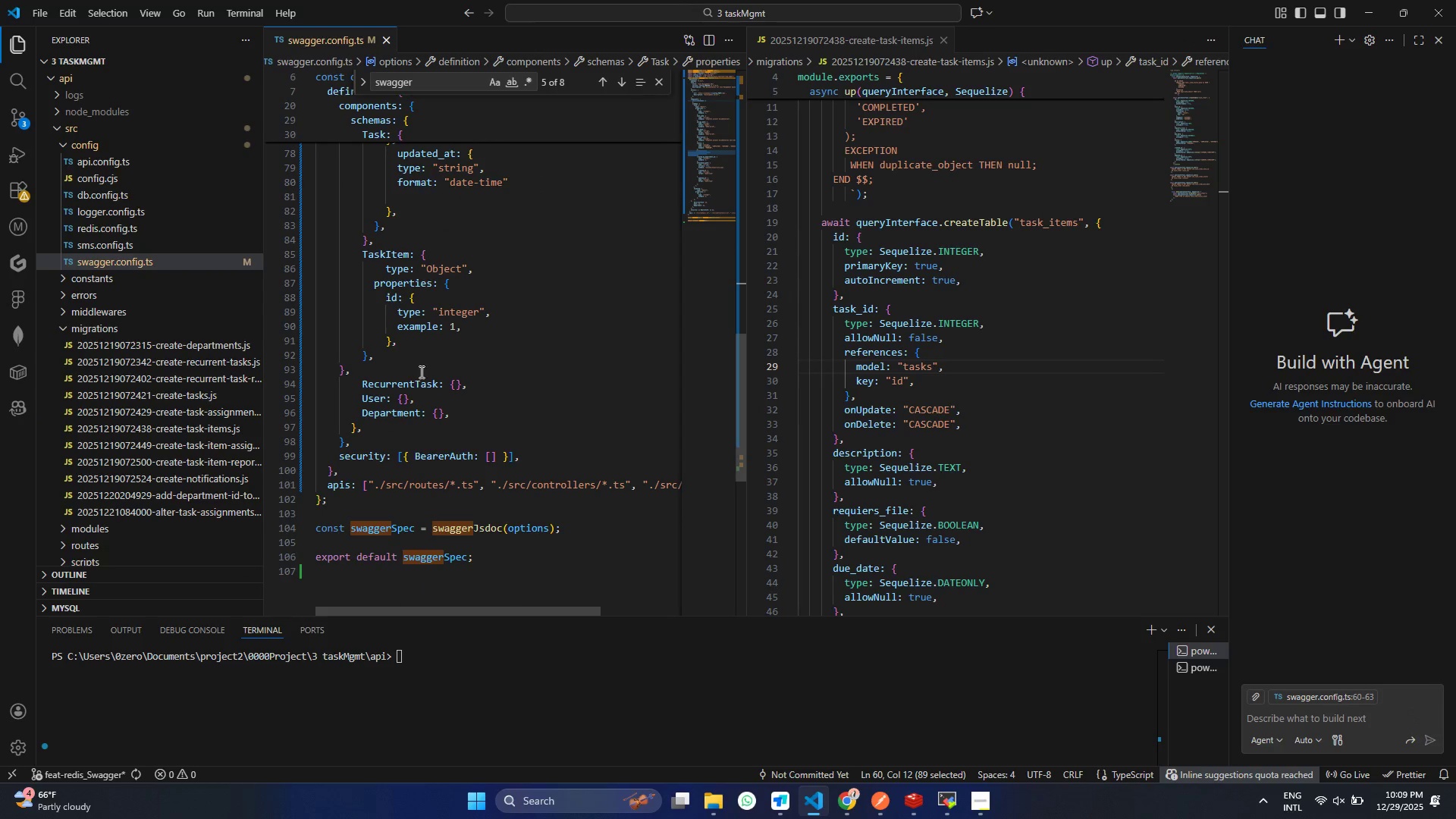 
key(Control+C)
 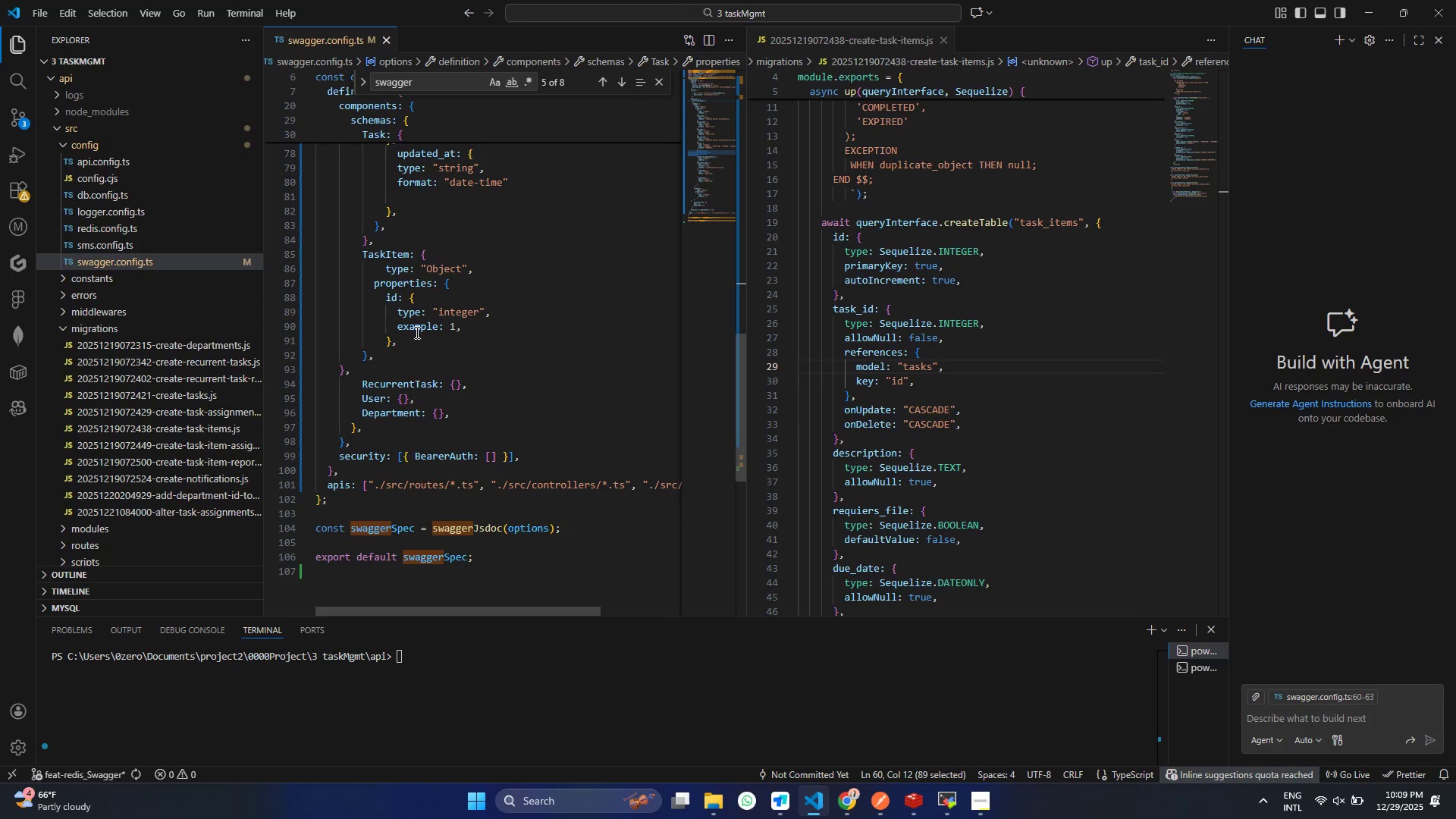 
scroll: coordinate [414, 318], scroll_direction: down, amount: 9.0
 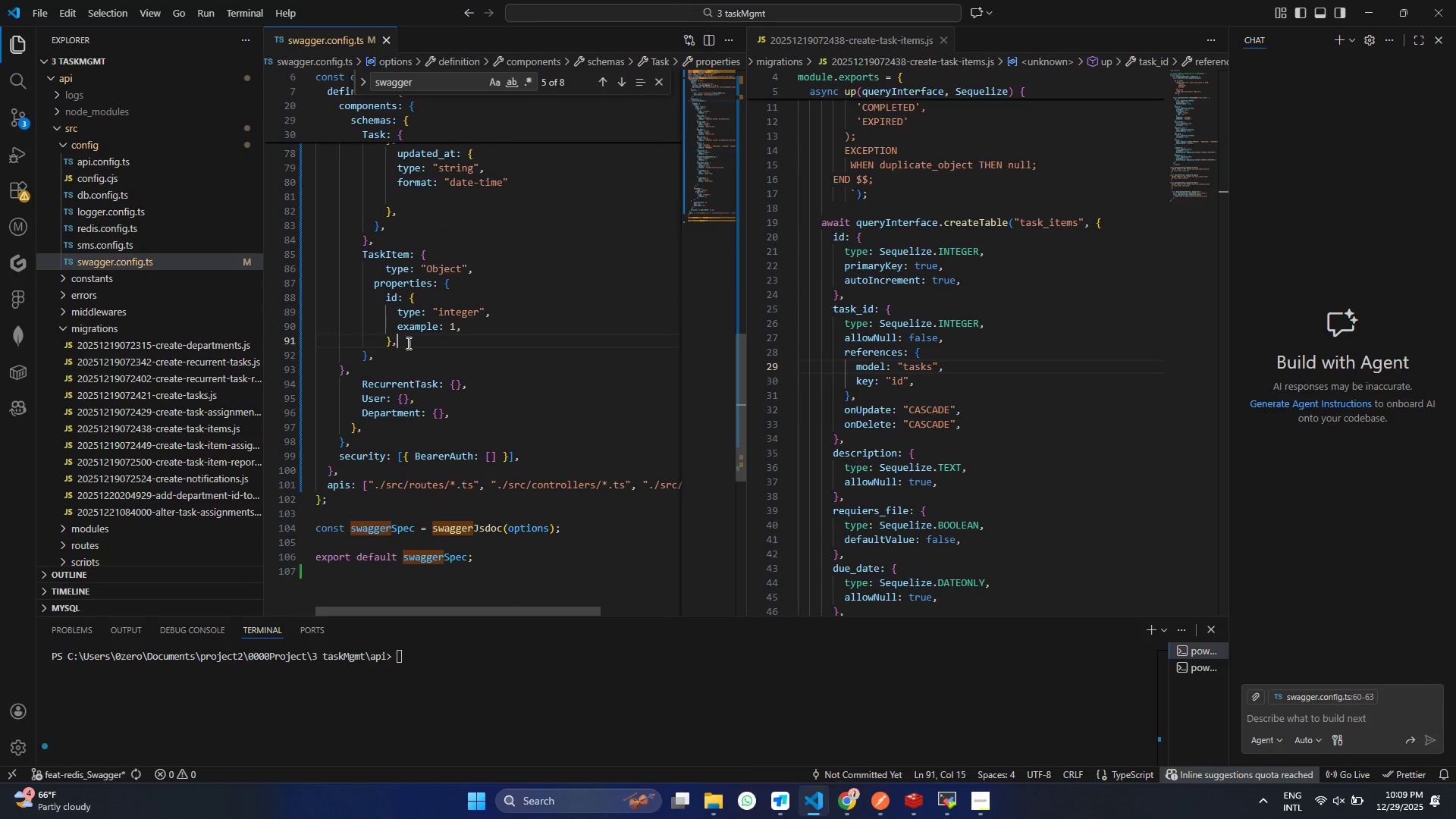 
left_click([407, 343])
 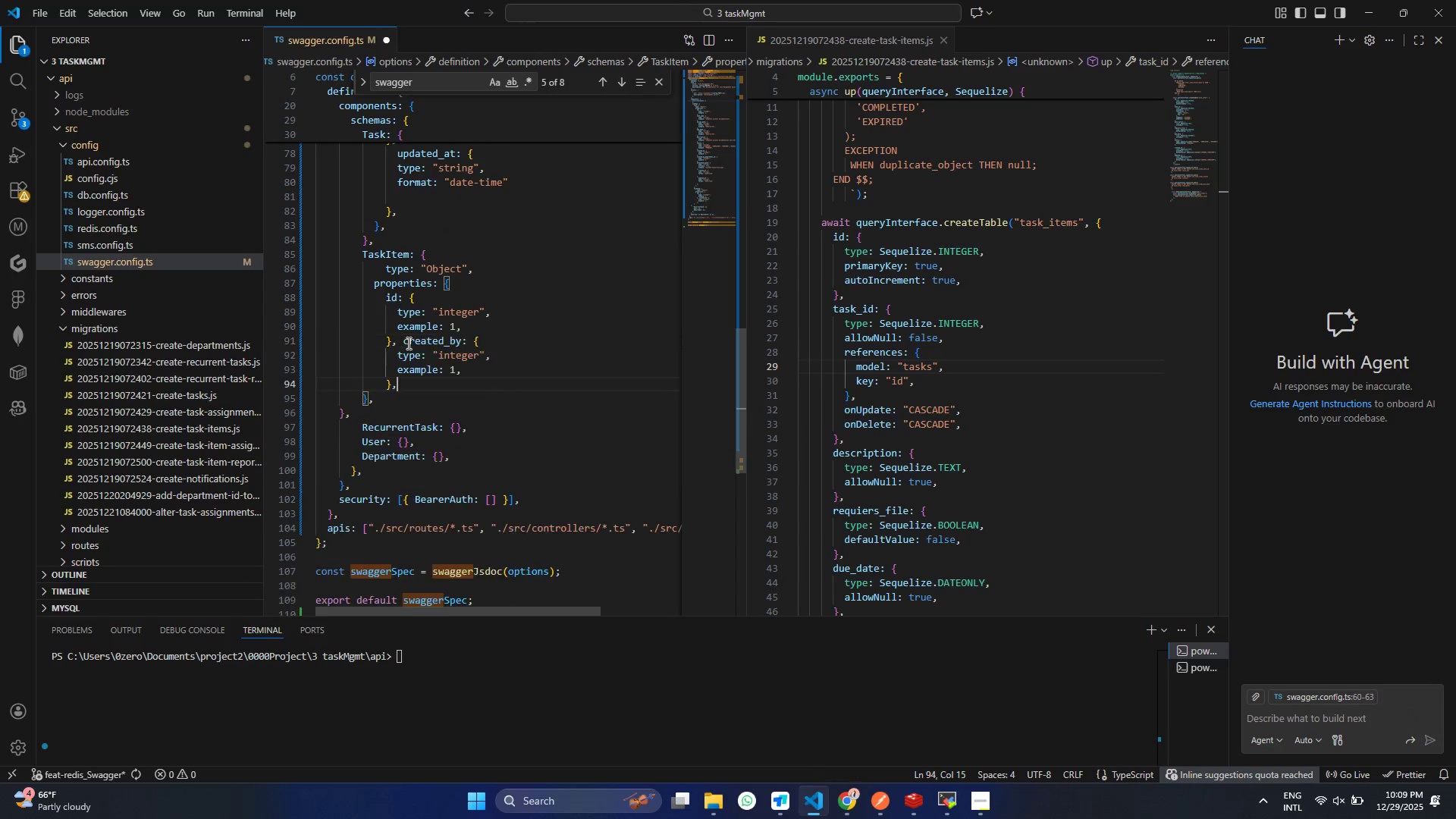 
key(Control+ControlLeft)
 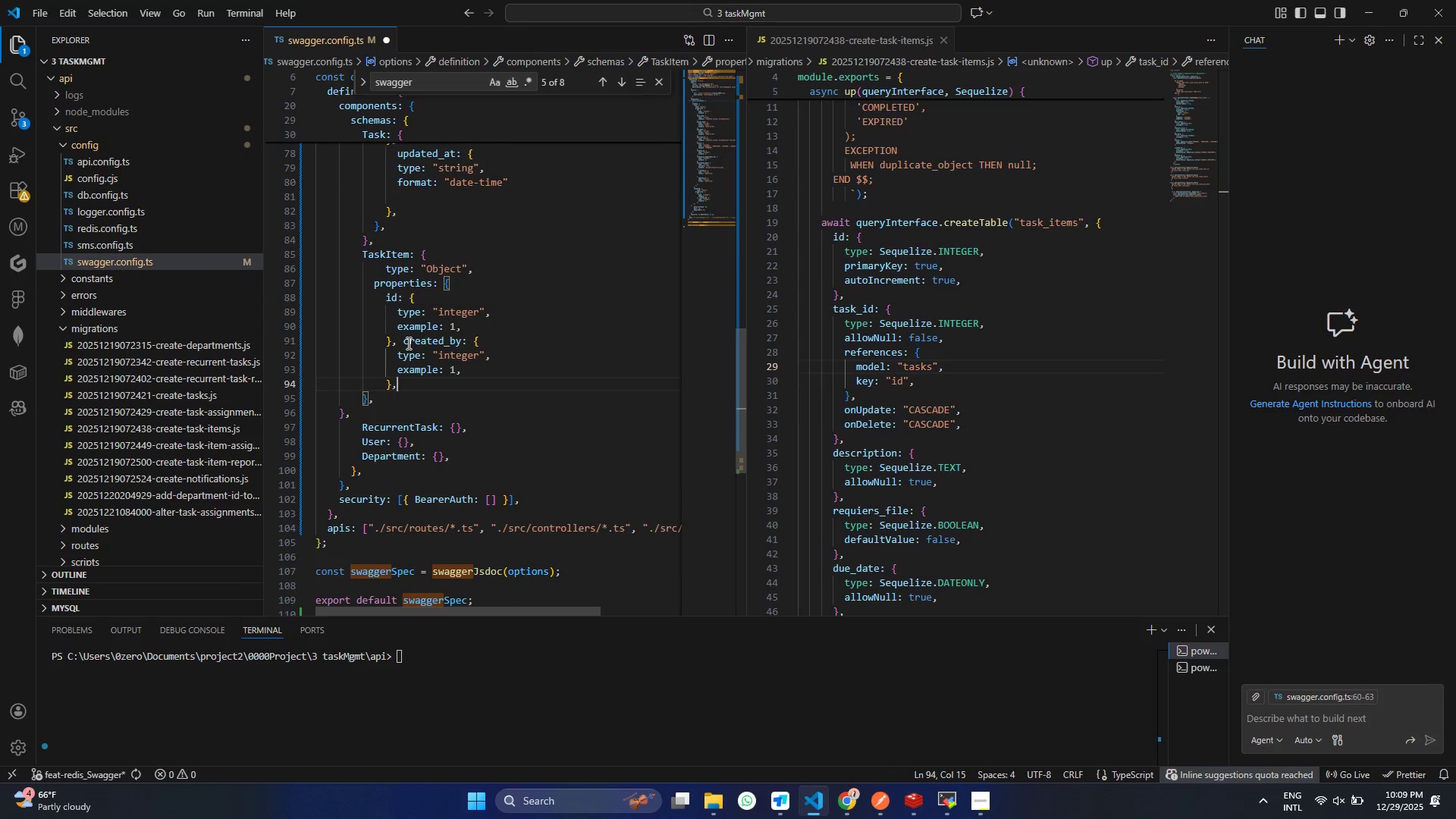 
key(Control+V)
 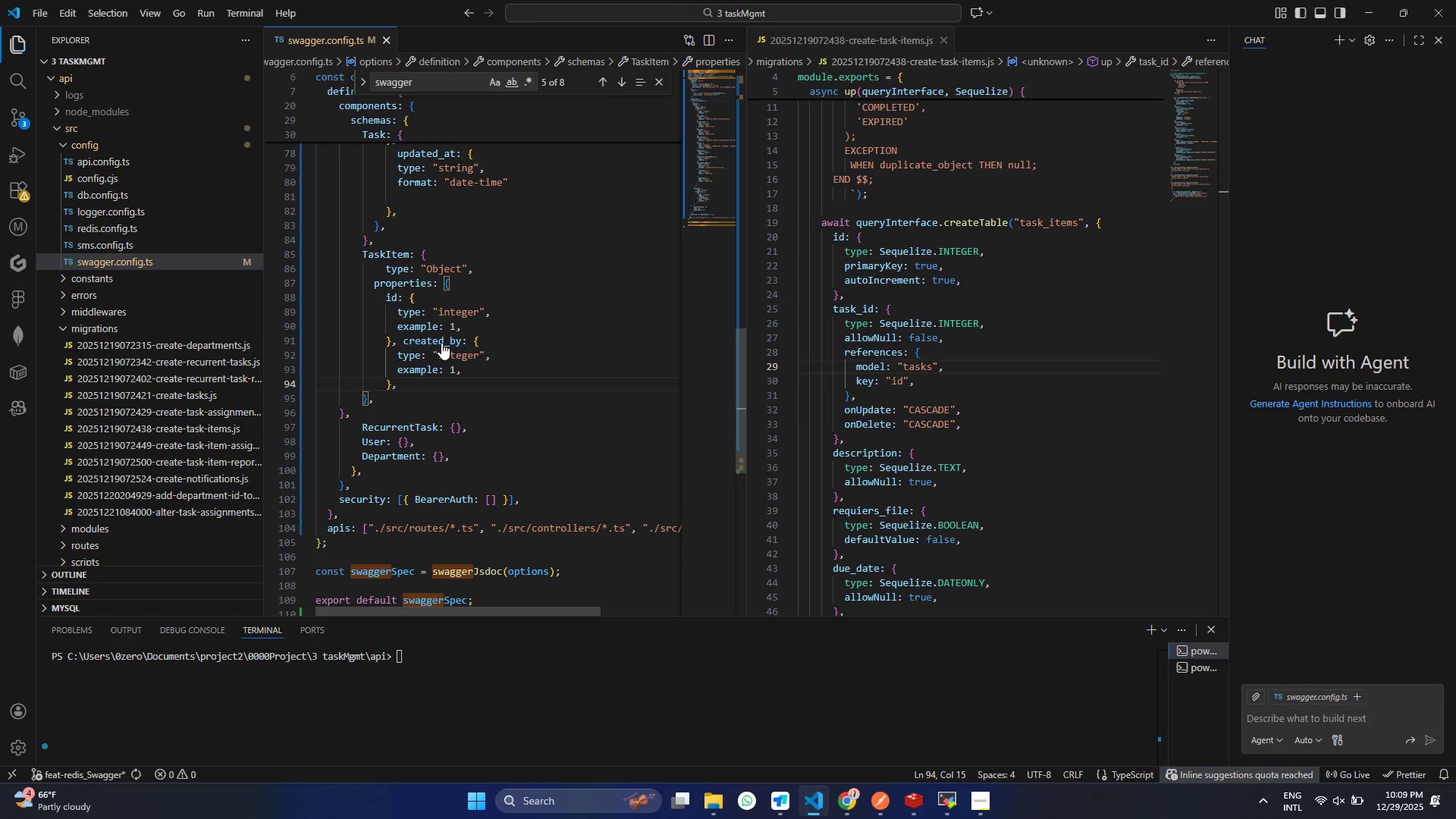 
key(Control+ControlLeft)
 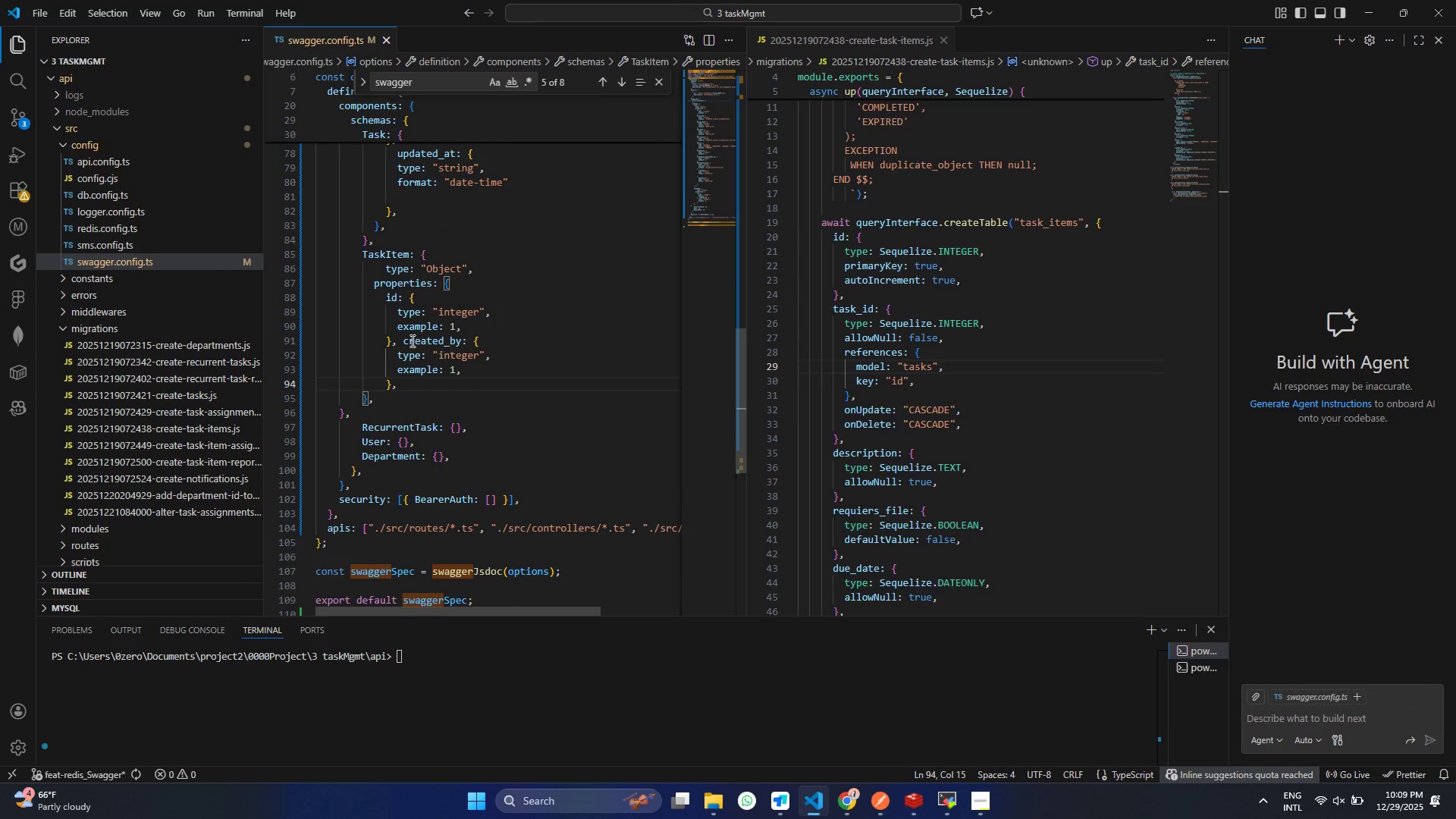 
key(Control+S)
 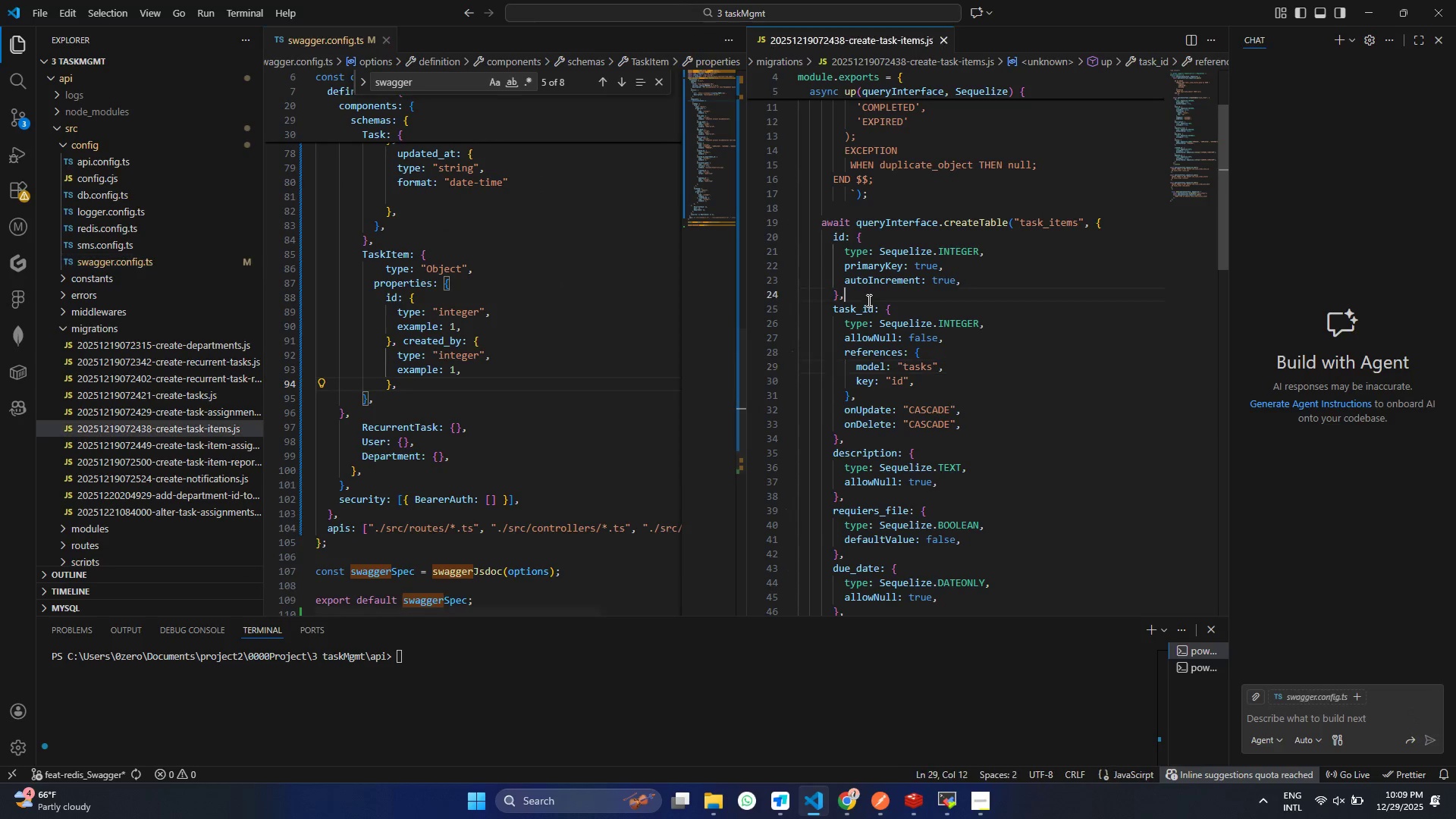 
triple_click([850, 314])
 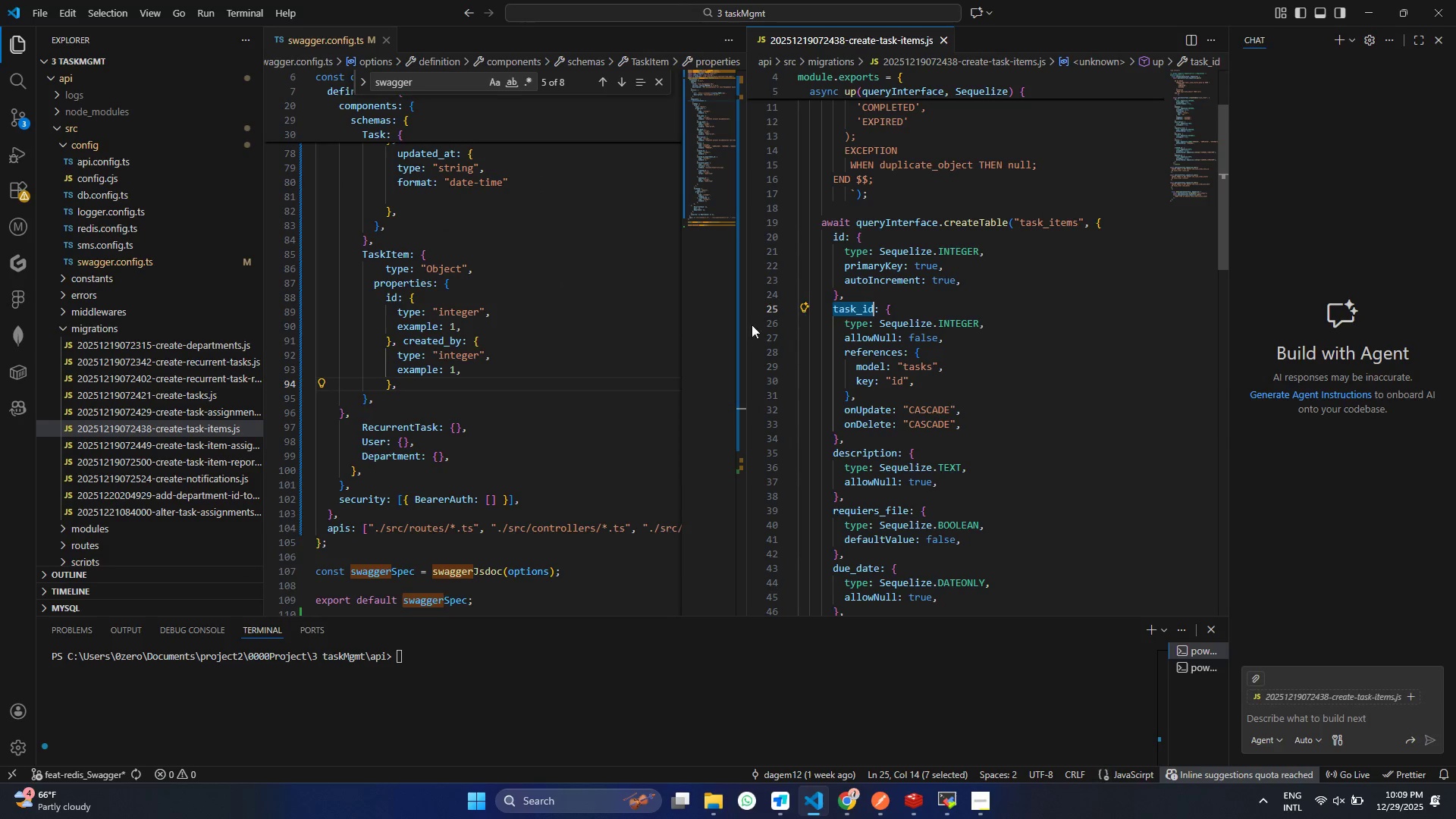 
key(Control+C)
 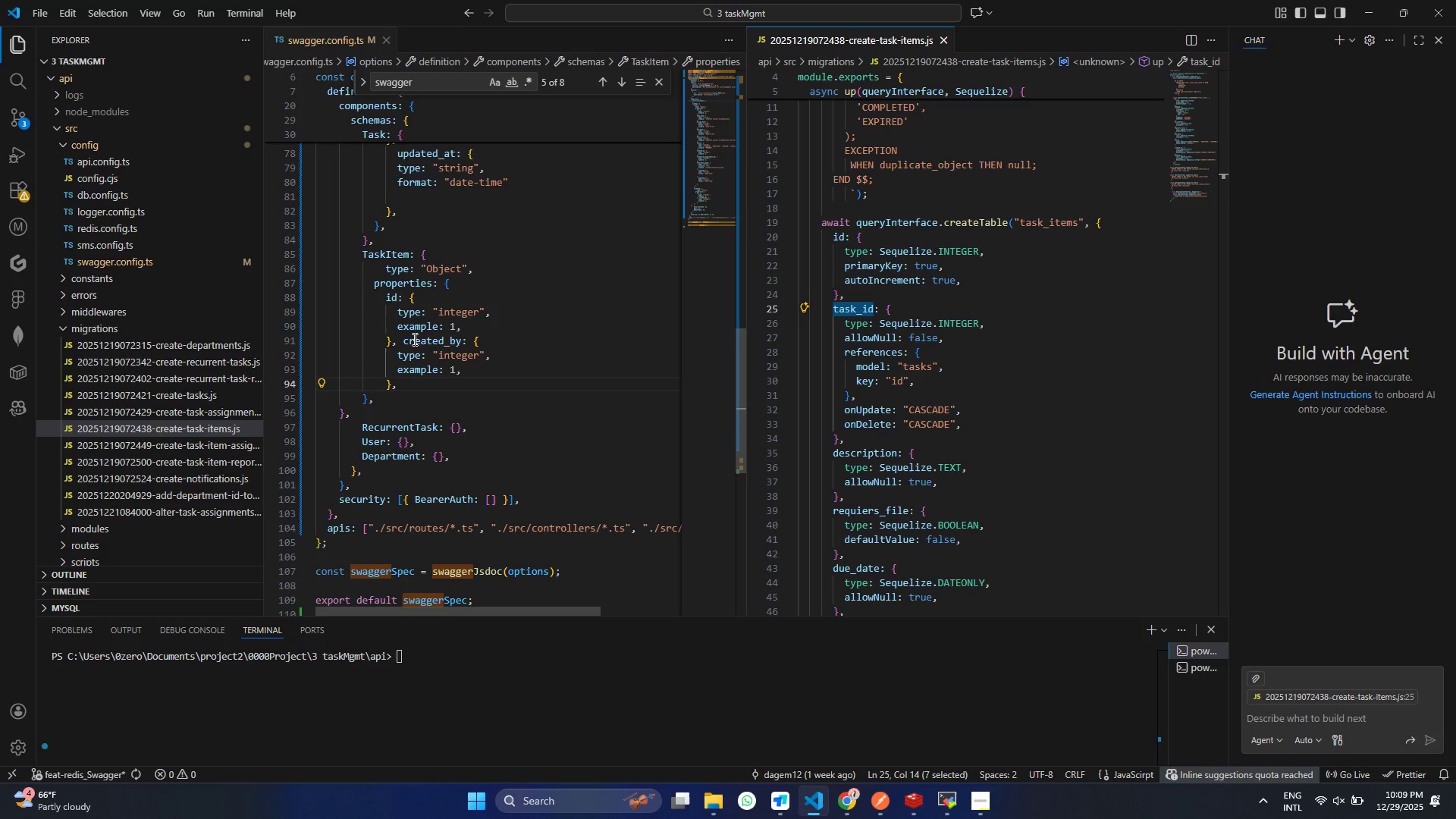 
left_click([413, 339])
 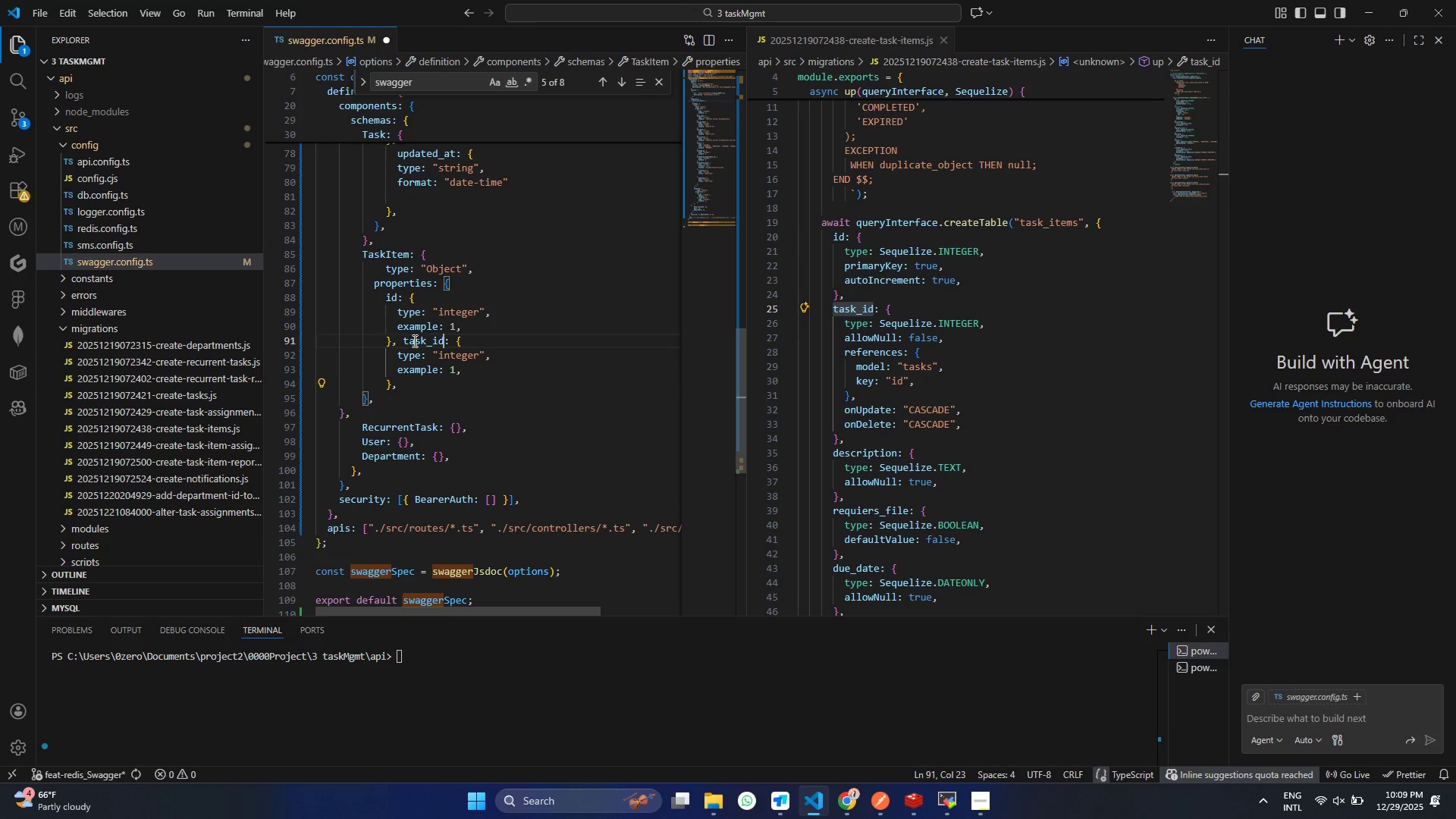 
double_click([413, 339])
 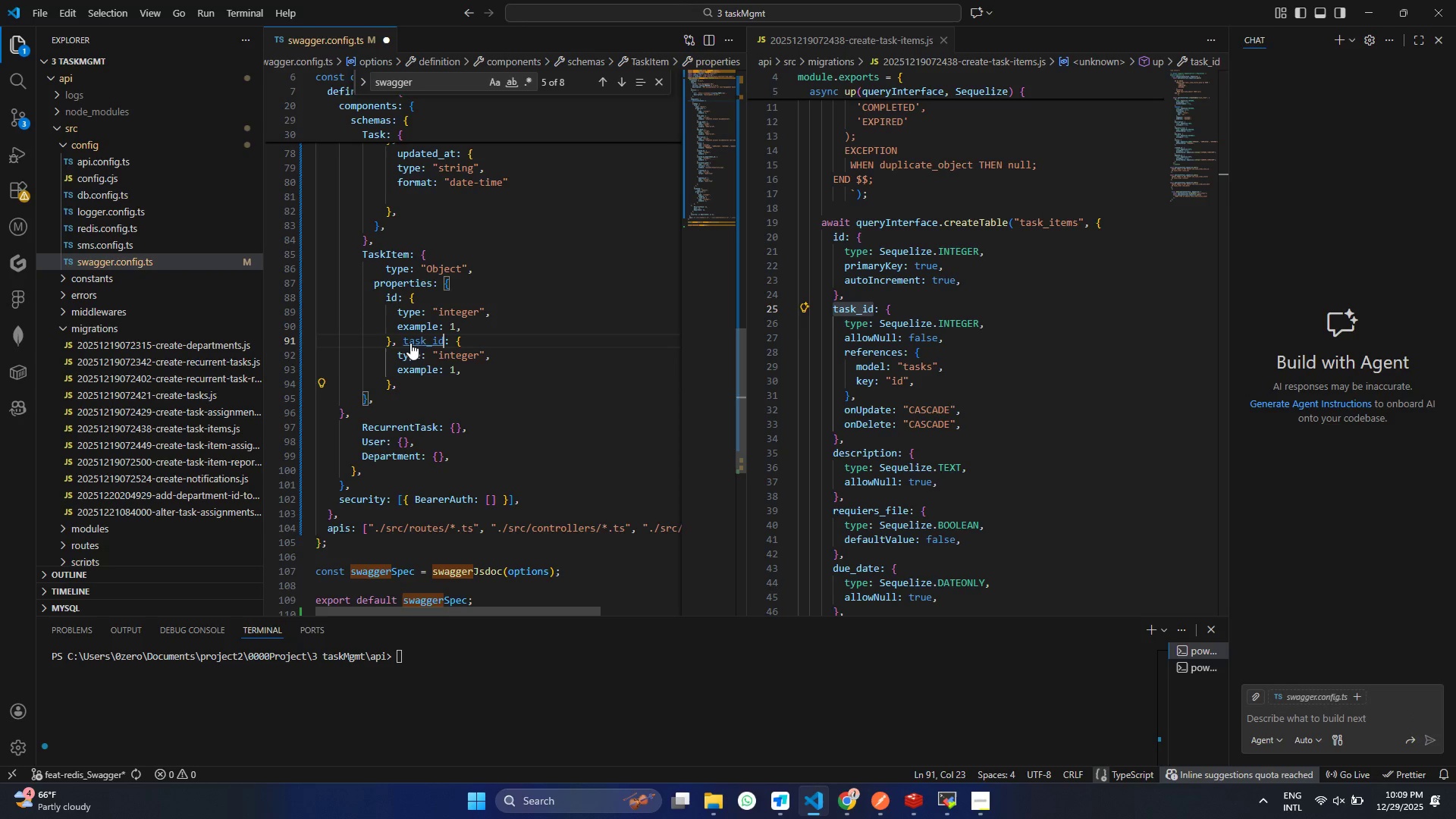 
key(Control+S)
 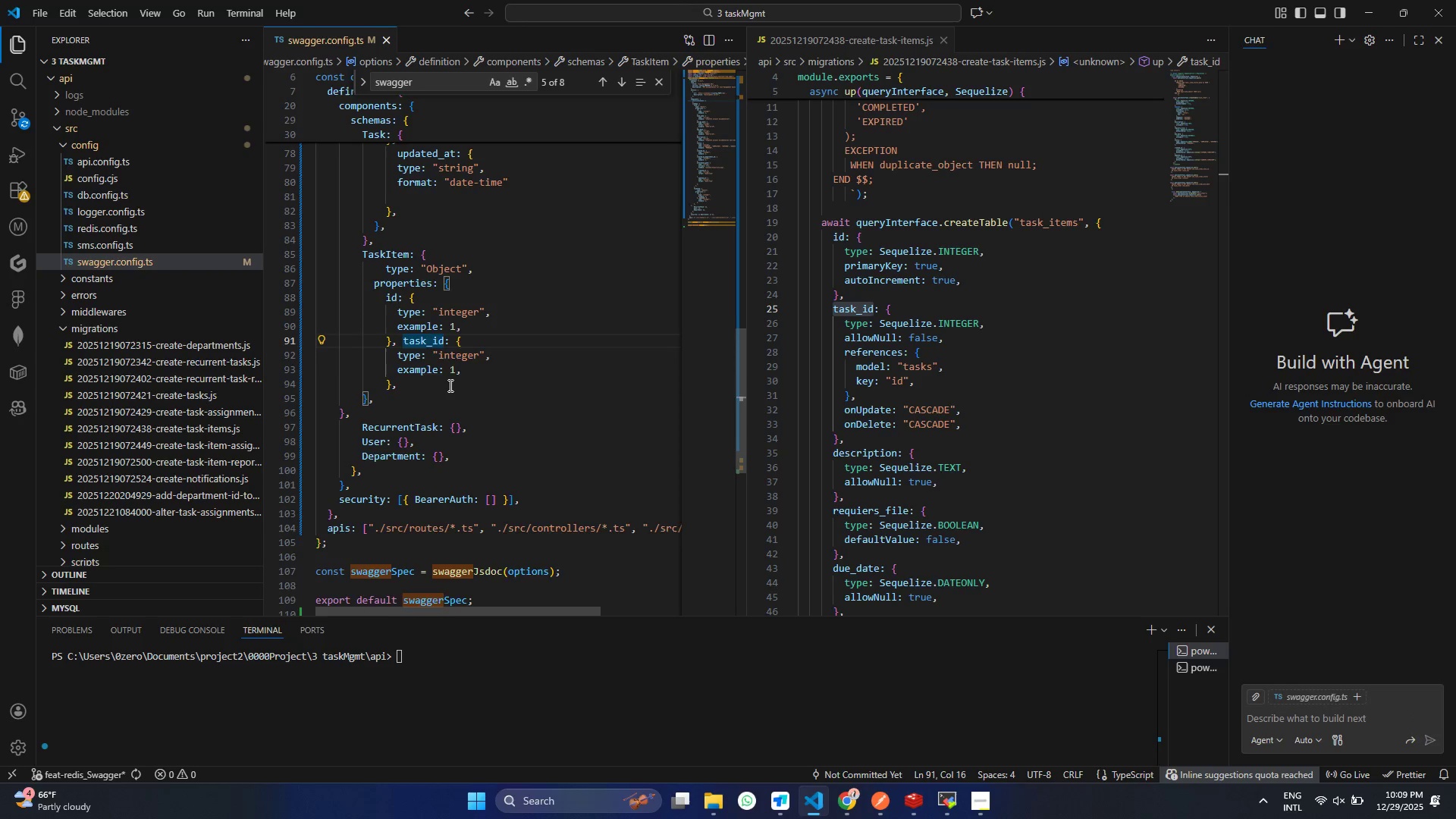 
key(Enter)
 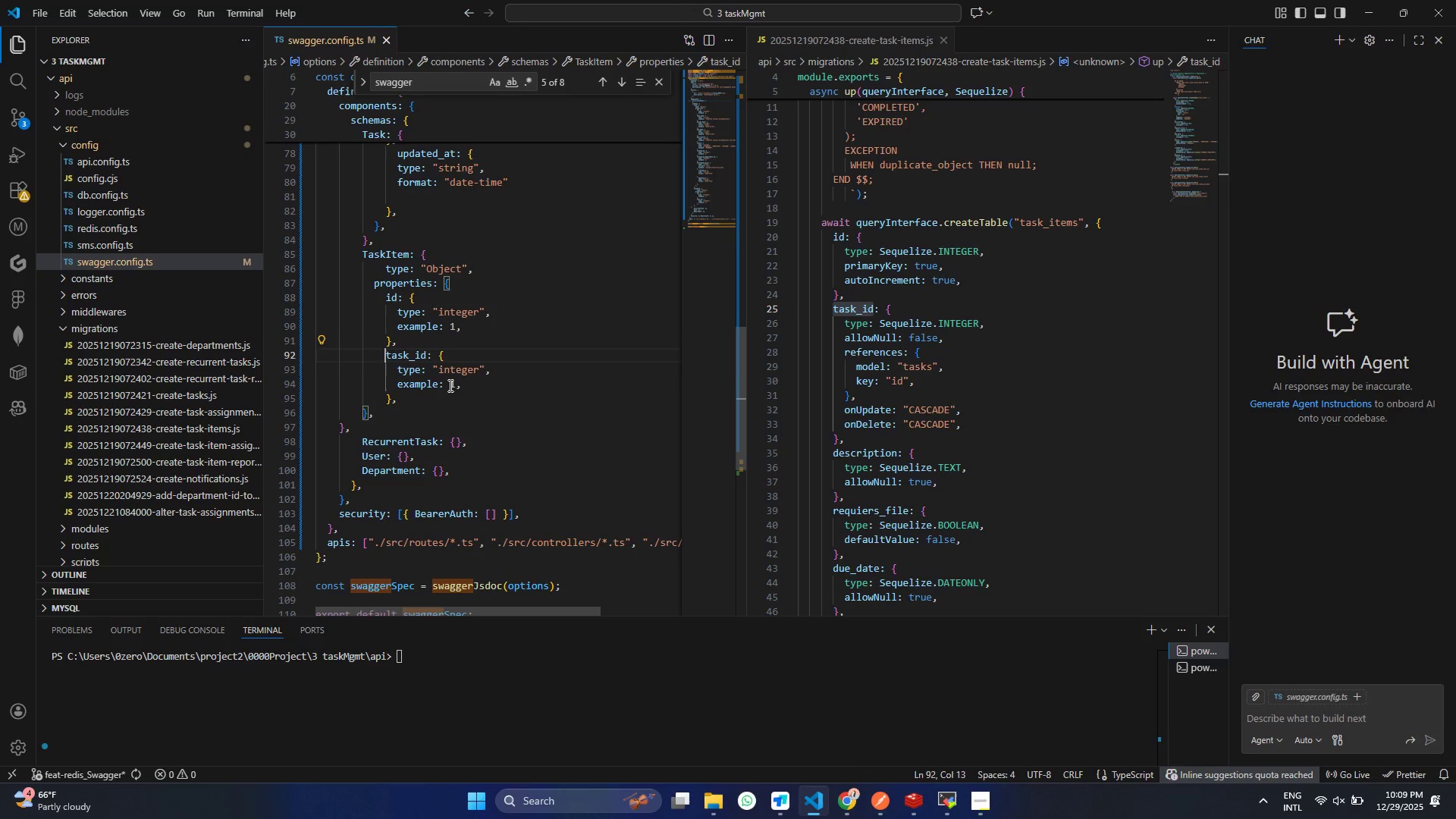 
key(Control+ControlLeft)
 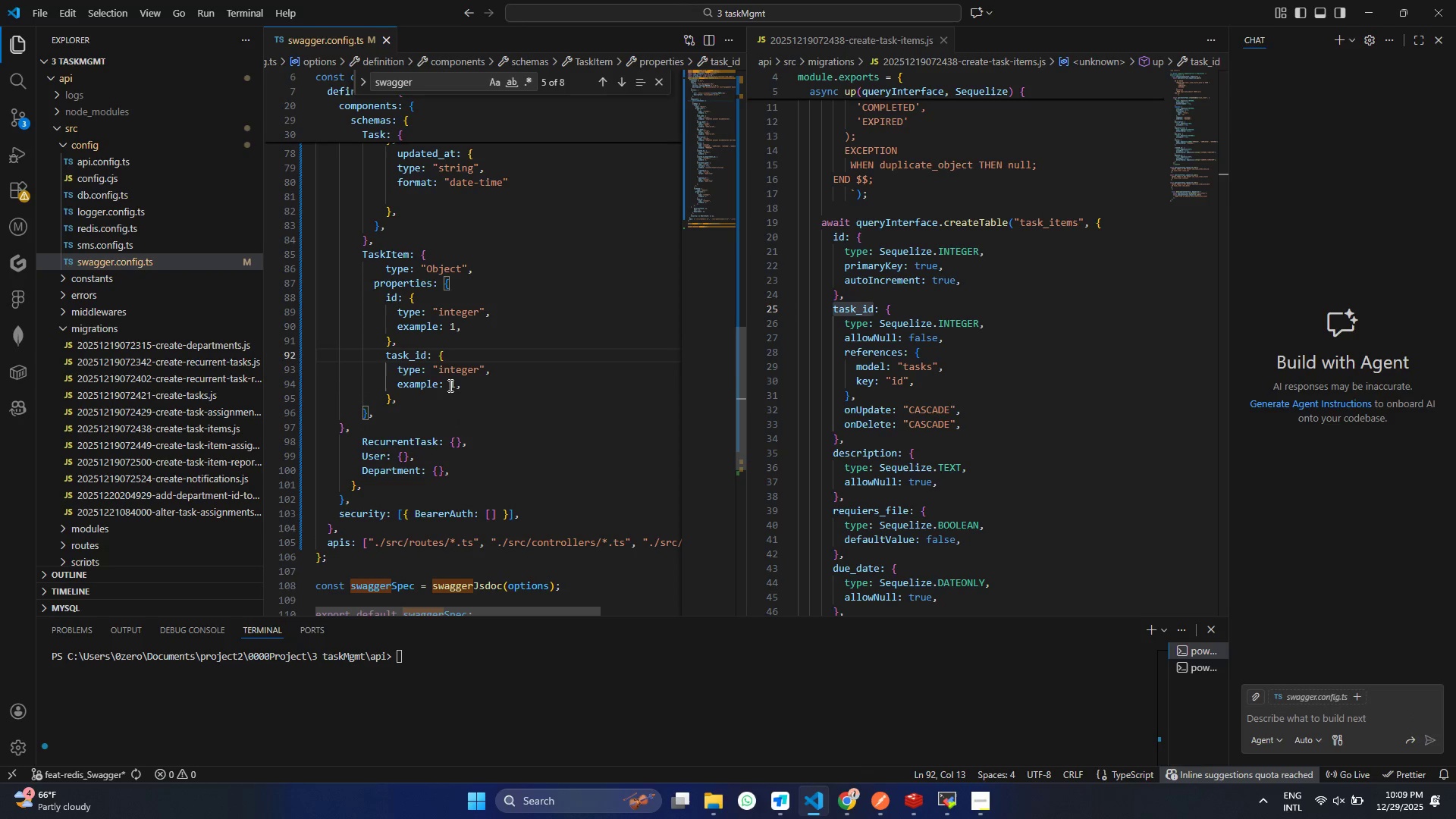 
key(Control+S)
 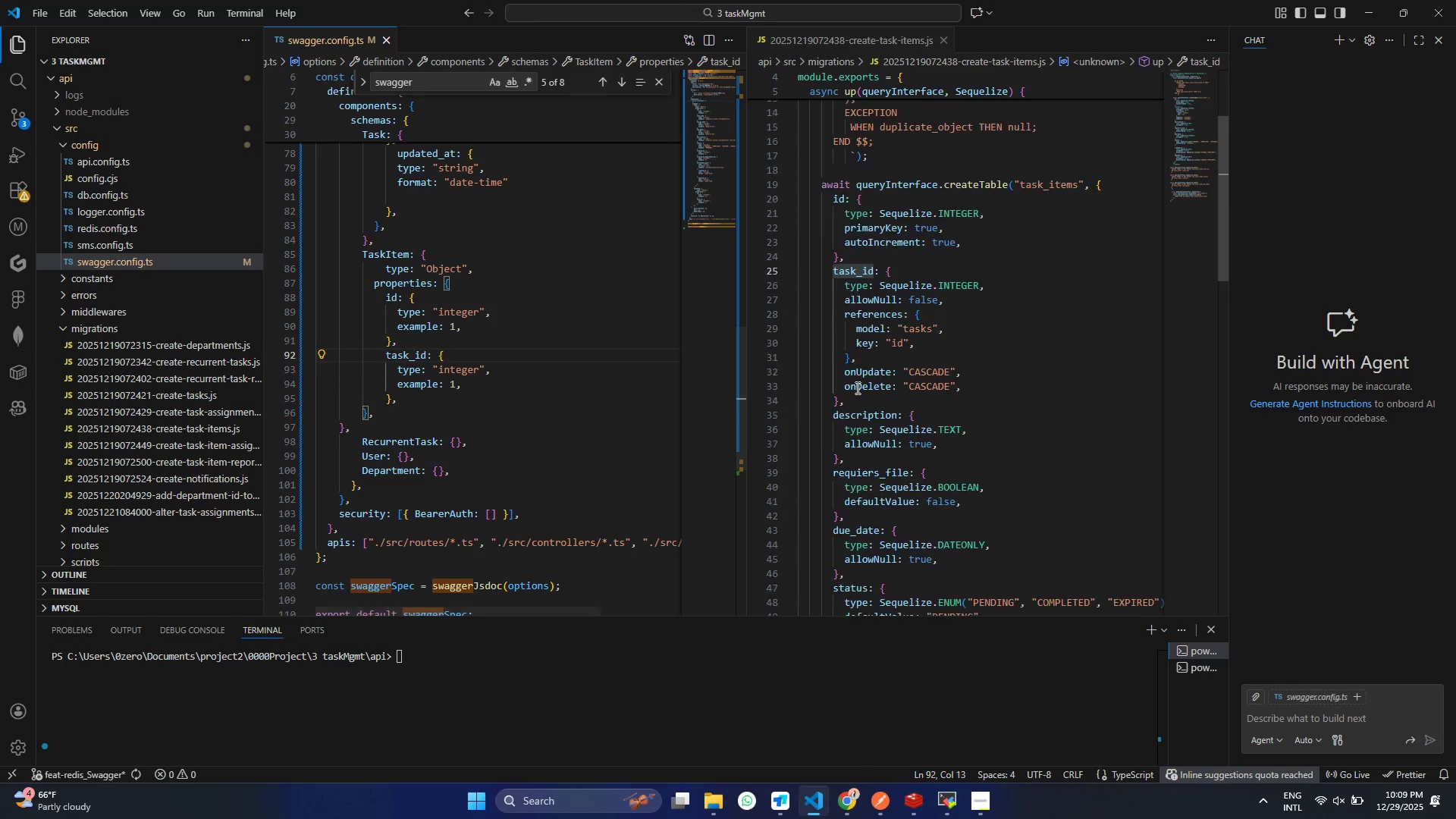 
scroll: coordinate [856, 388], scroll_direction: down, amount: 2.0
 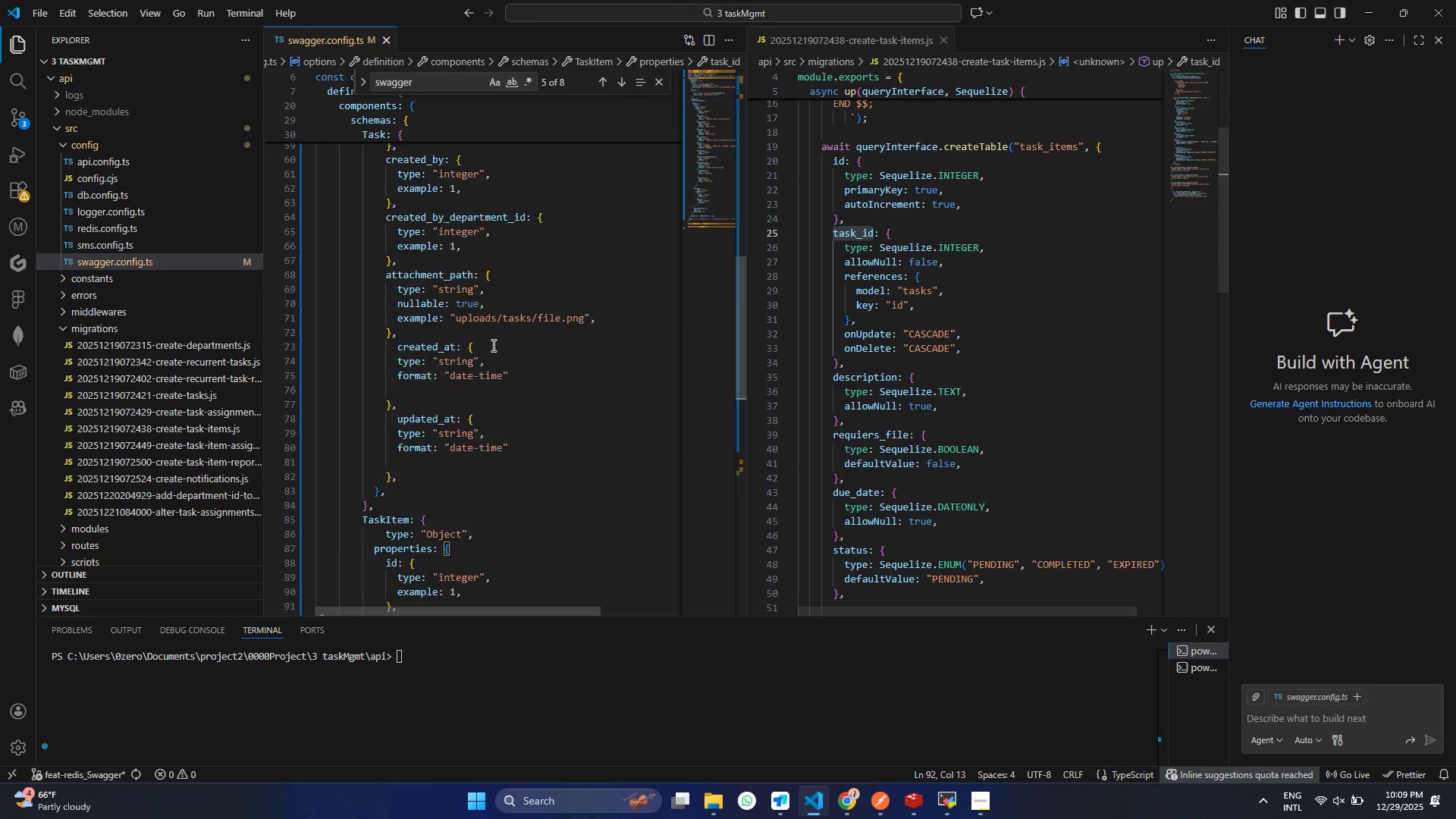 
scroll: coordinate [458, 340], scroll_direction: up, amount: 13.0
 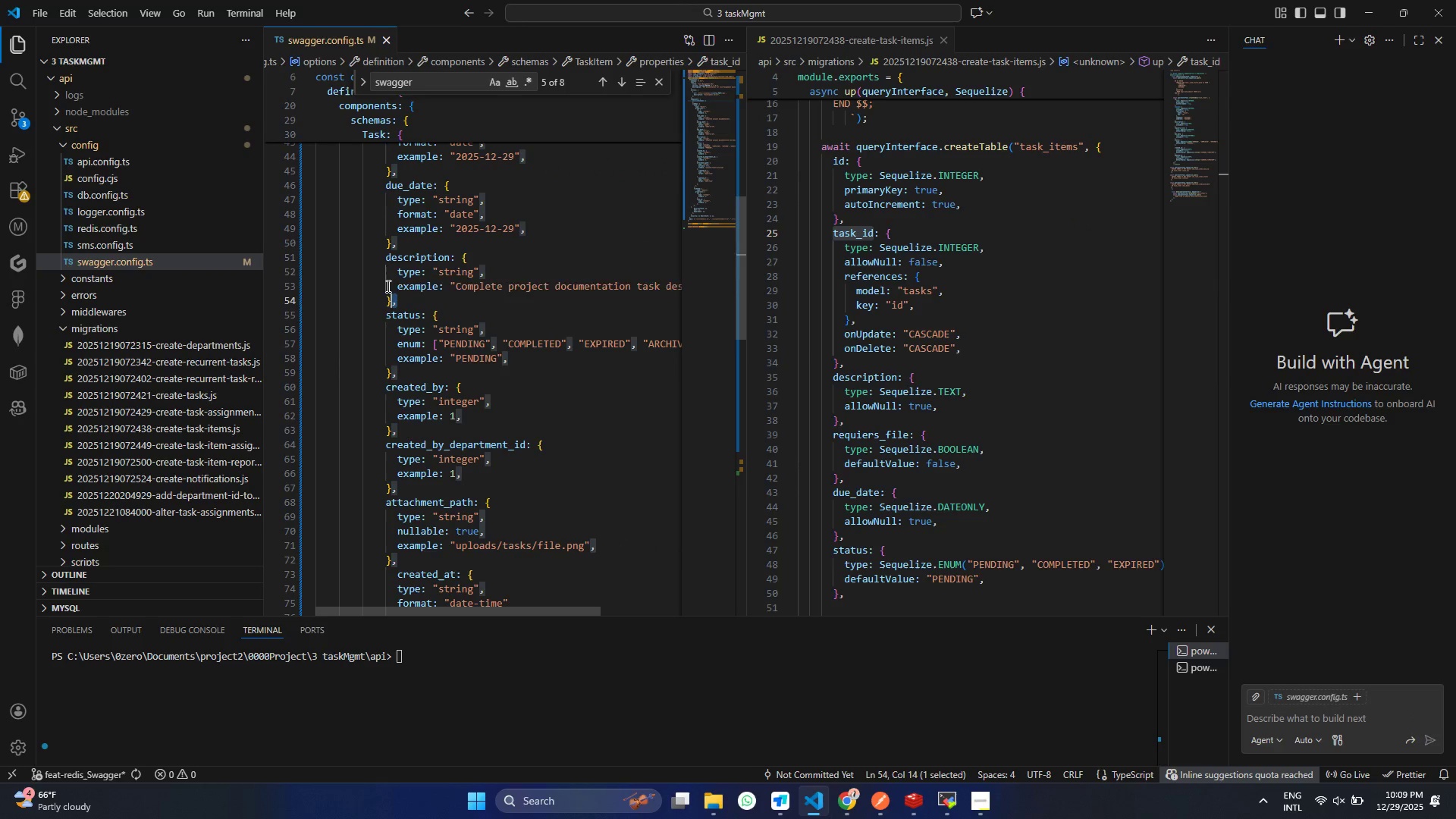 
left_click_drag(start_coordinate=[399, 306], to_coordinate=[381, 260])
 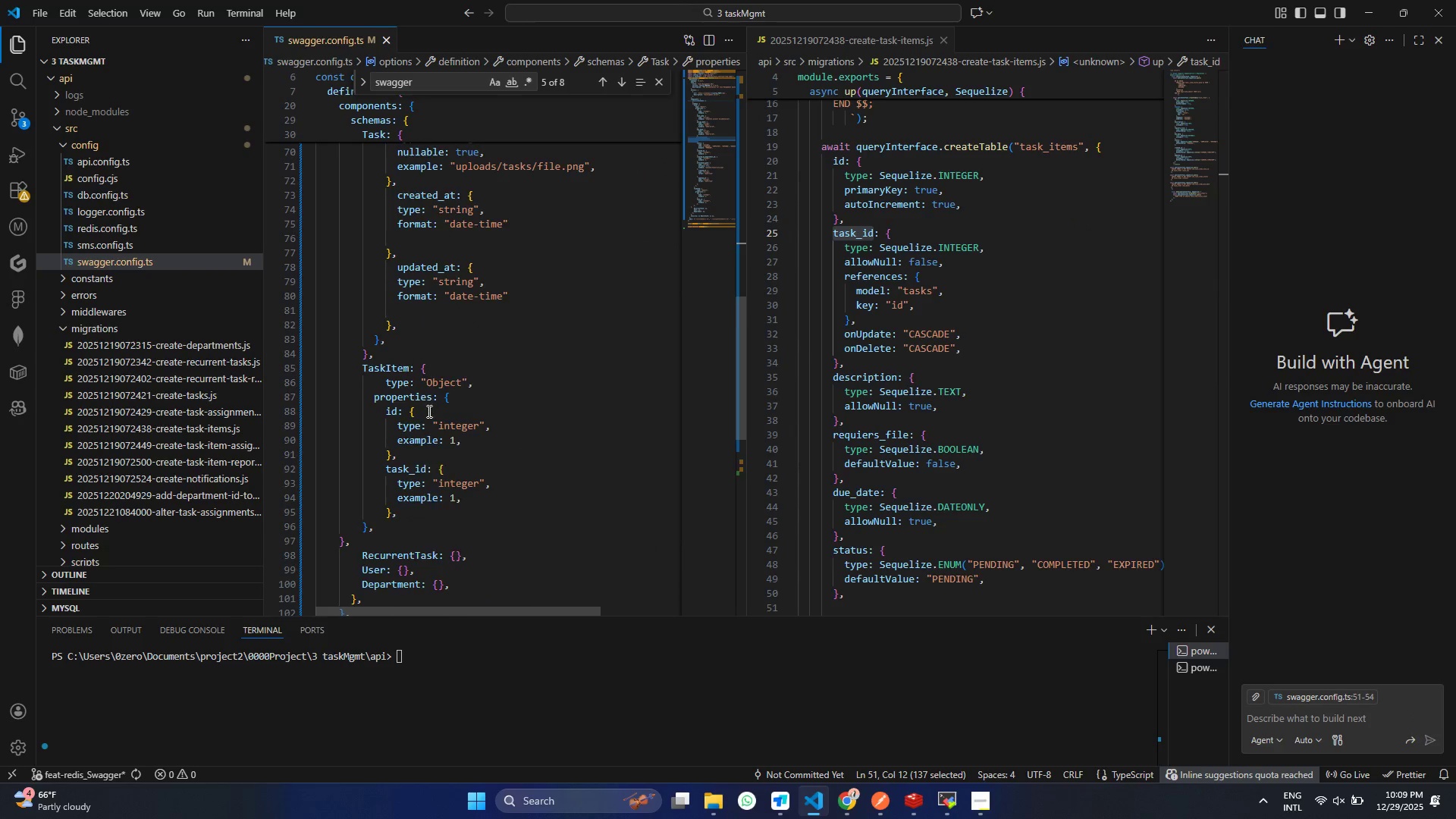 
key(Control+ControlLeft)
 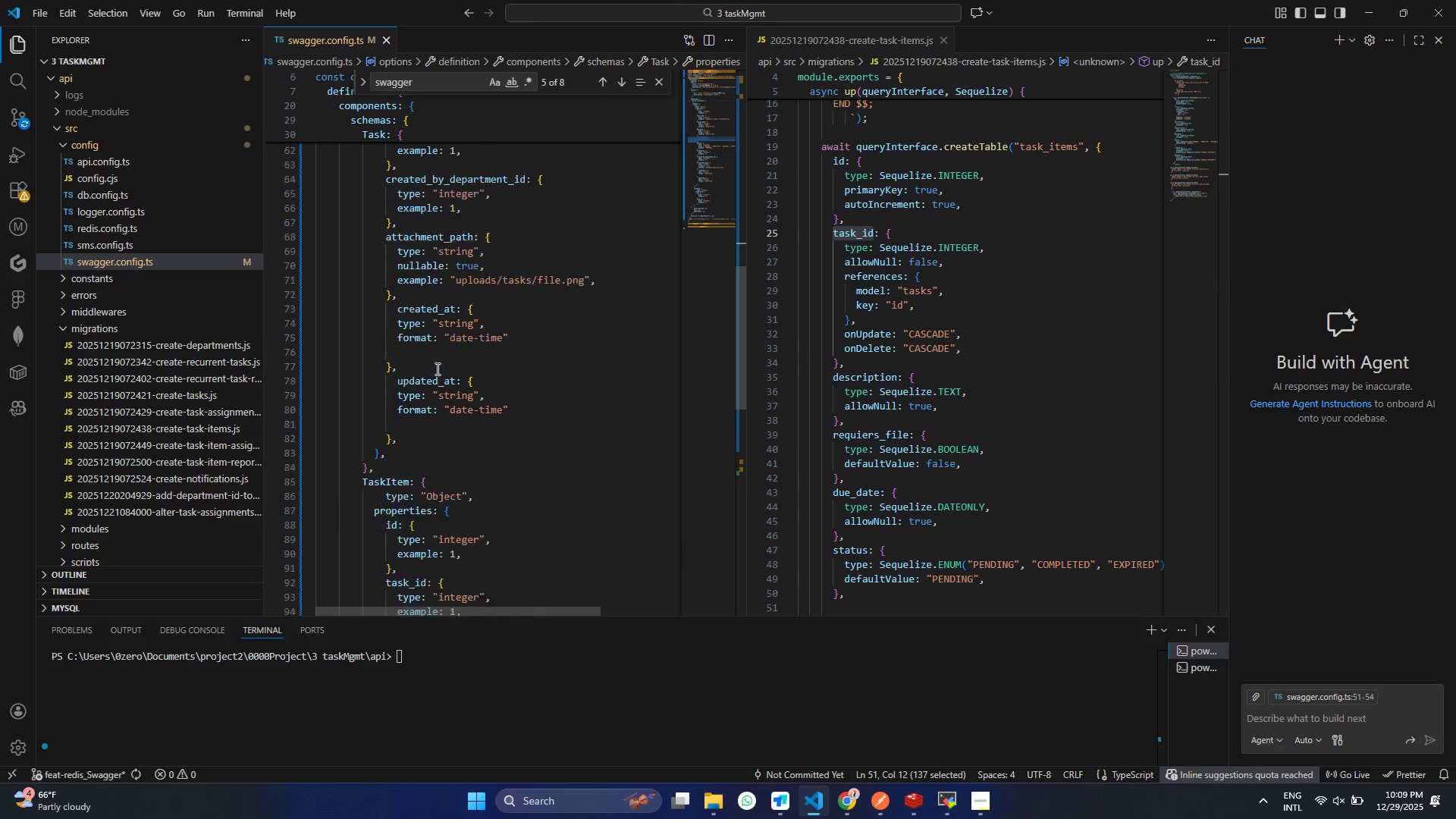 
key(Control+C)
 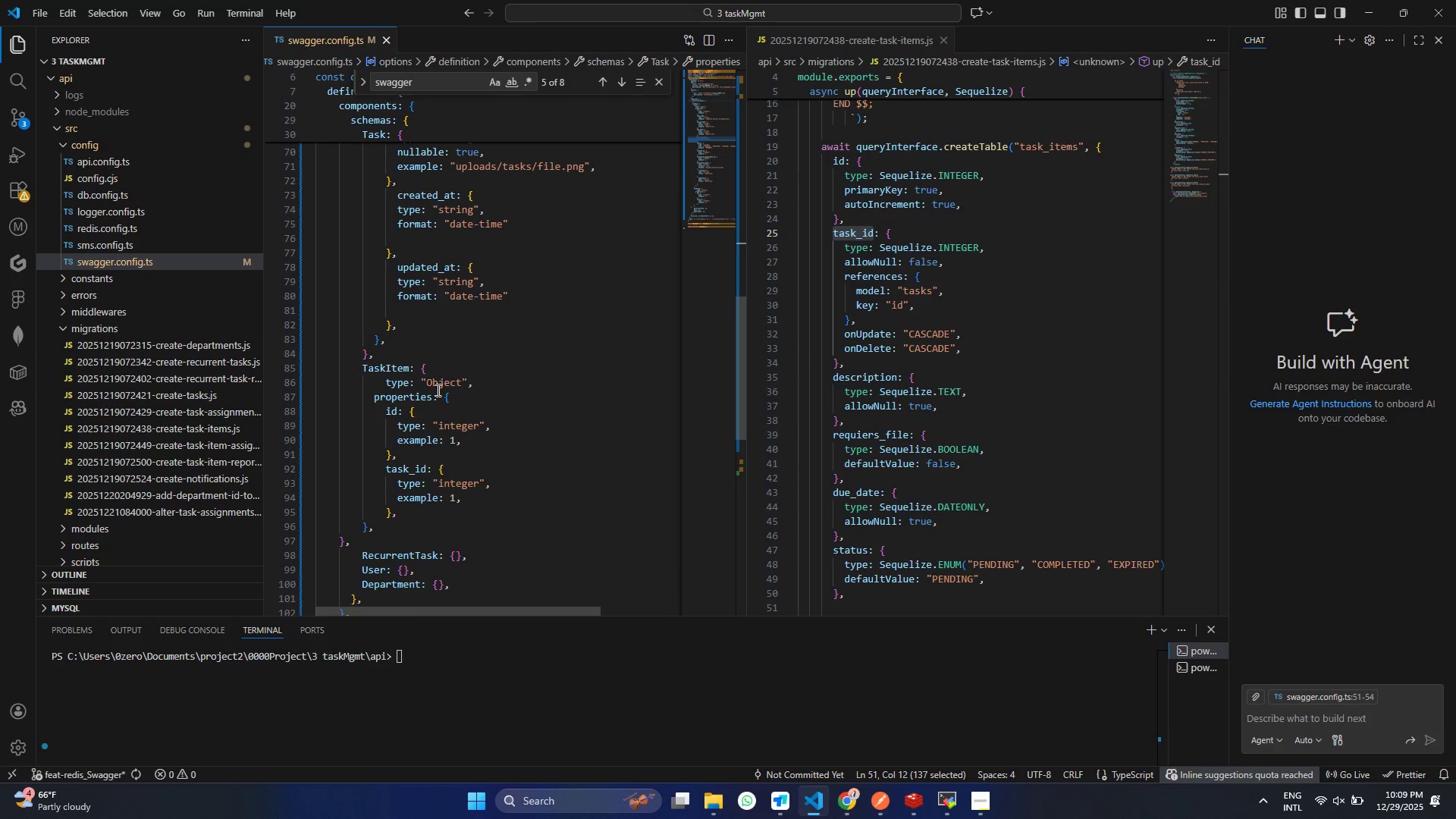 
scroll: coordinate [427, 415], scroll_direction: down, amount: 13.0
 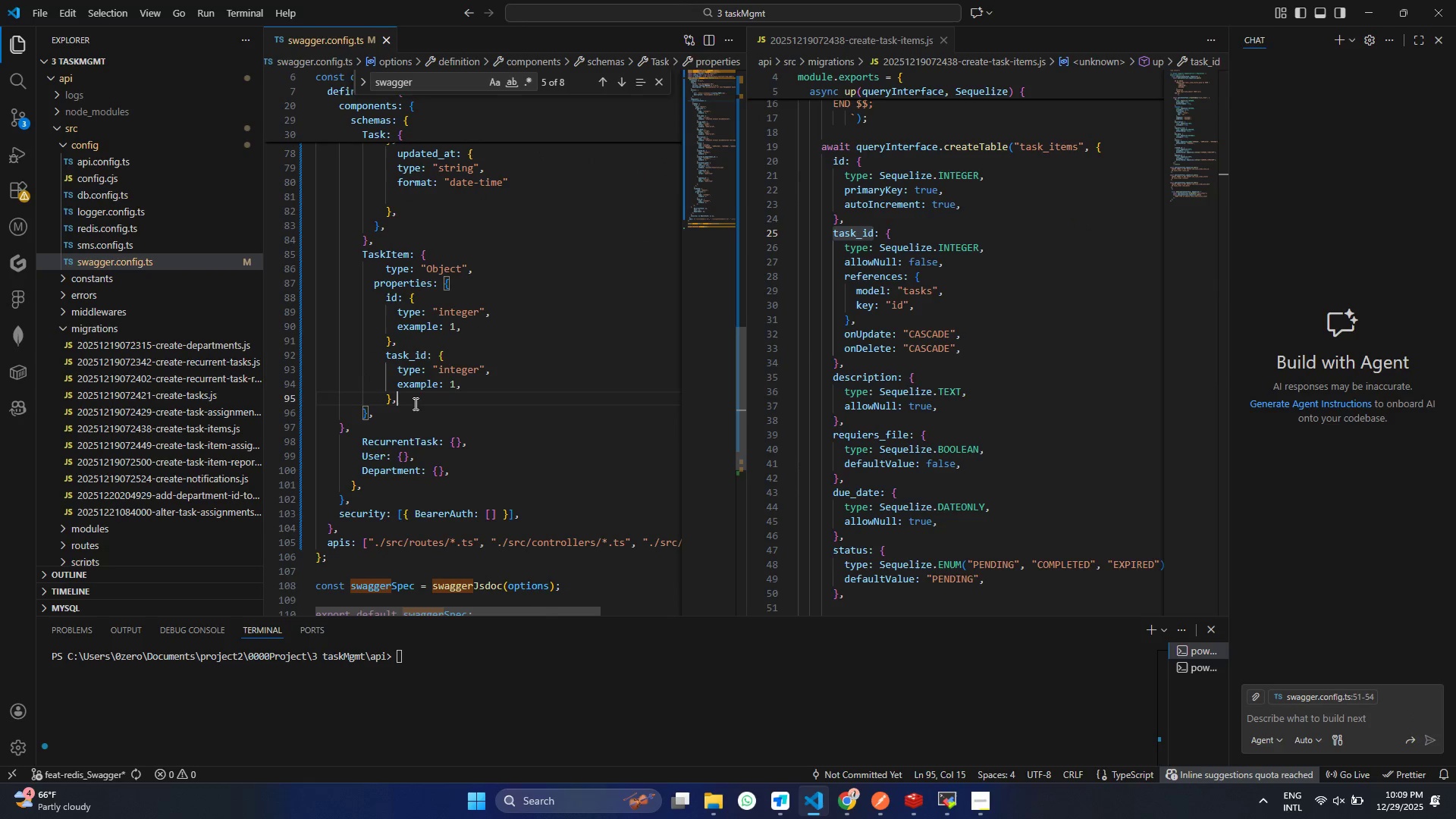 
left_click([415, 403])
 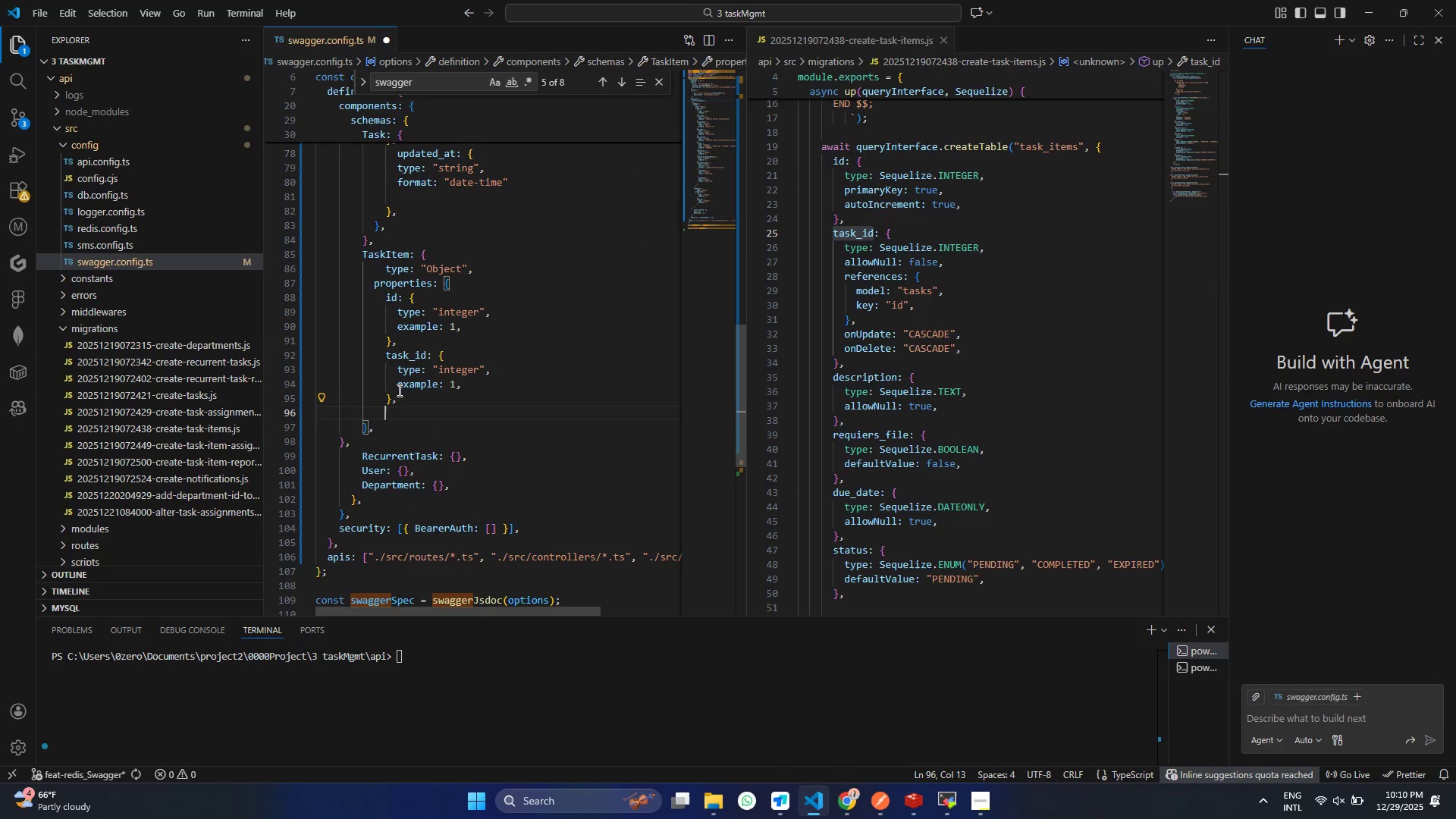 
key(Enter)
 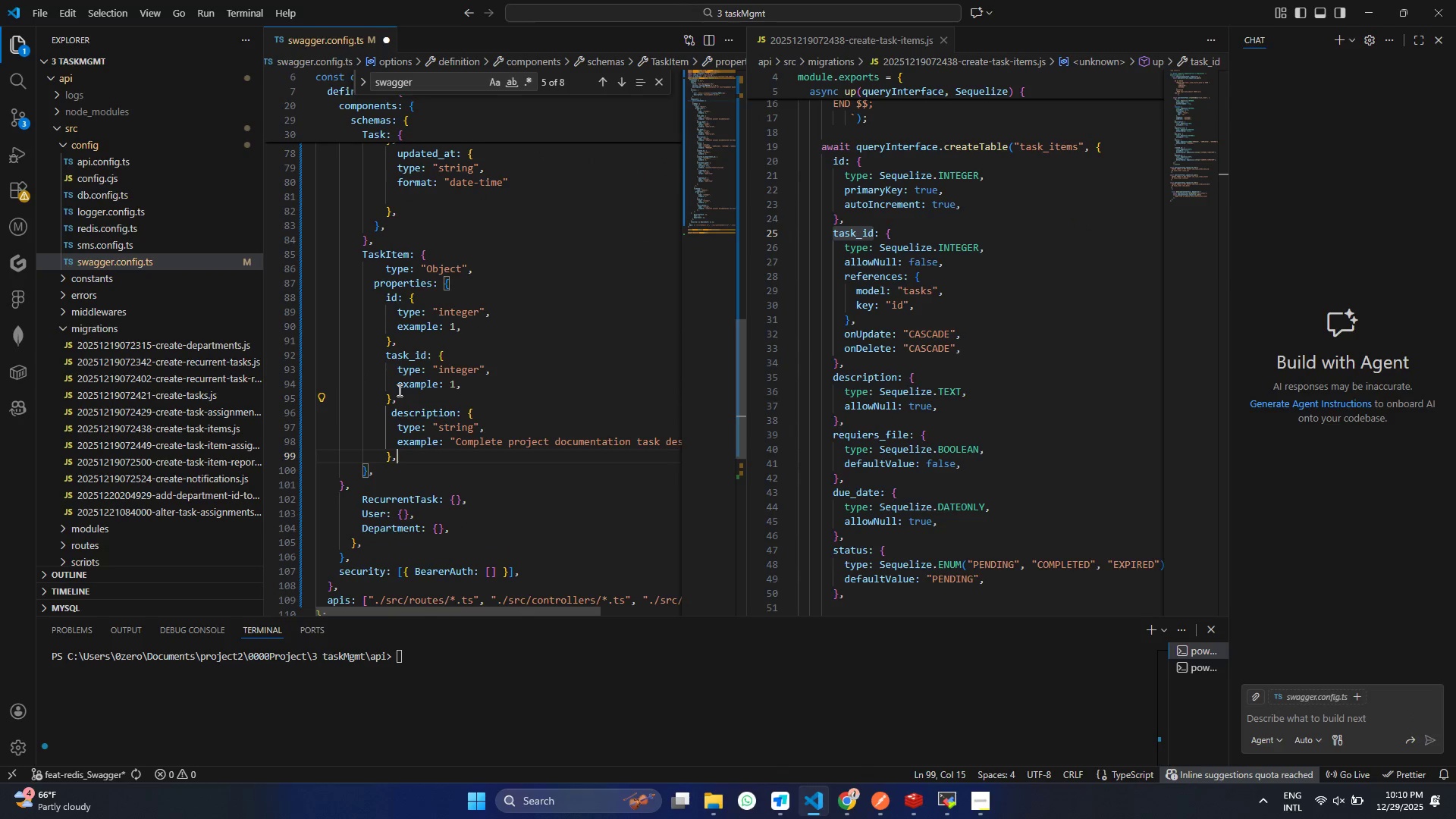 
key(Control+ControlLeft)
 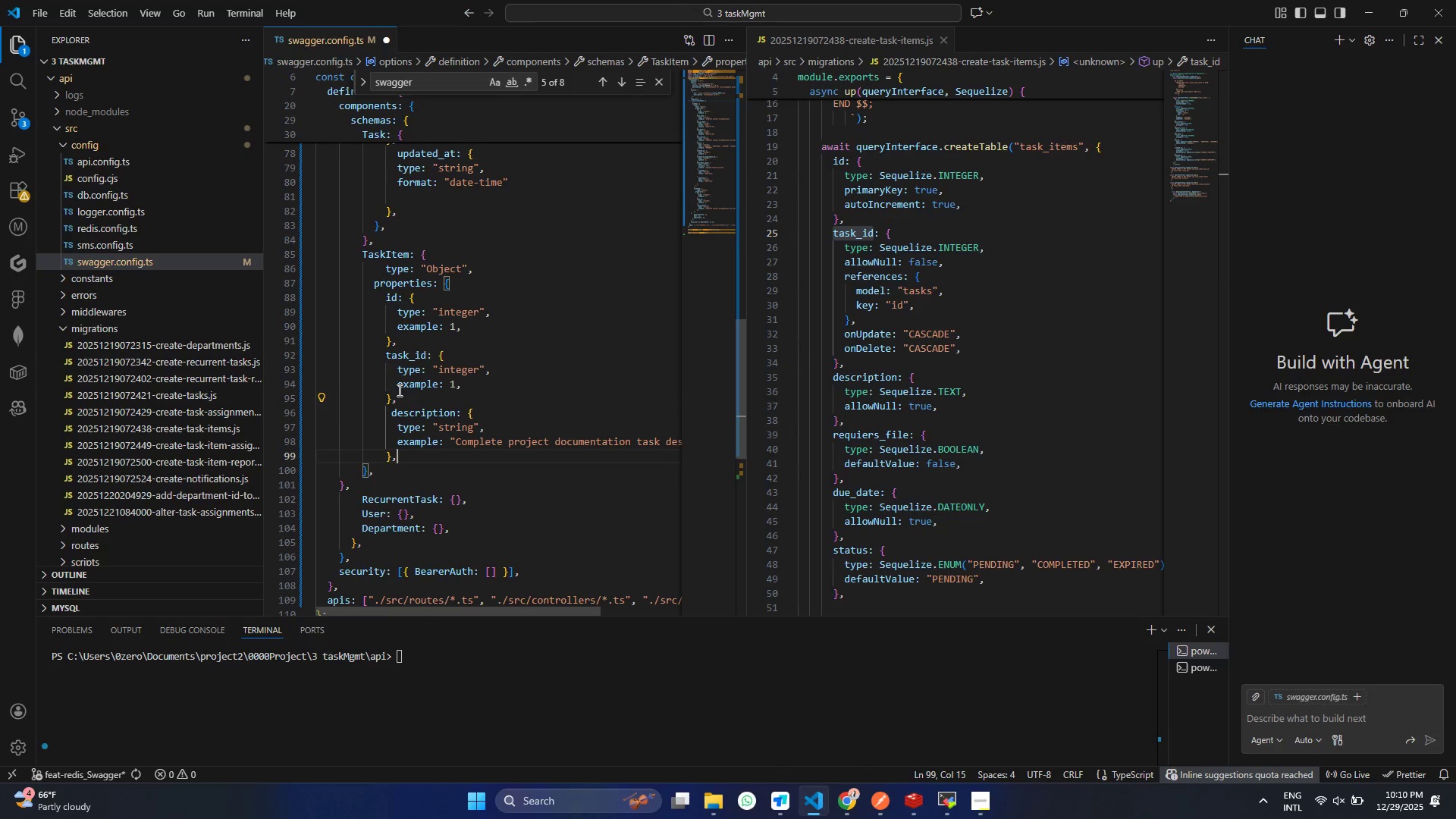 
key(Control+V)
 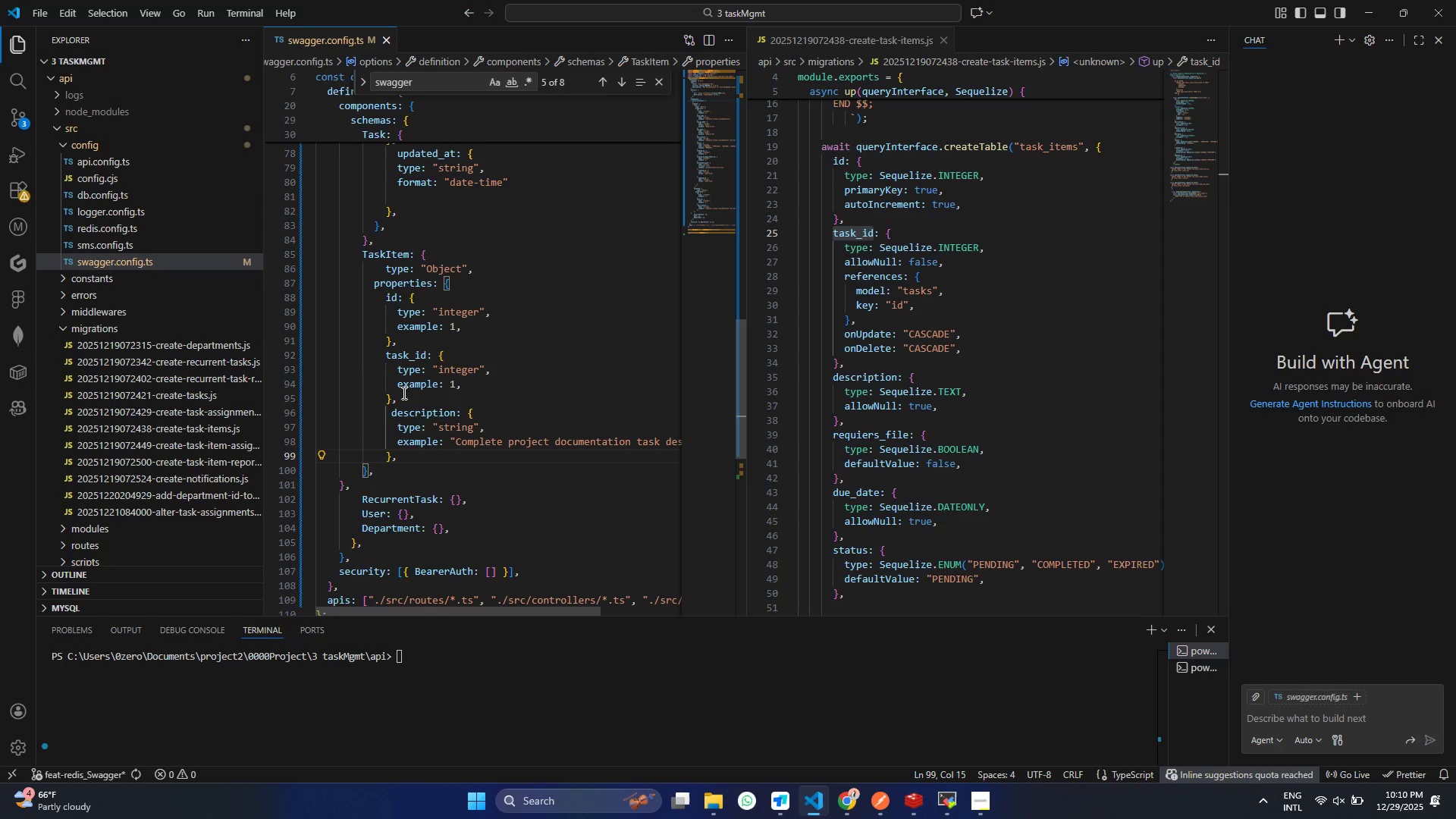 
key(Control+ControlLeft)
 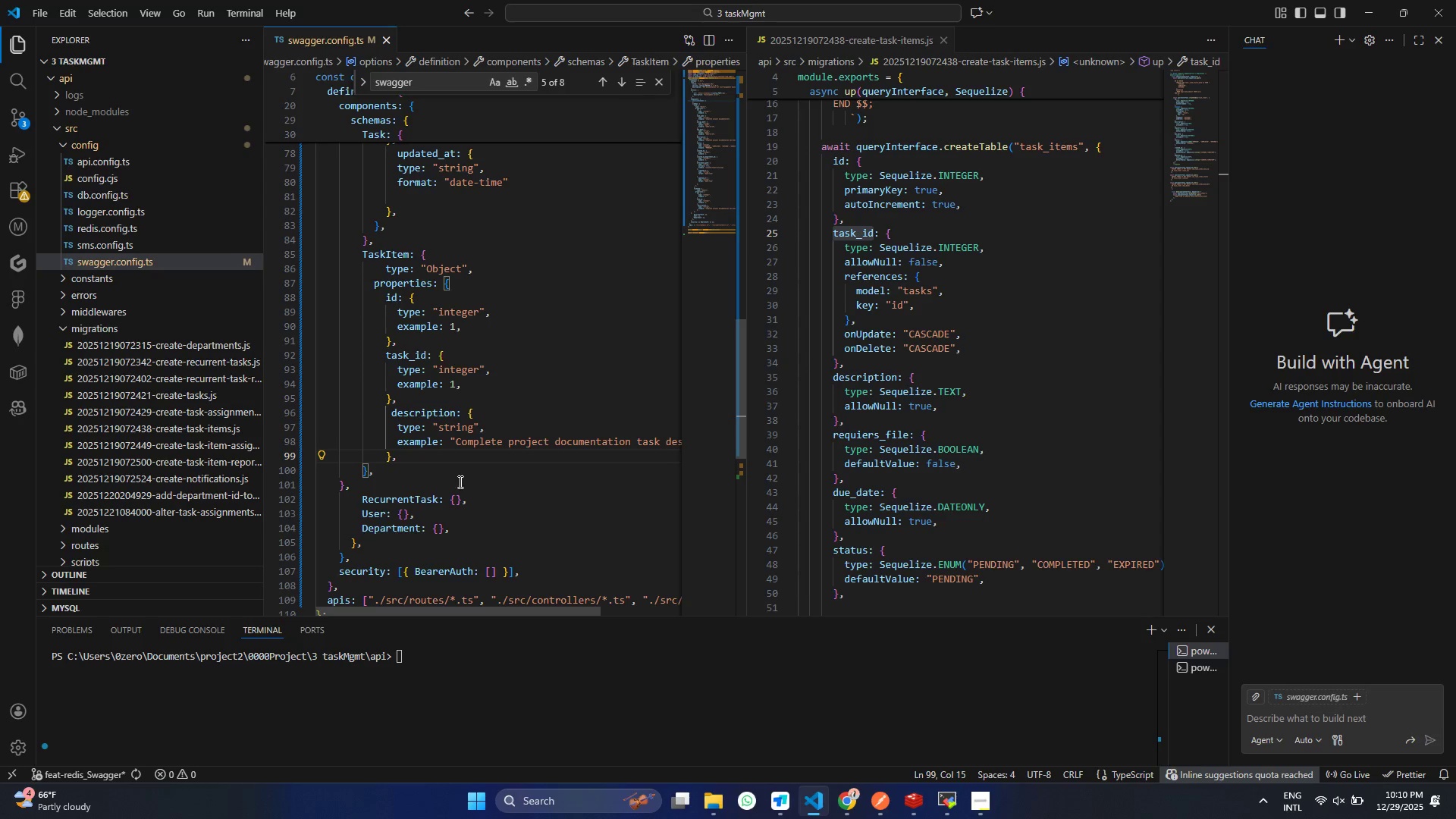 
key(Control+S)
 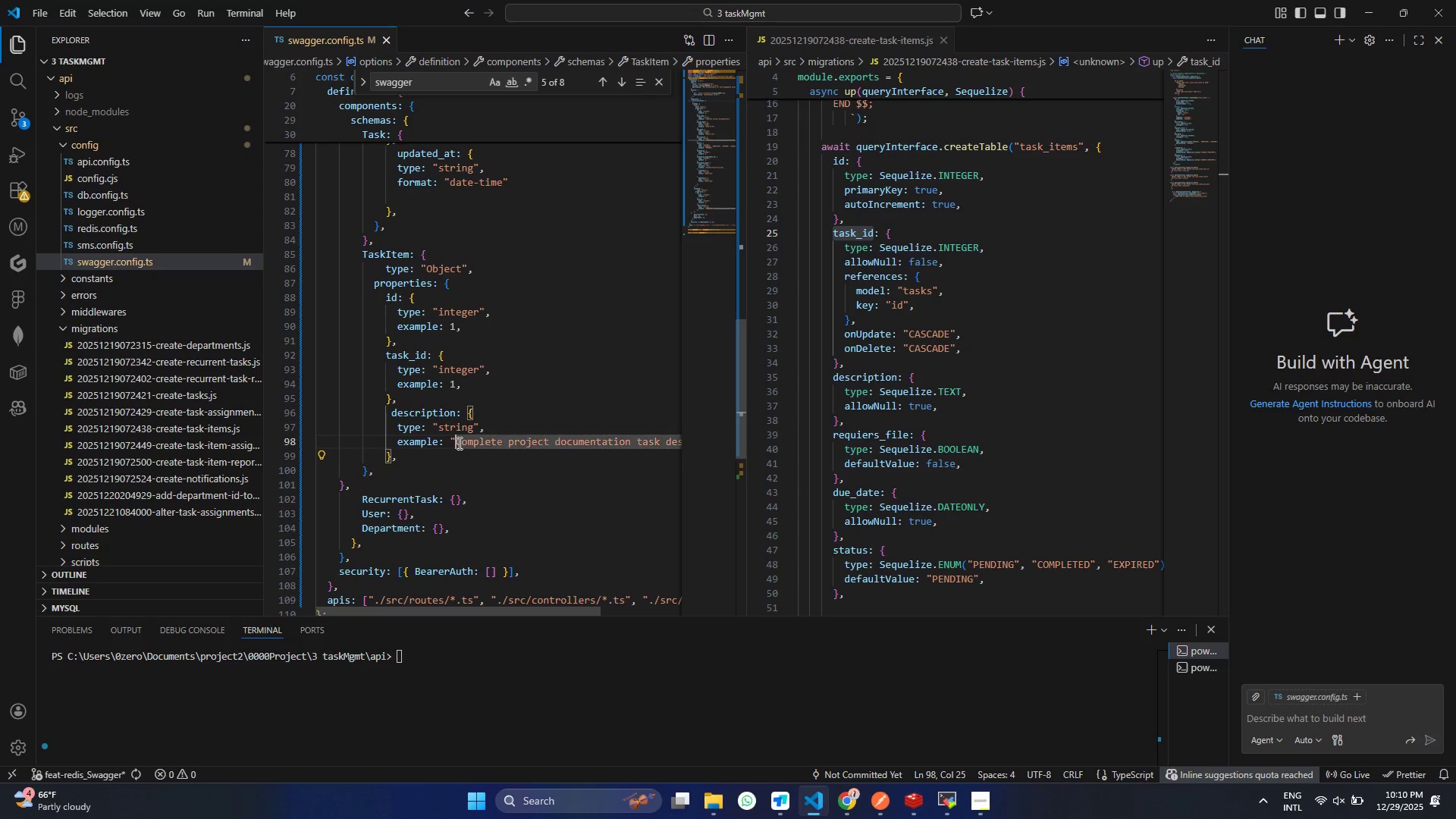 
left_click_drag(start_coordinate=[458, 443], to_coordinate=[619, 438])
 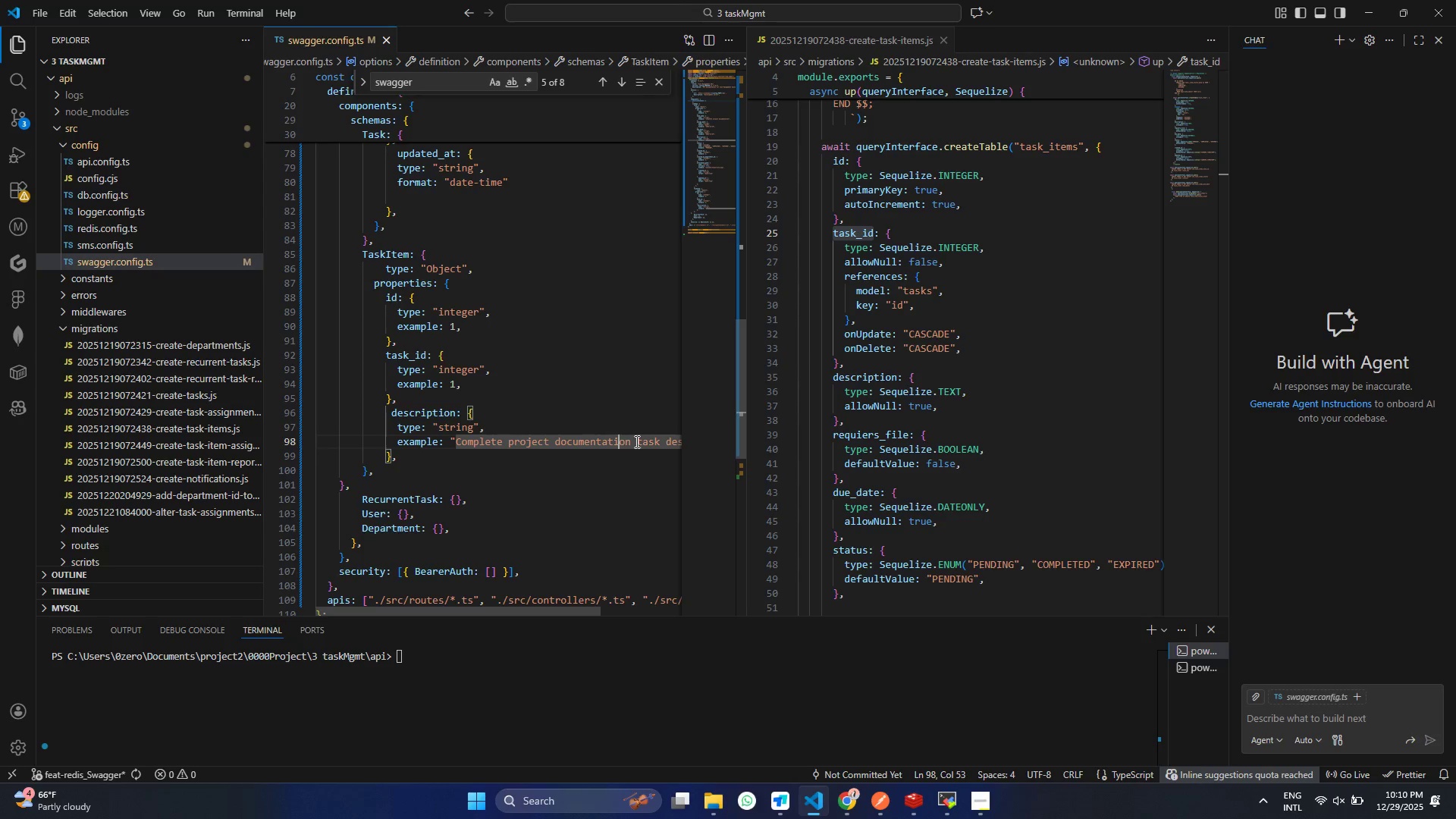 
left_click([619, 438])
 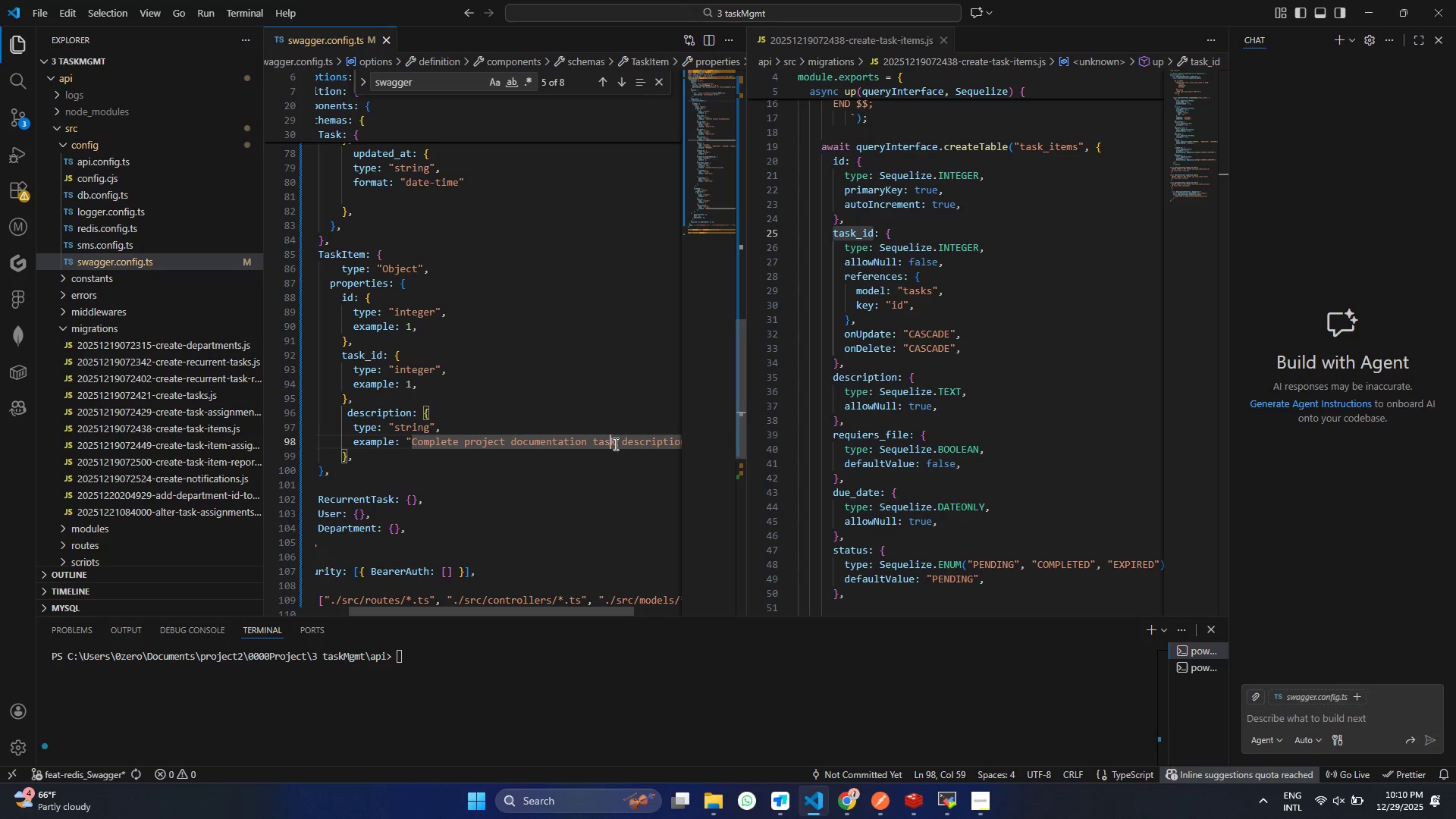 
double_click([619, 440])
 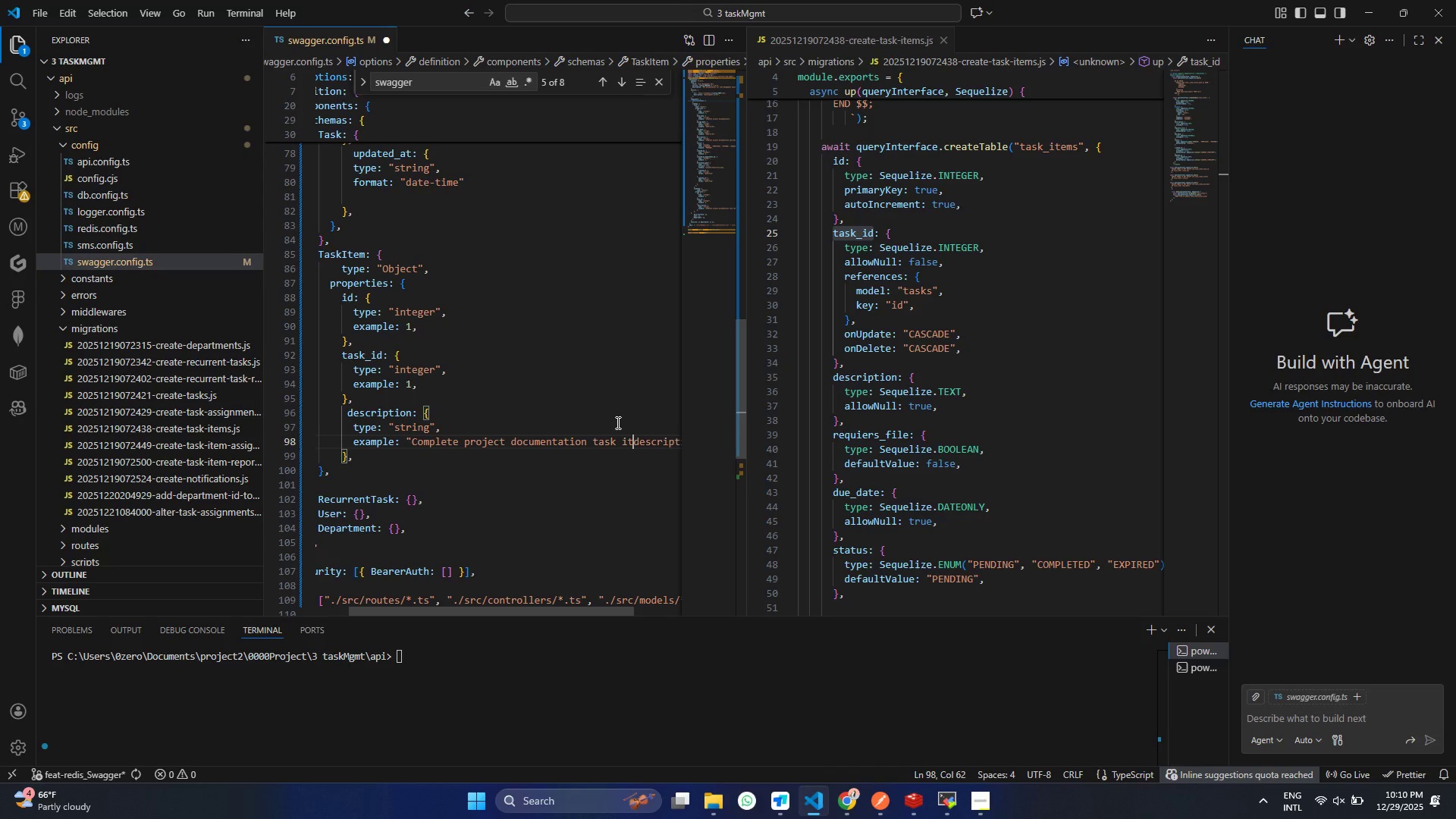 
type(item 1 )
 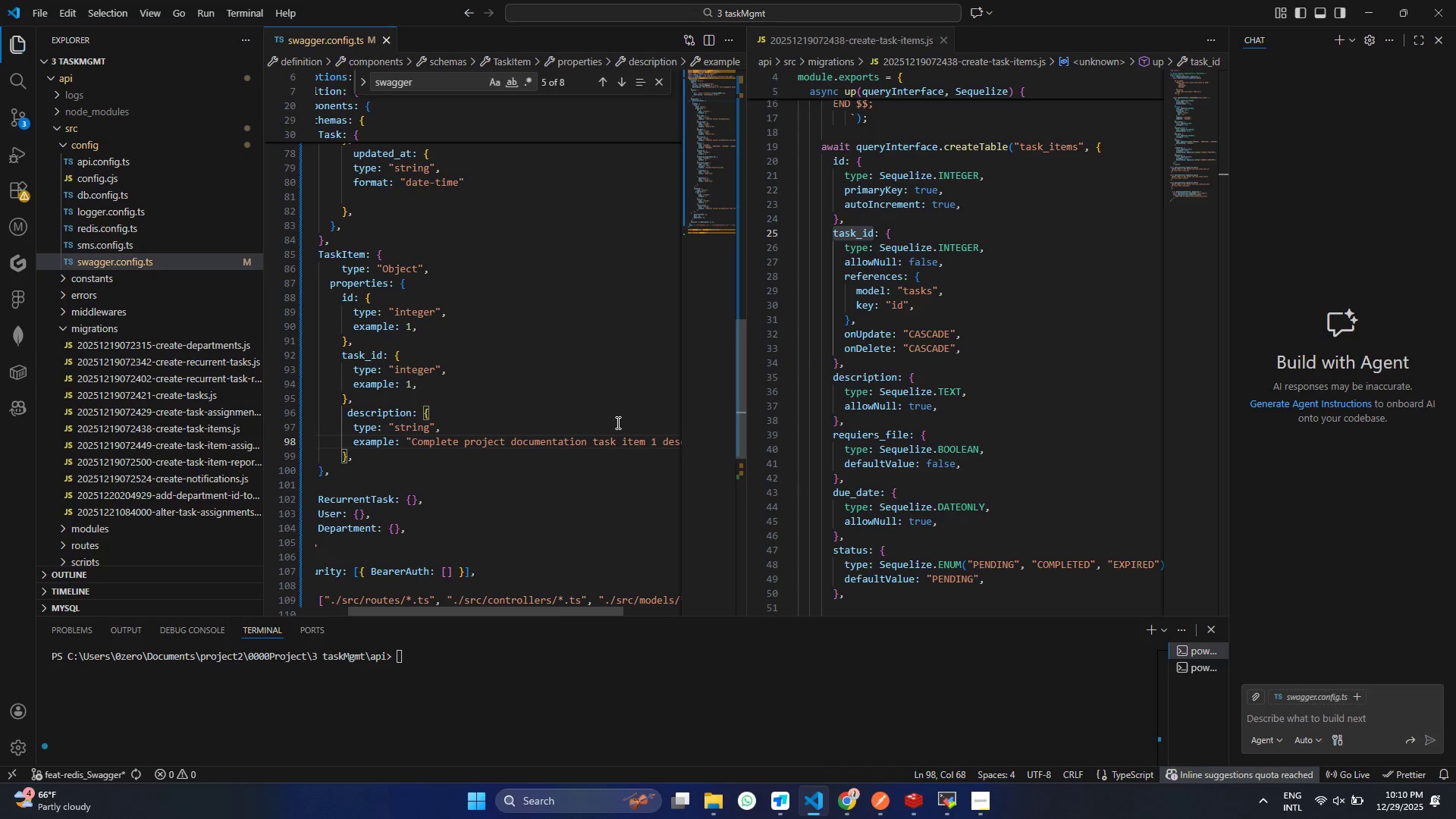 
key(Control+ControlLeft)
 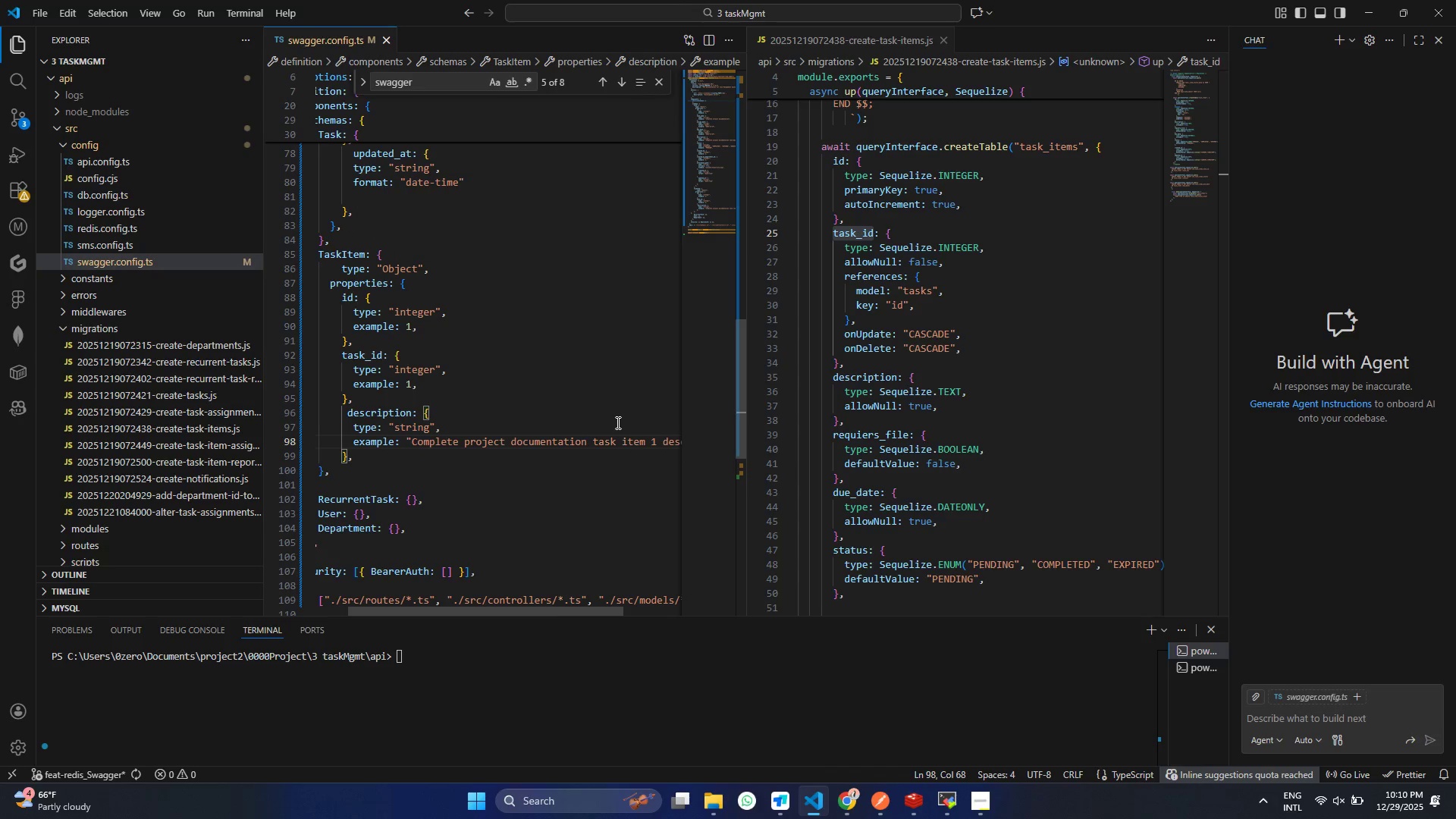 
key(Control+S)
 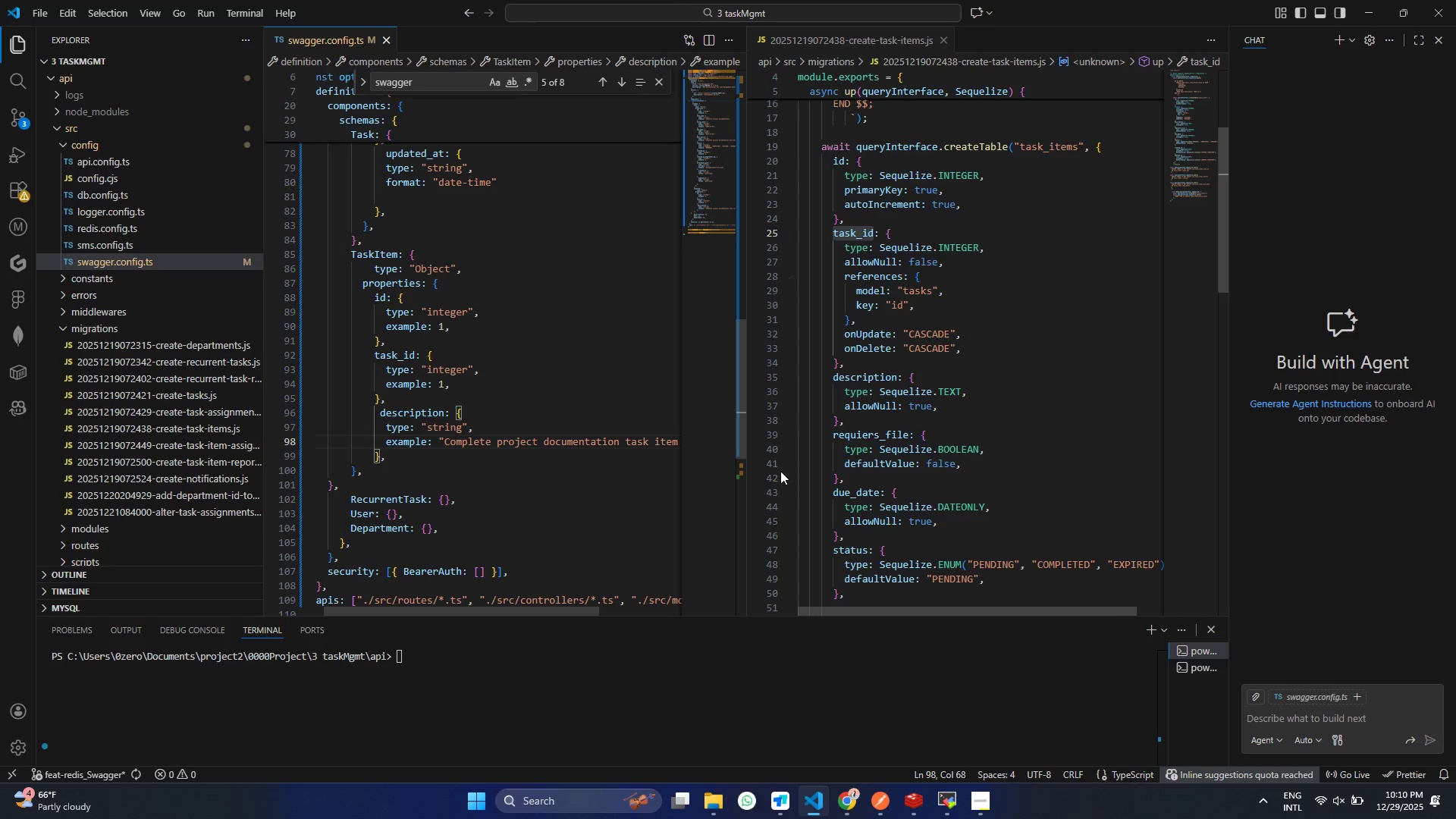 
wait(6.58)
 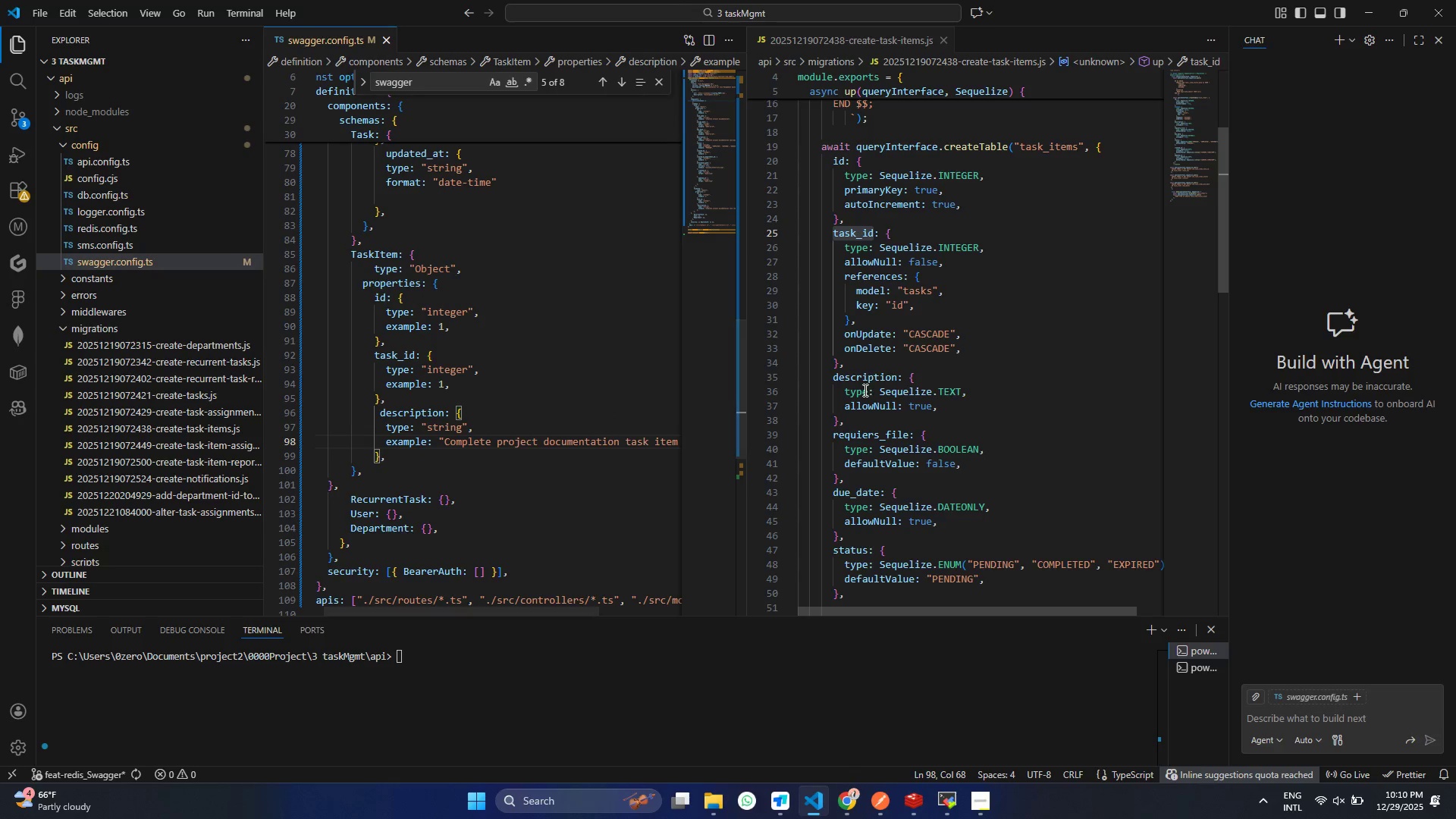 
left_click_drag(start_coordinate=[846, 479], to_coordinate=[827, 438])
 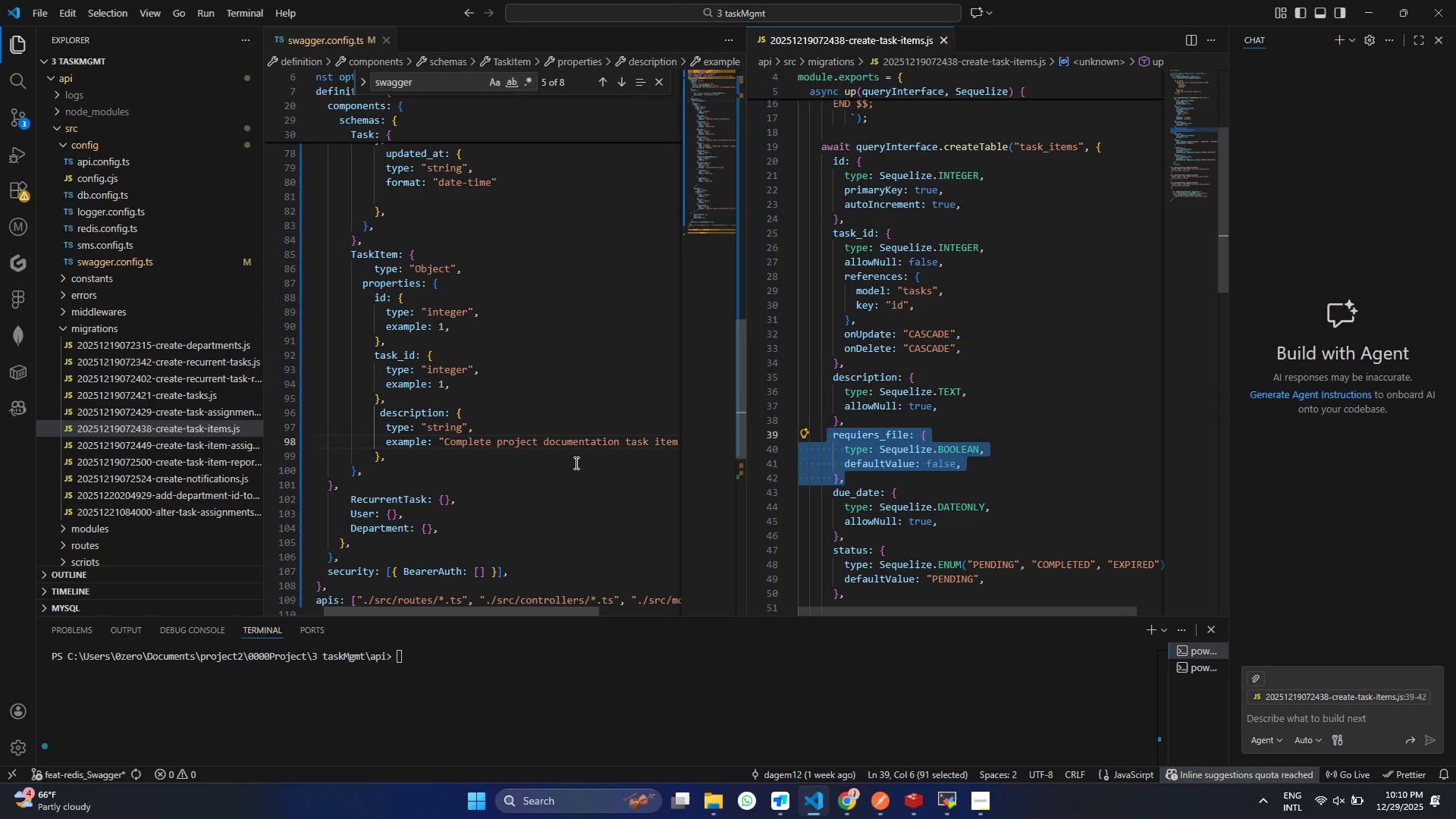 
key(Control+ControlLeft)
 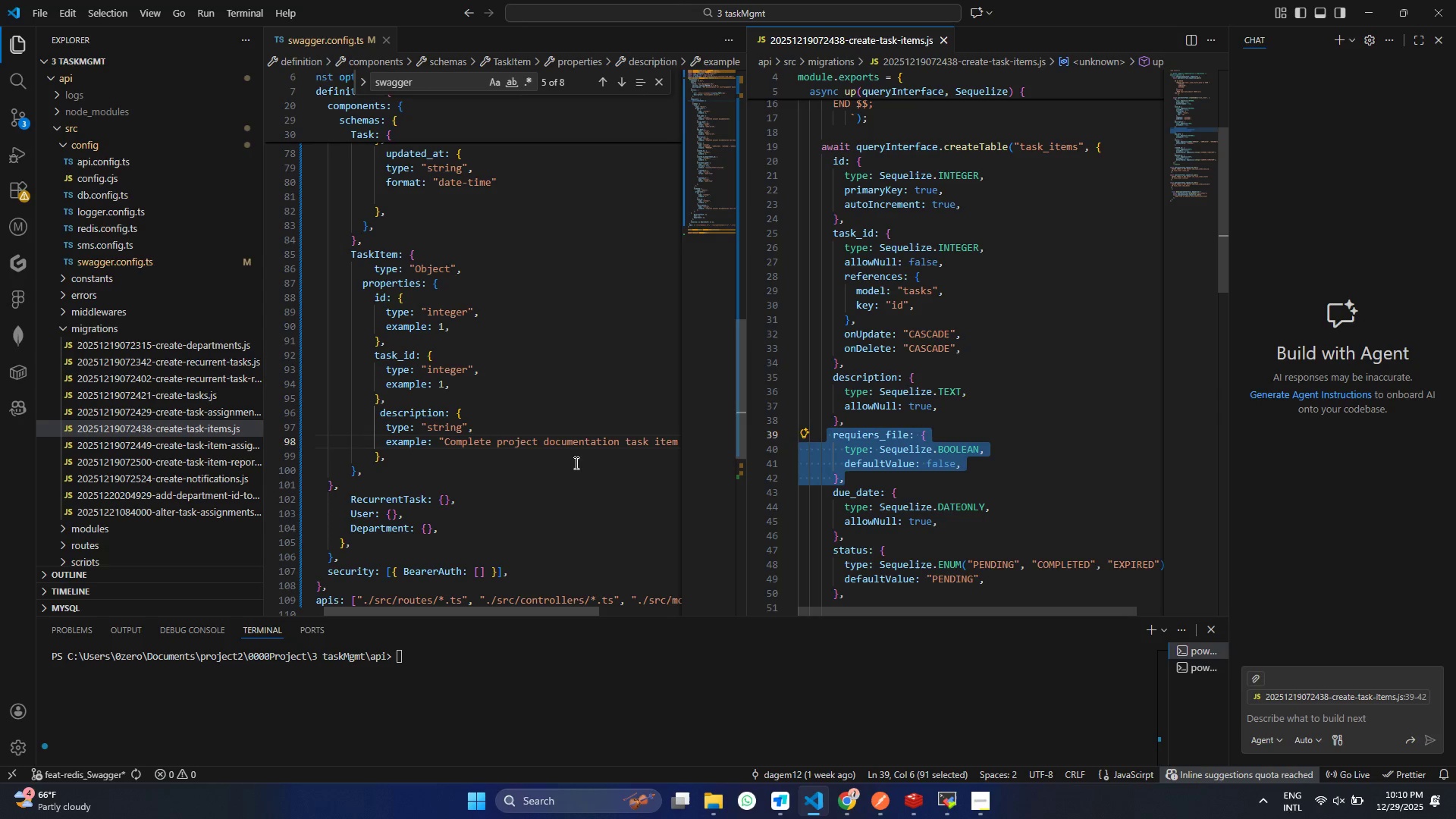 
key(Control+C)
 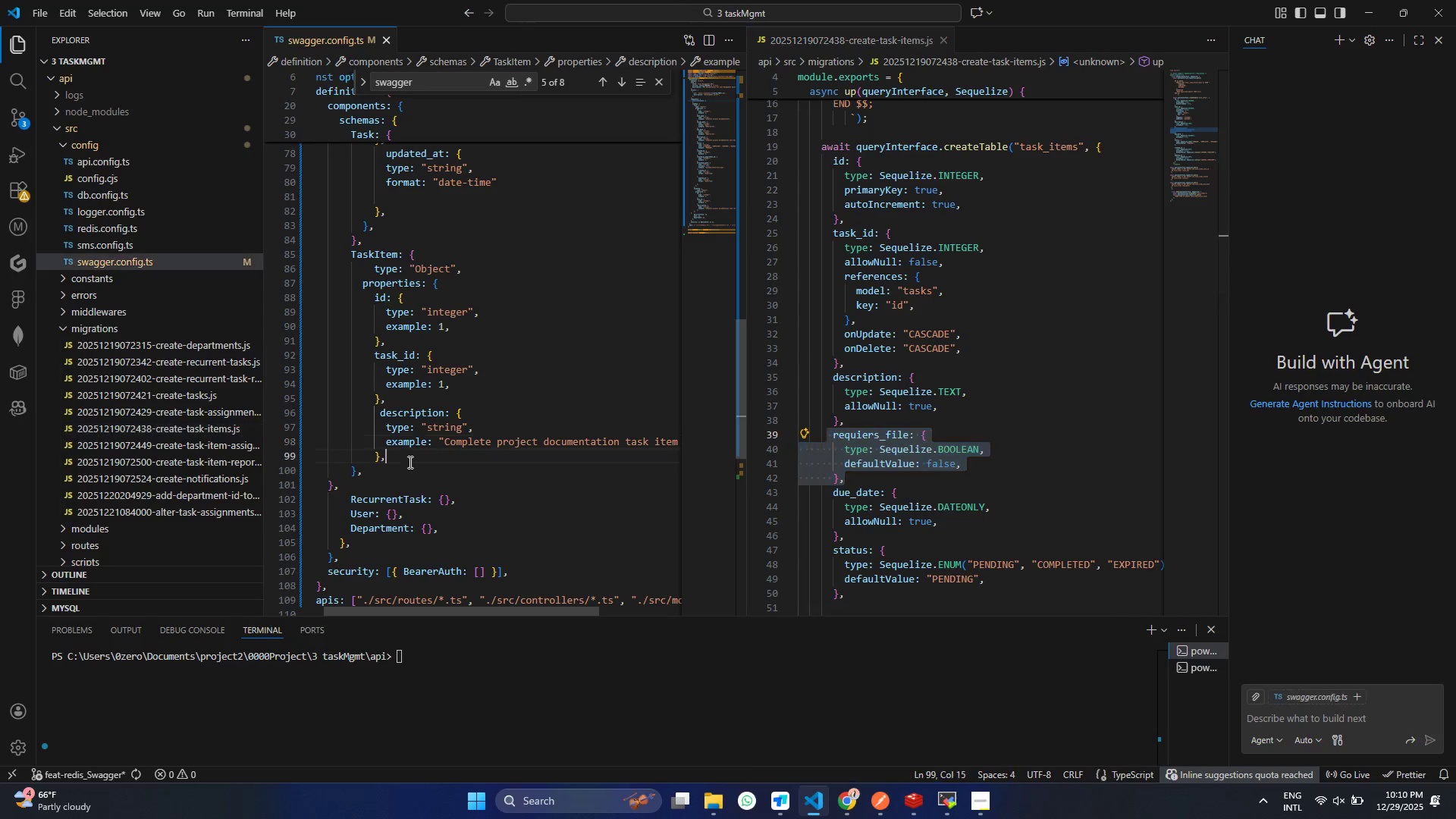 
left_click([409, 462])
 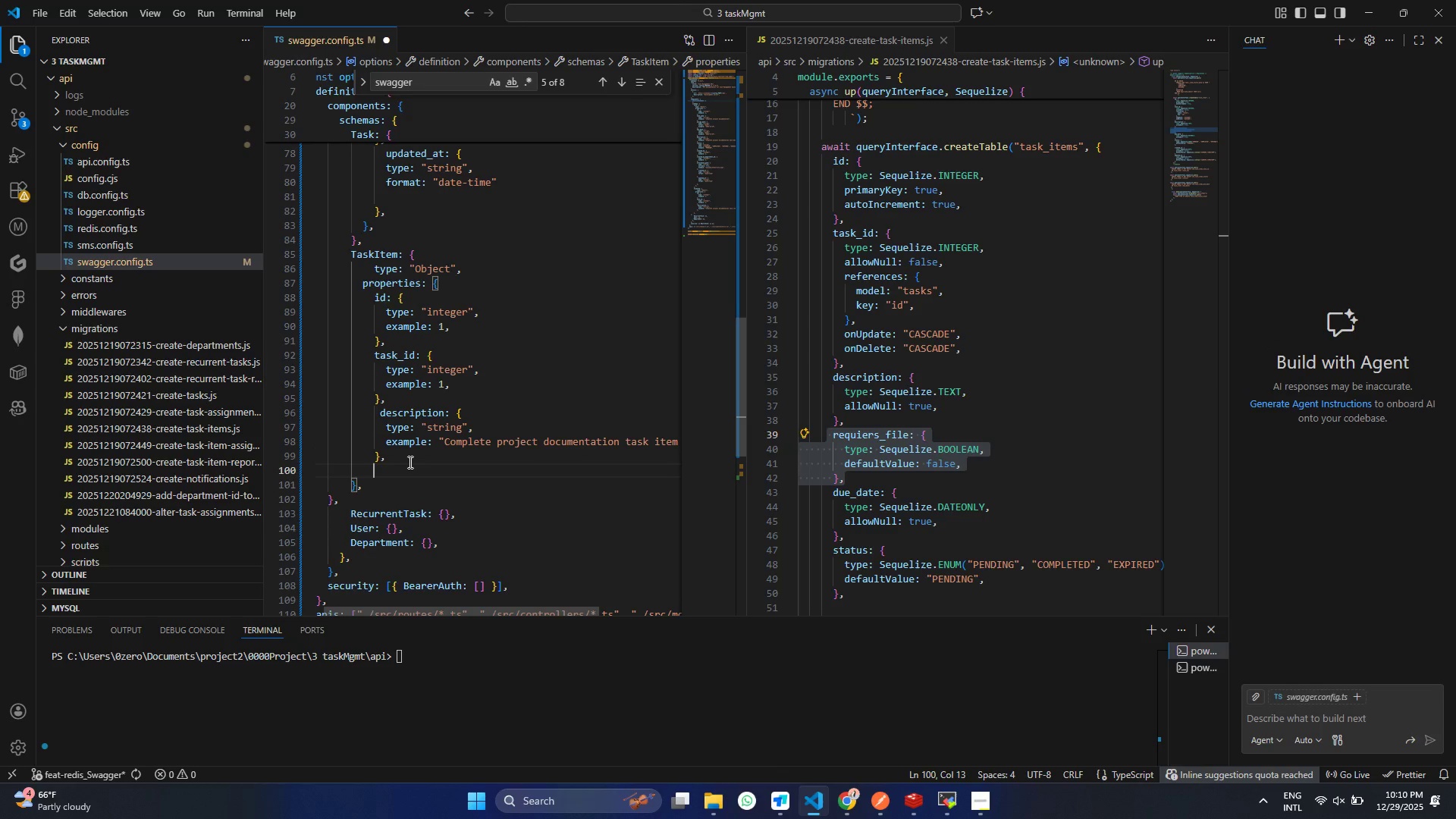 
key(Enter)
 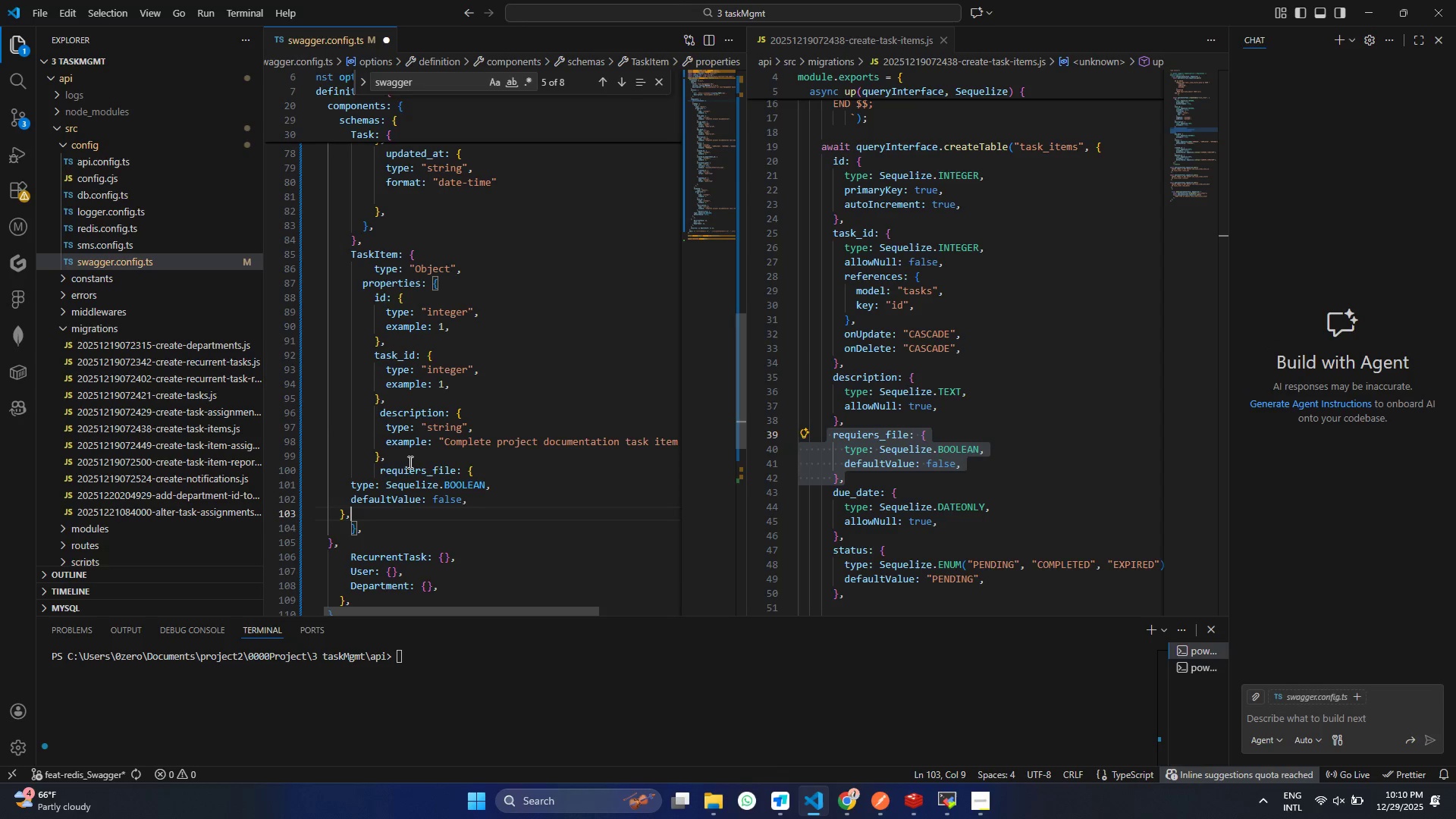 
key(Control+ControlLeft)
 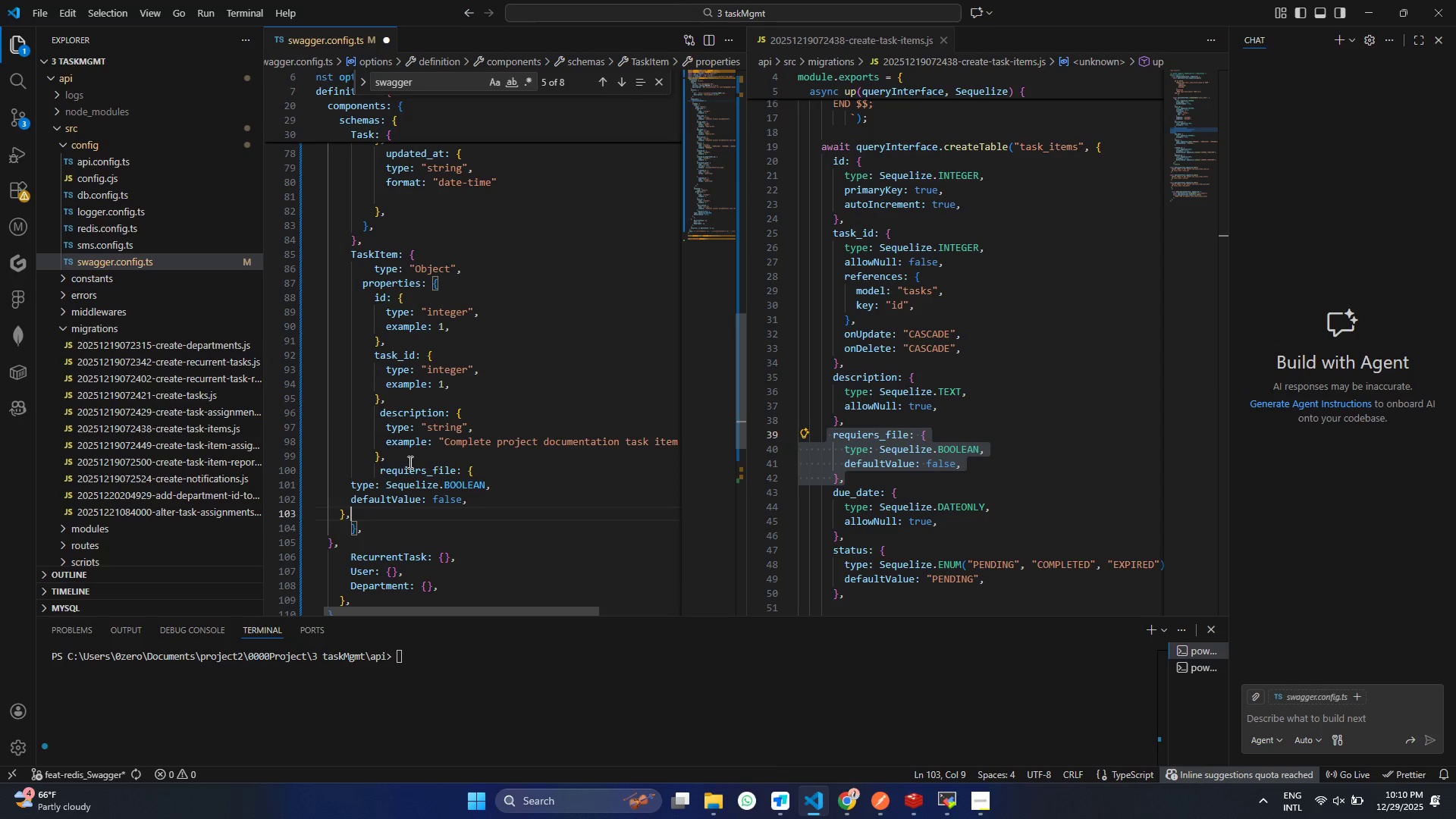 
key(V)
 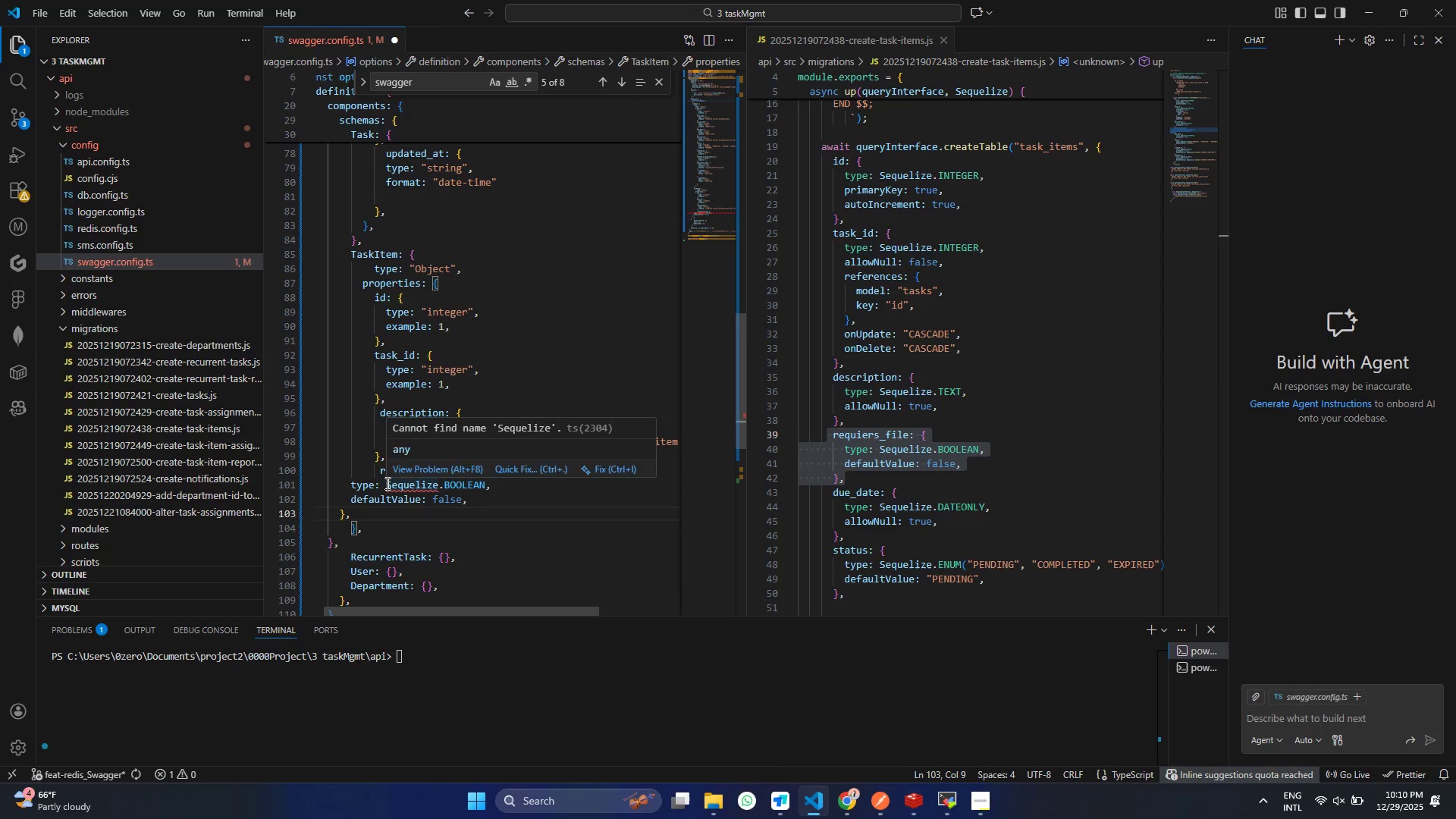 
left_click_drag(start_coordinate=[386, 483], to_coordinate=[484, 487])
 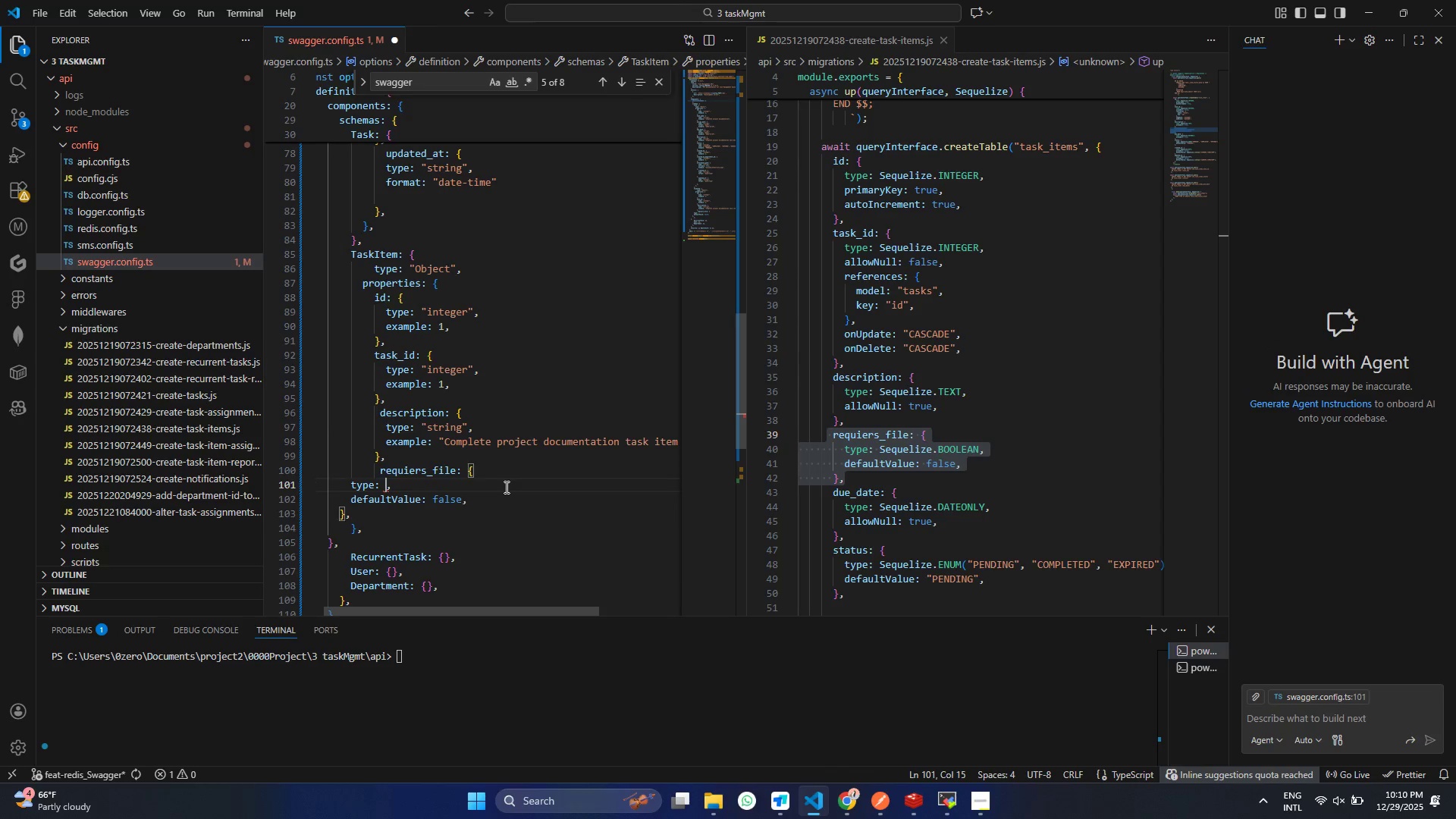 
key(Backspace)
 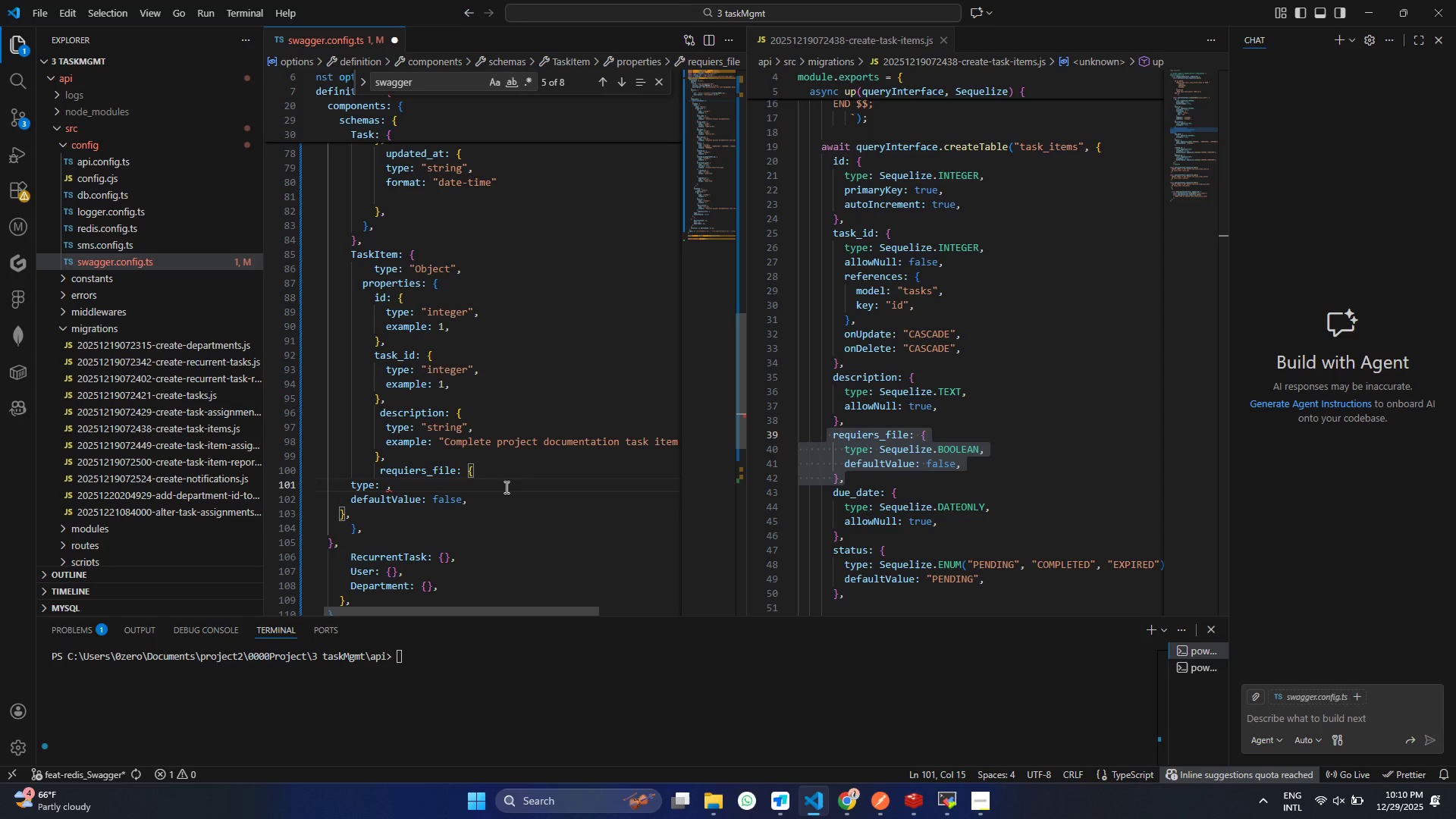 
key(Shift+Quote)
 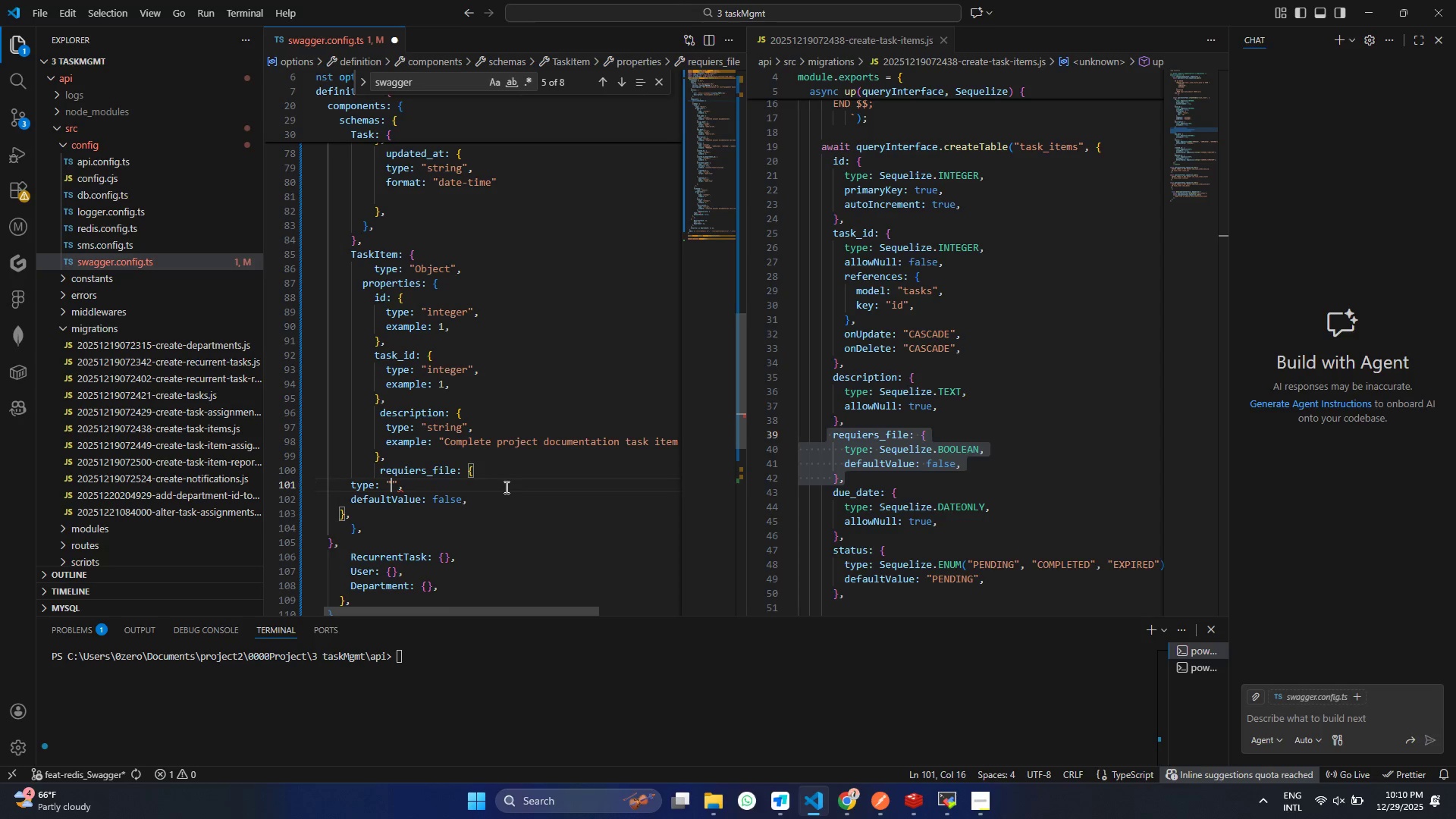 
key(Shift+Quote)
 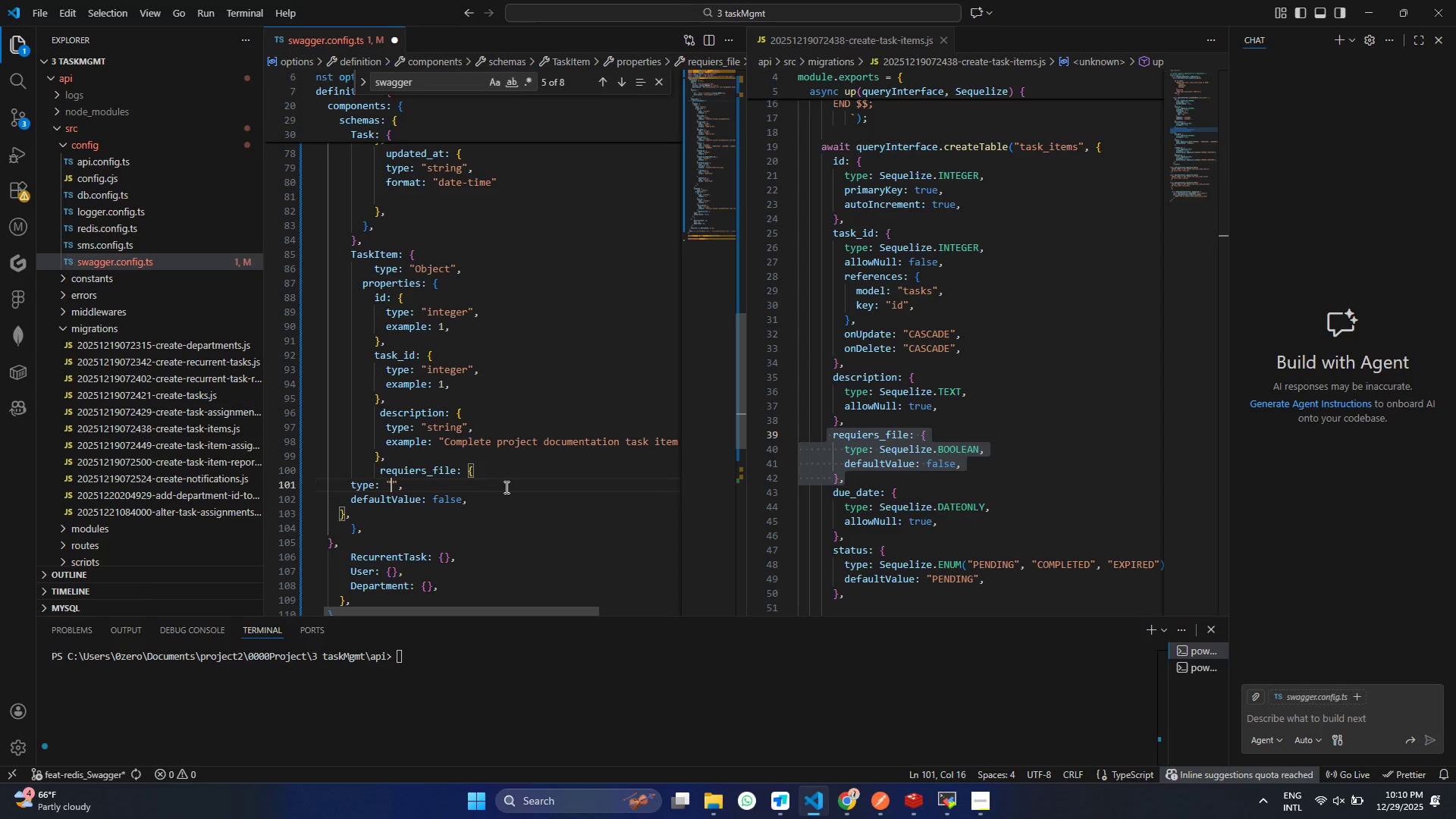 
key(Shift+ArrowLeft)
 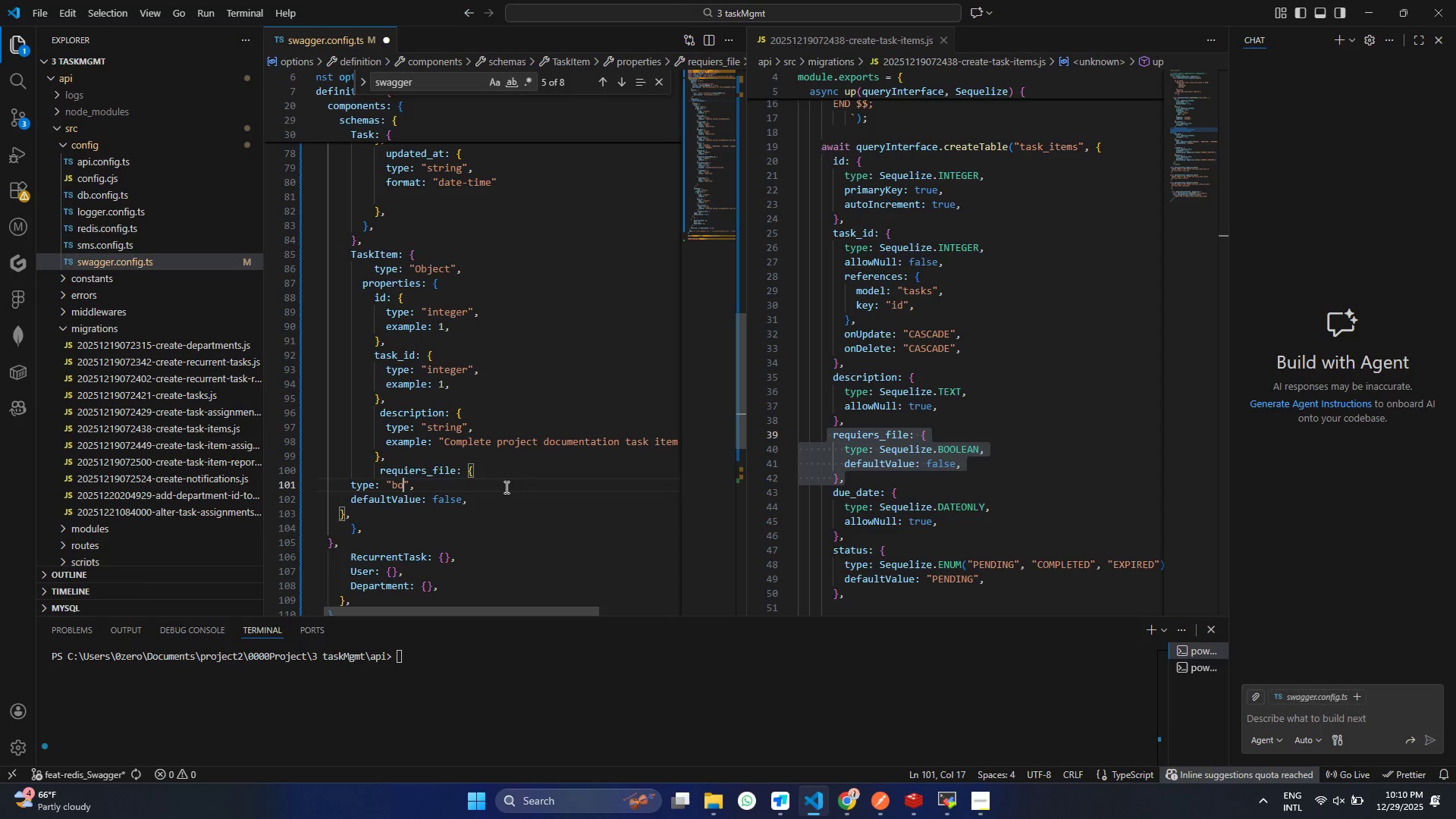 
type(boolean)
 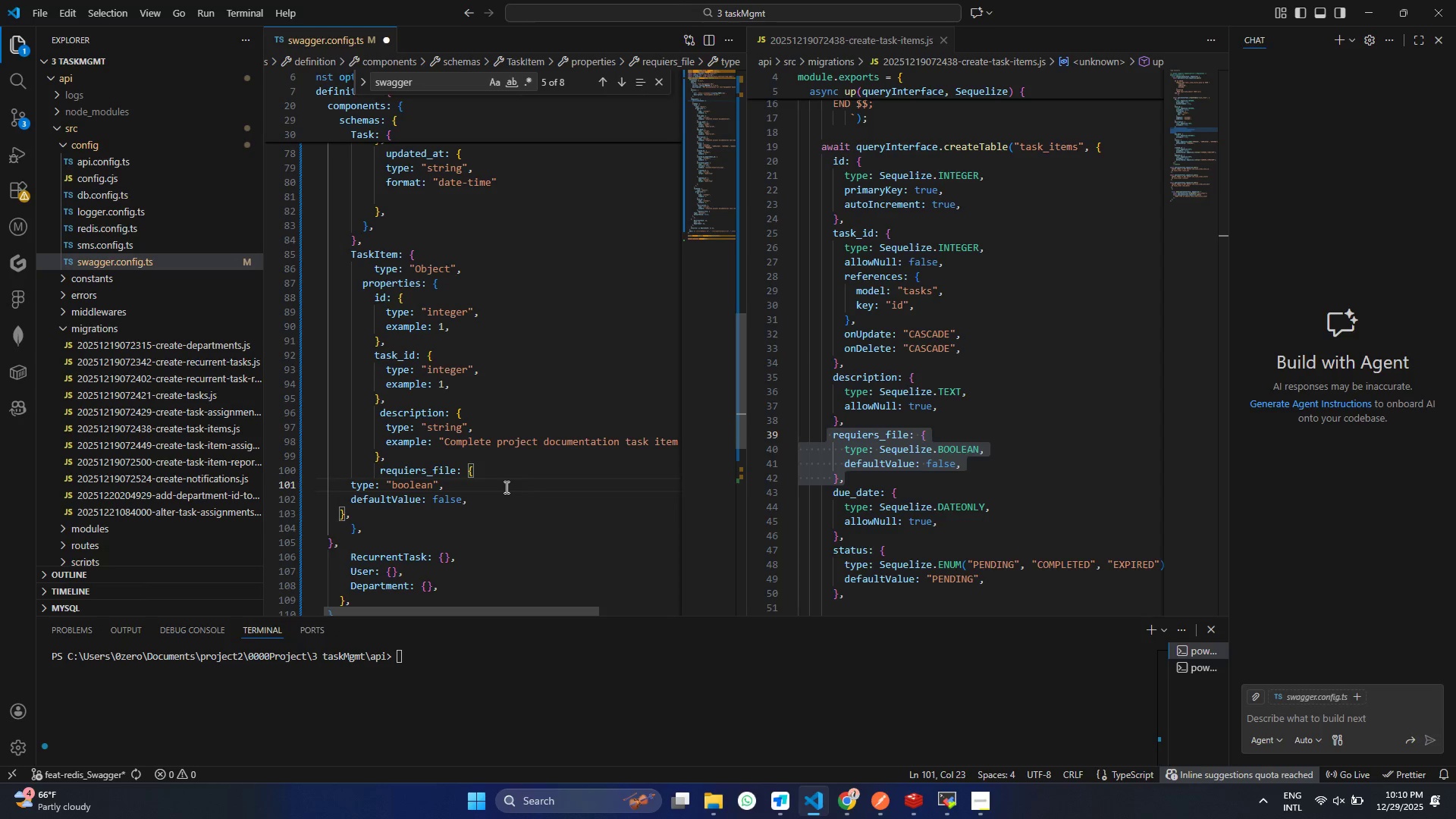 
key(Control+S)
 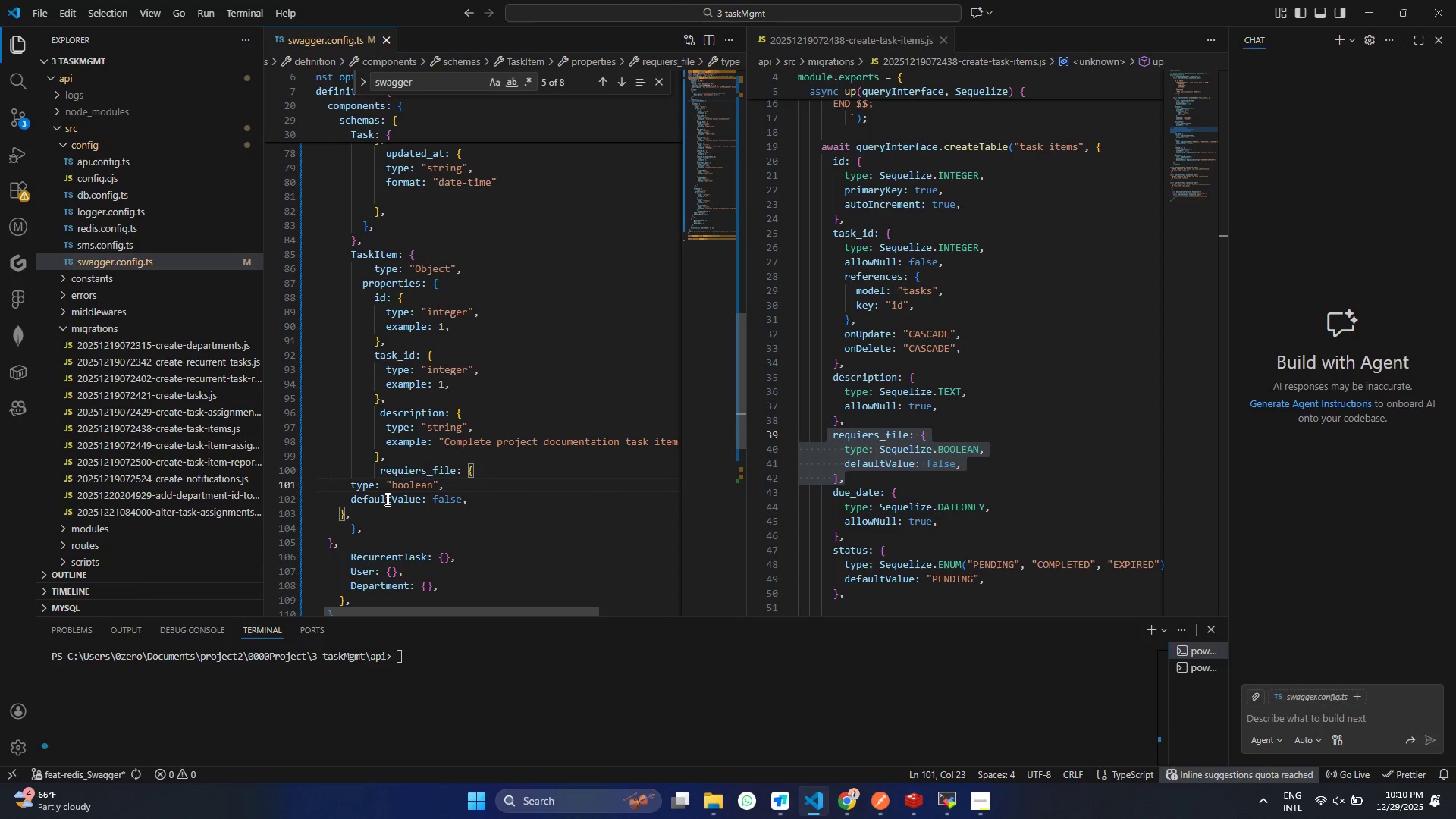 
double_click([386, 499])
 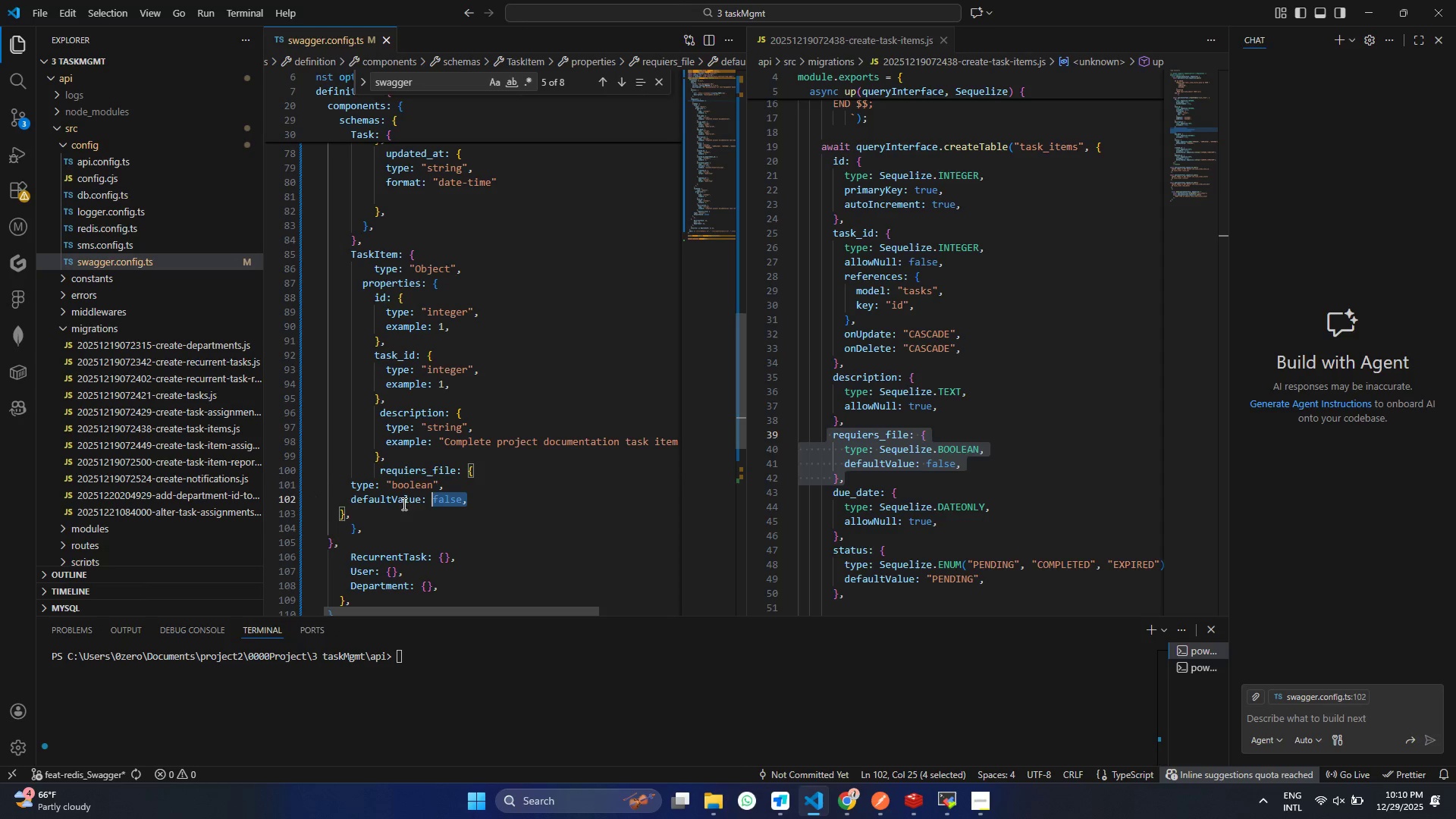 
left_click_drag(start_coordinate=[508, 496], to_coordinate=[300, 501])
 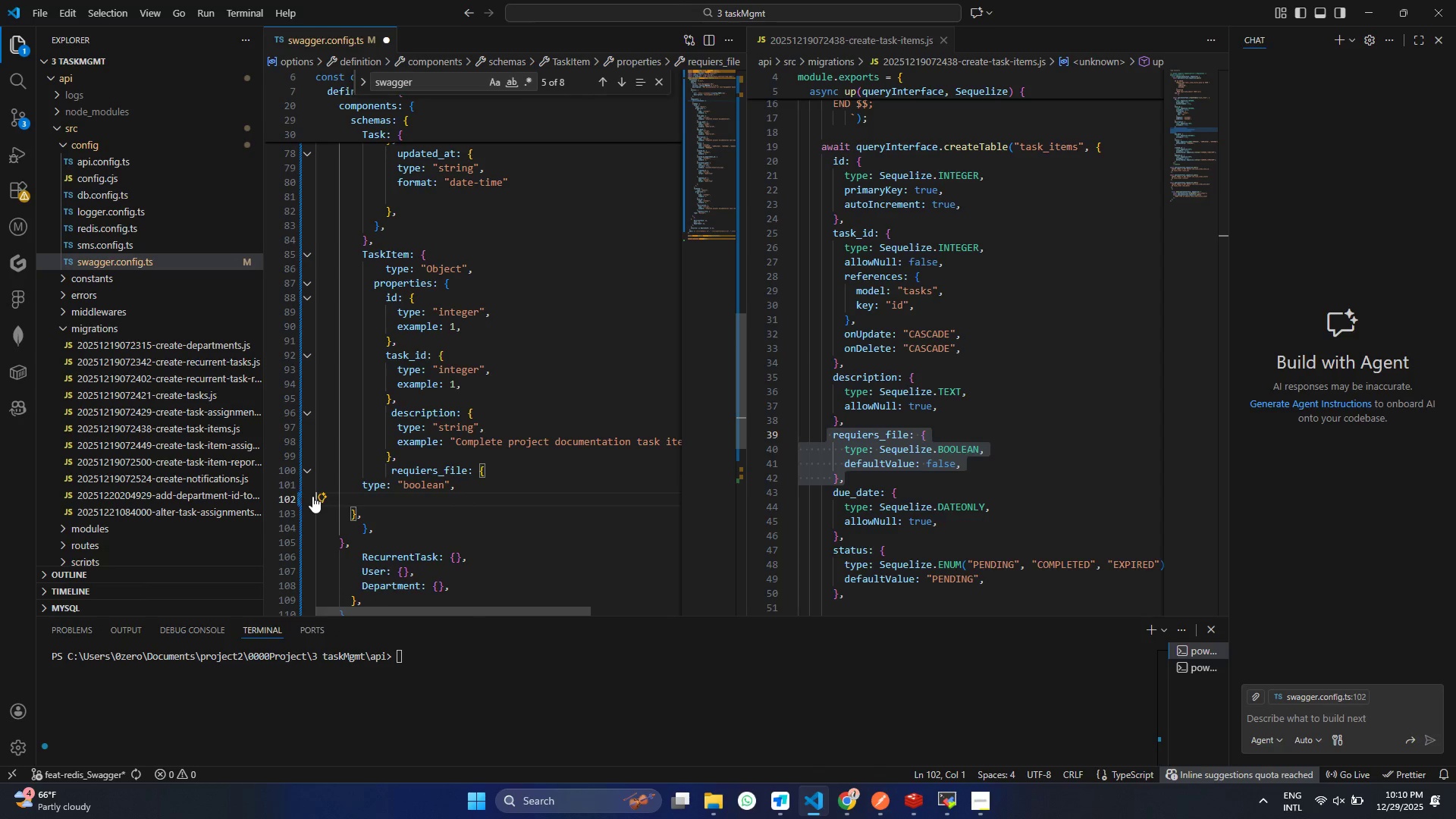 
key(Backspace)
 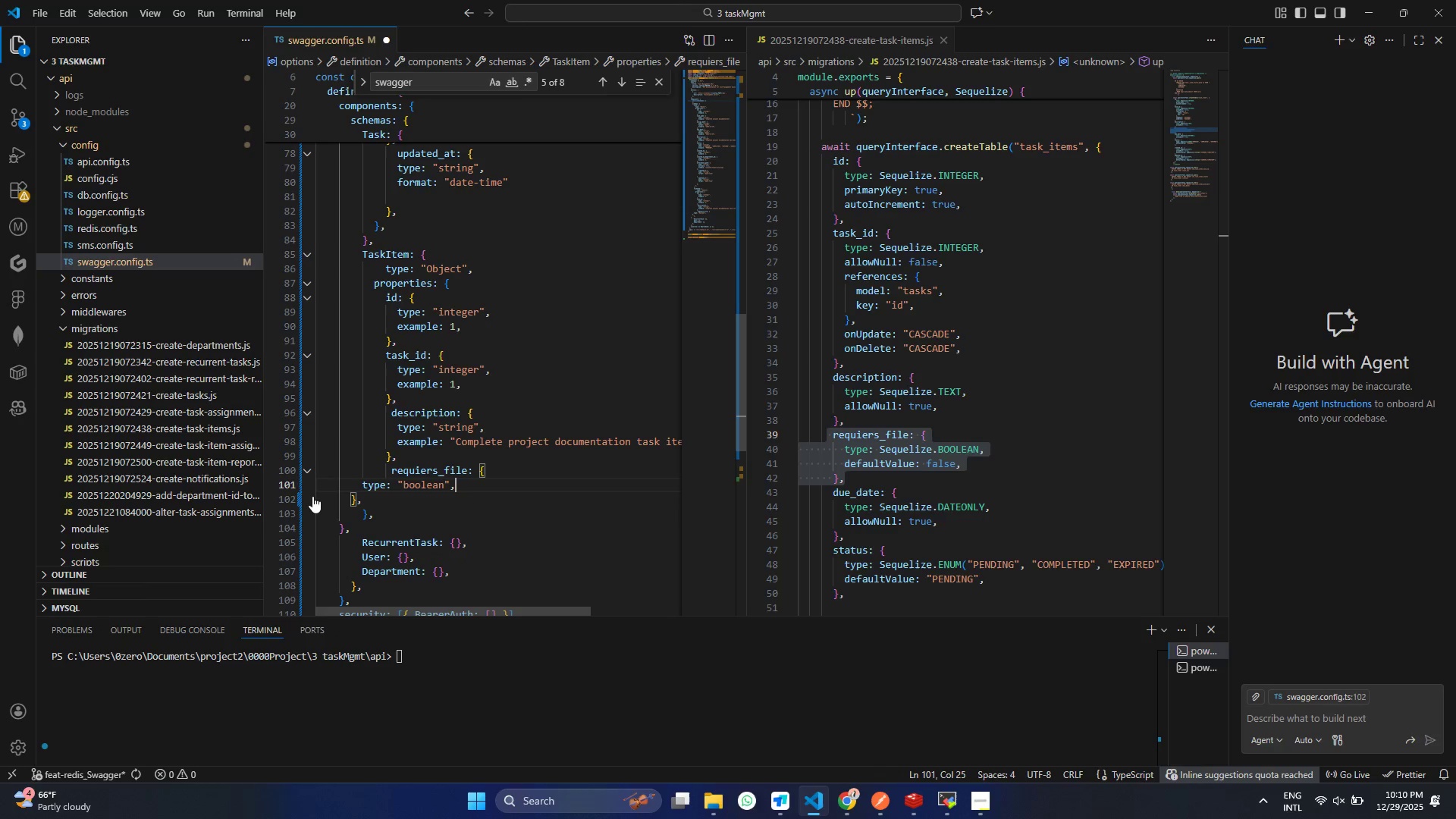 
key(Backspace)
 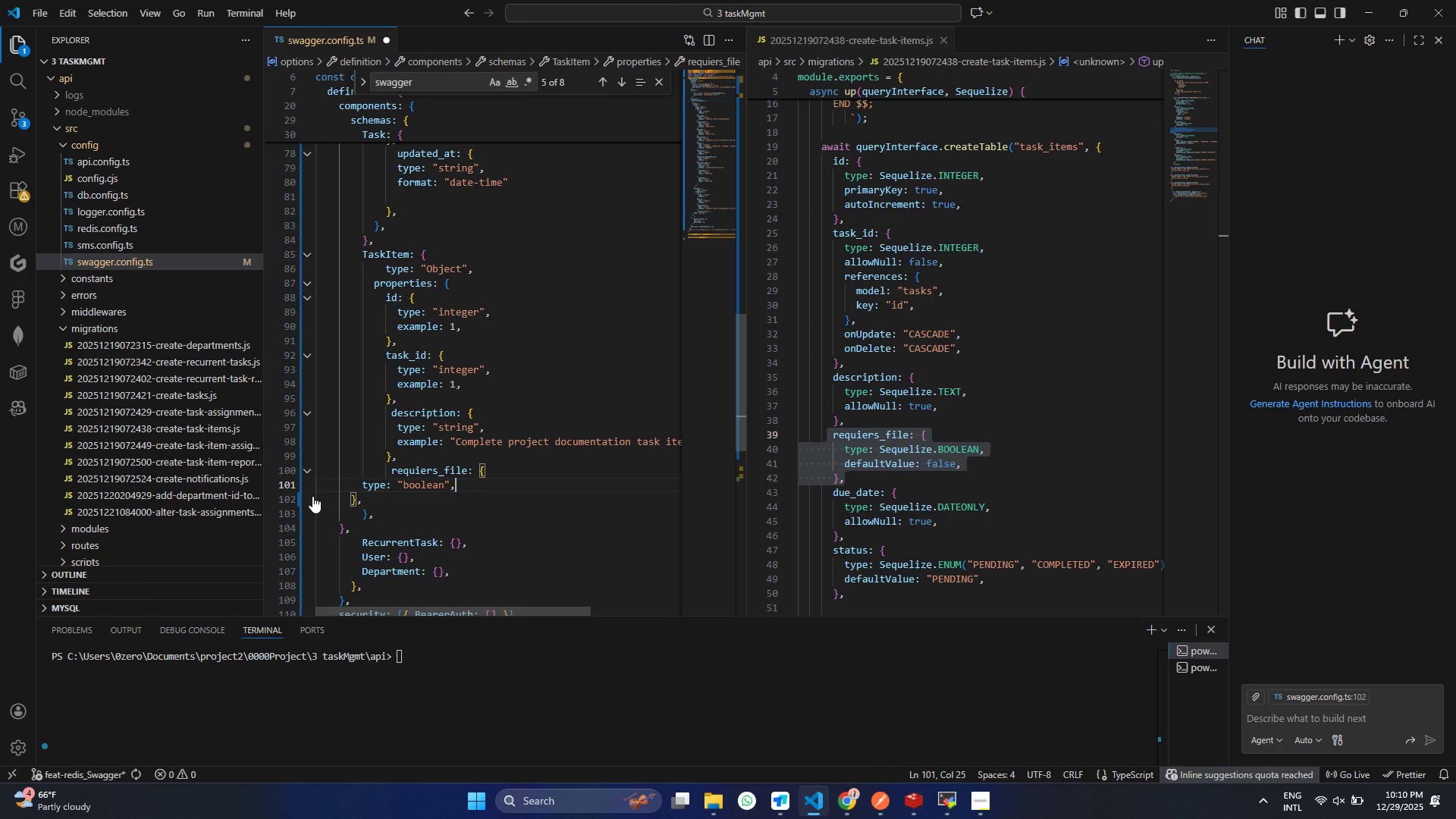 
key(Control+ControlLeft)
 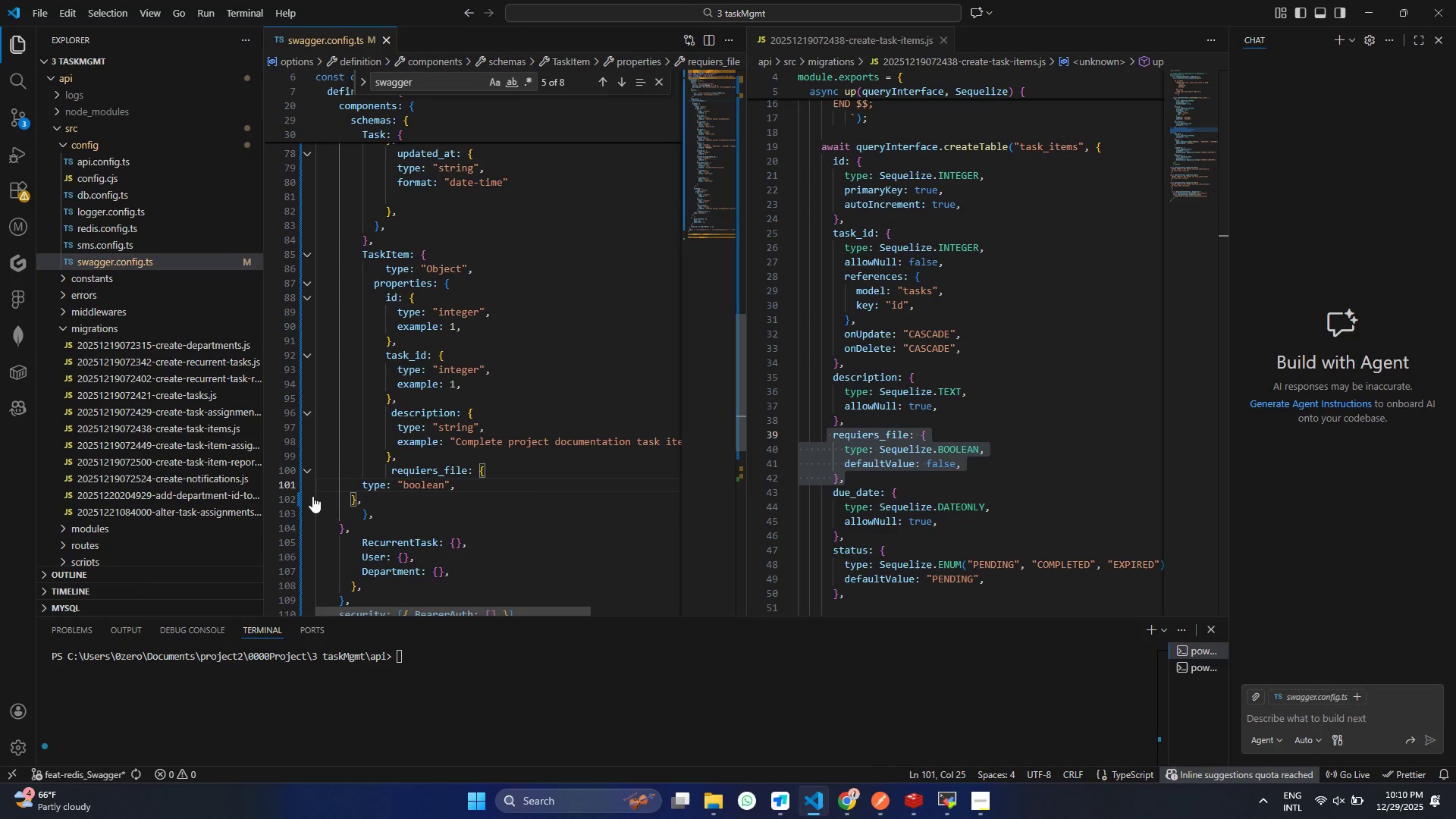 
key(Control+S)
 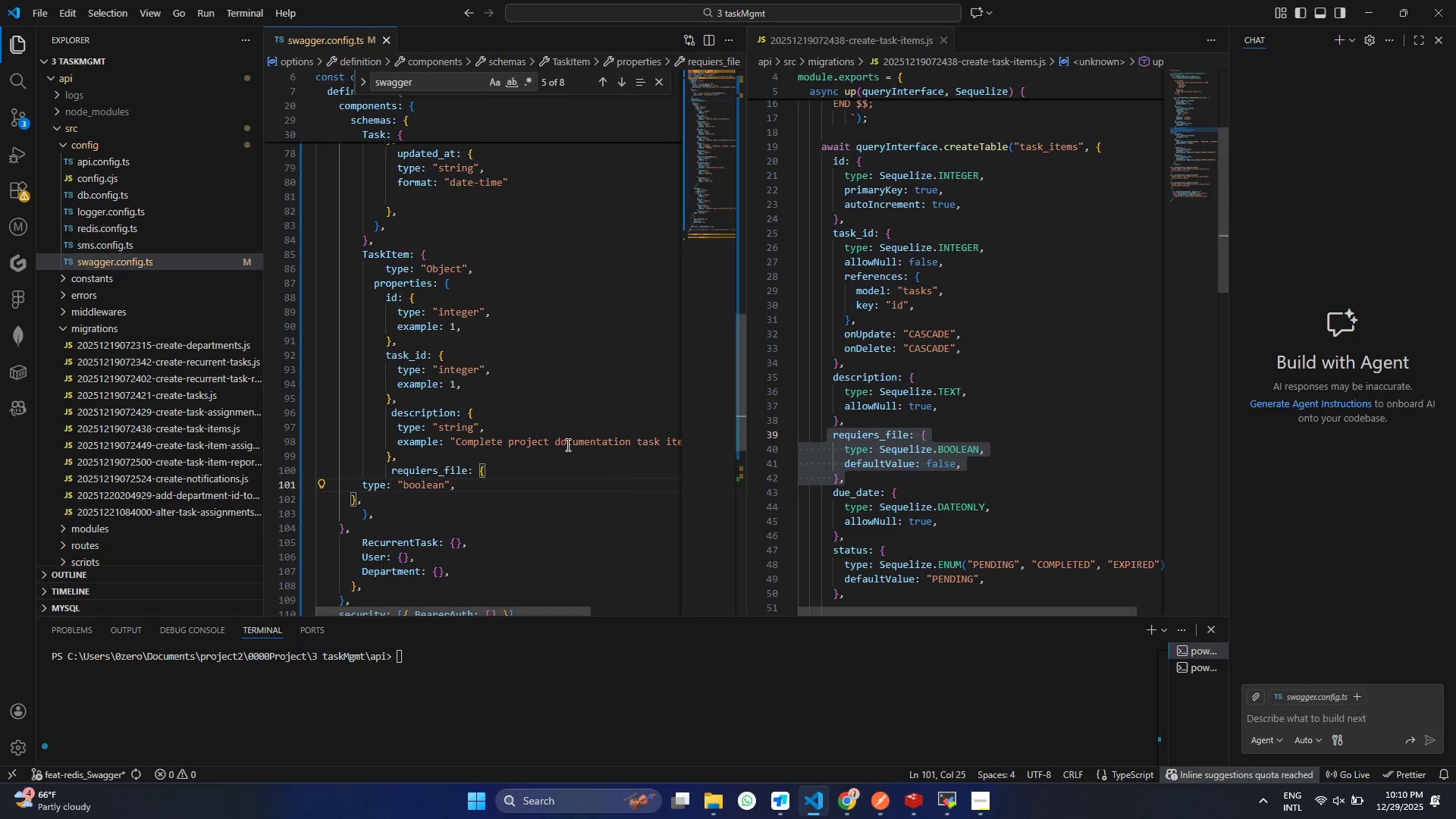 
scroll: coordinate [482, 352], scroll_direction: up, amount: 13.0
 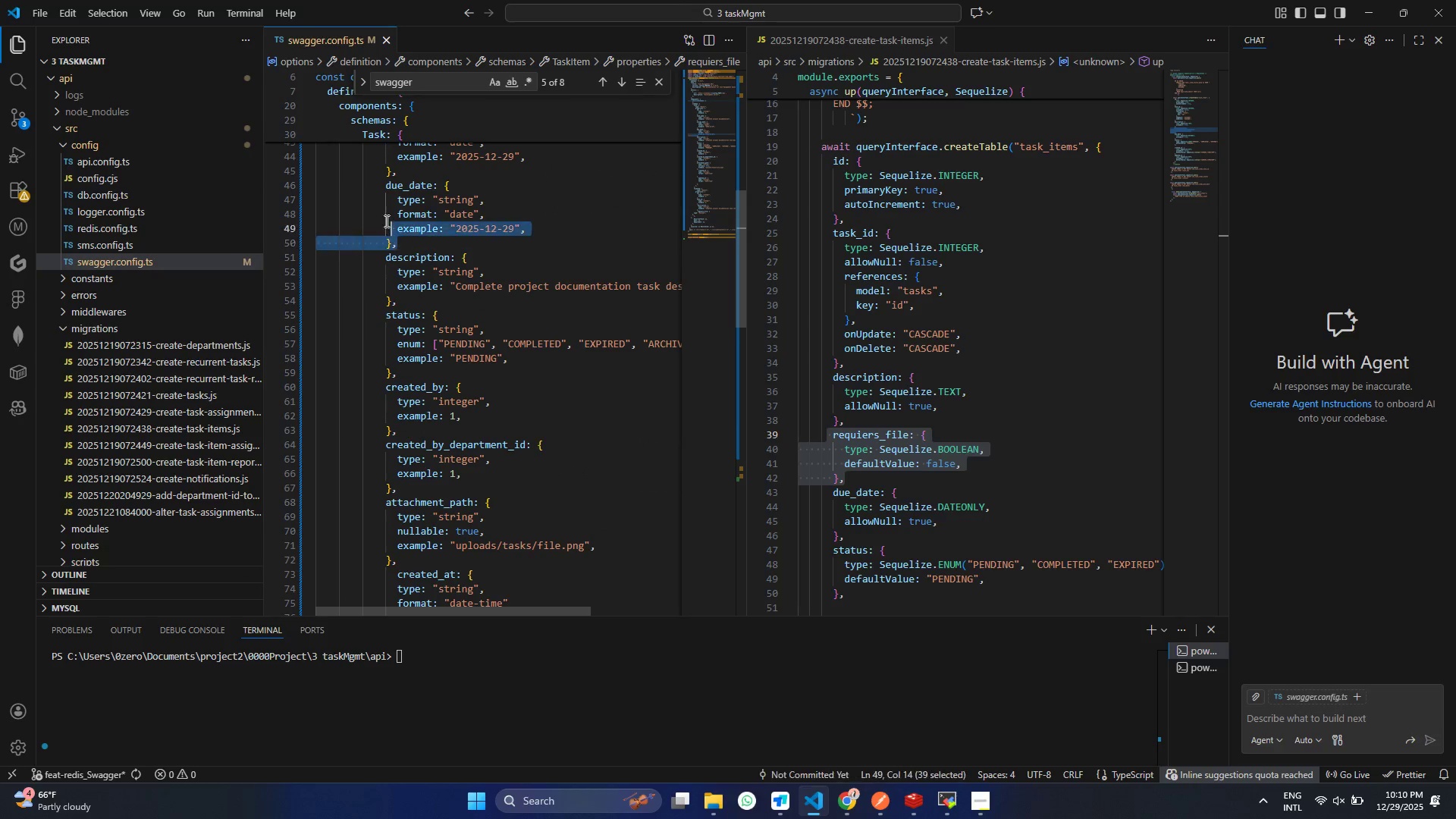 
left_click_drag(start_coordinate=[401, 246], to_coordinate=[372, 185])
 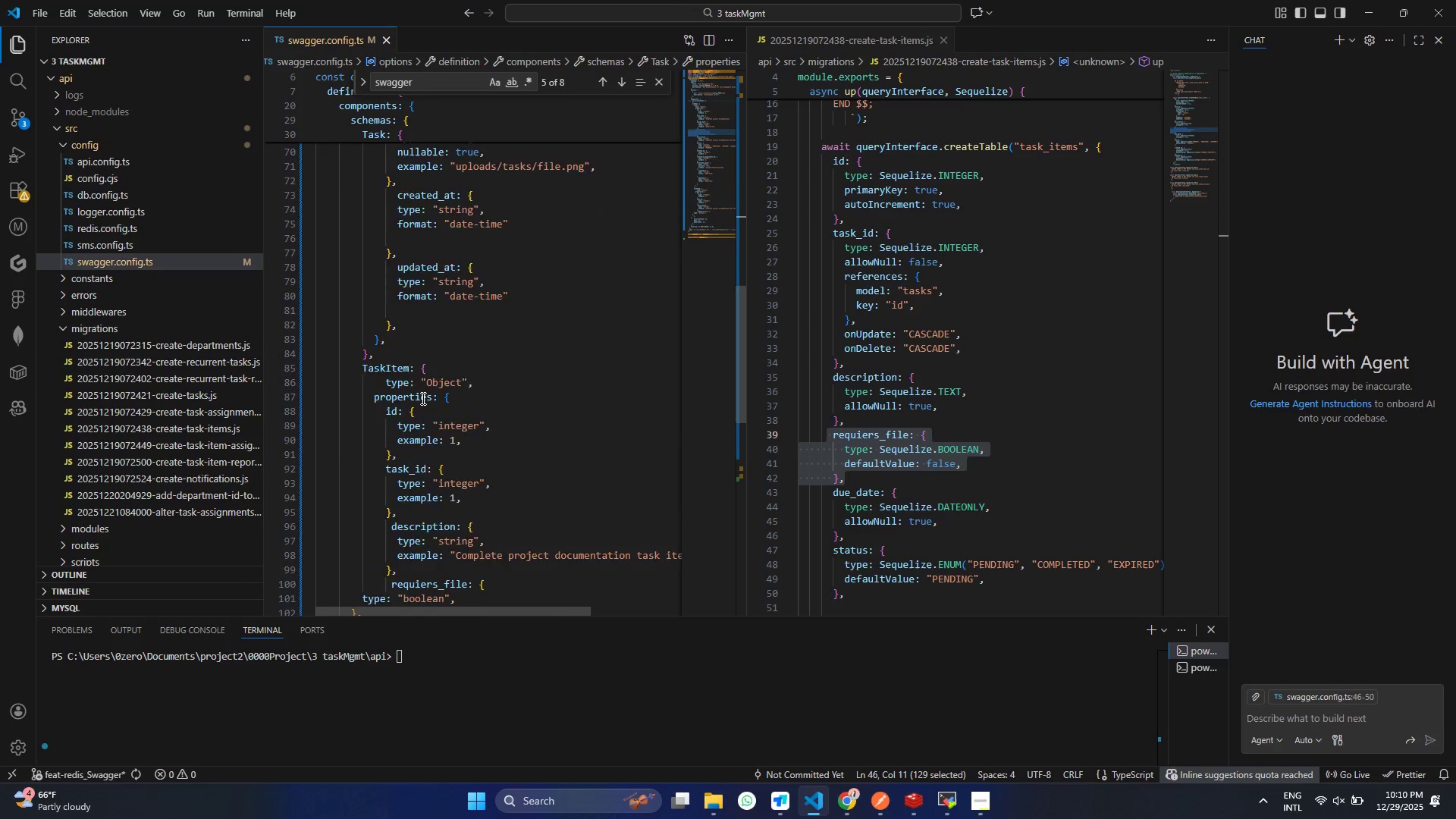 
key(Control+ControlLeft)
 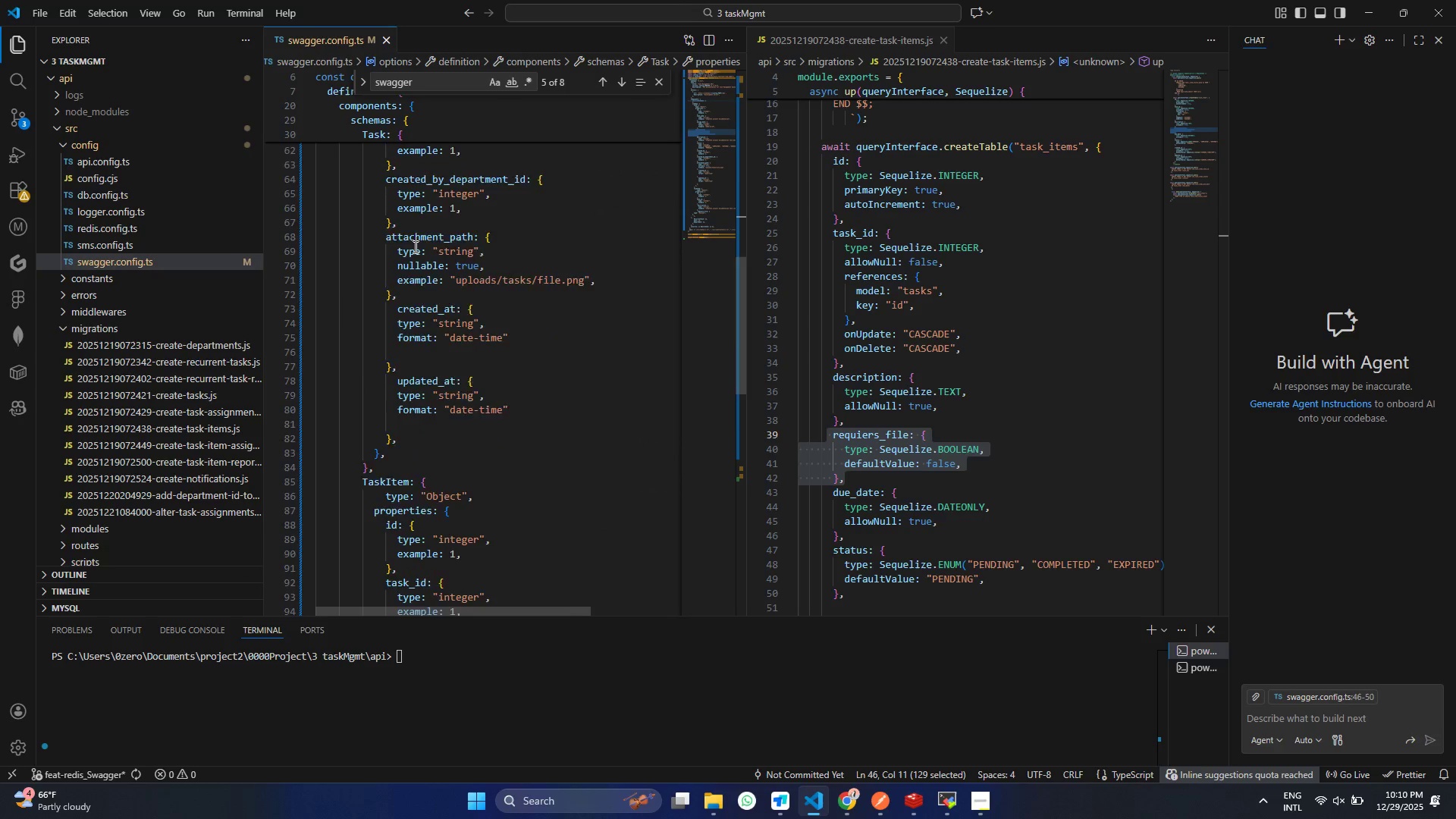 
key(Control+C)
 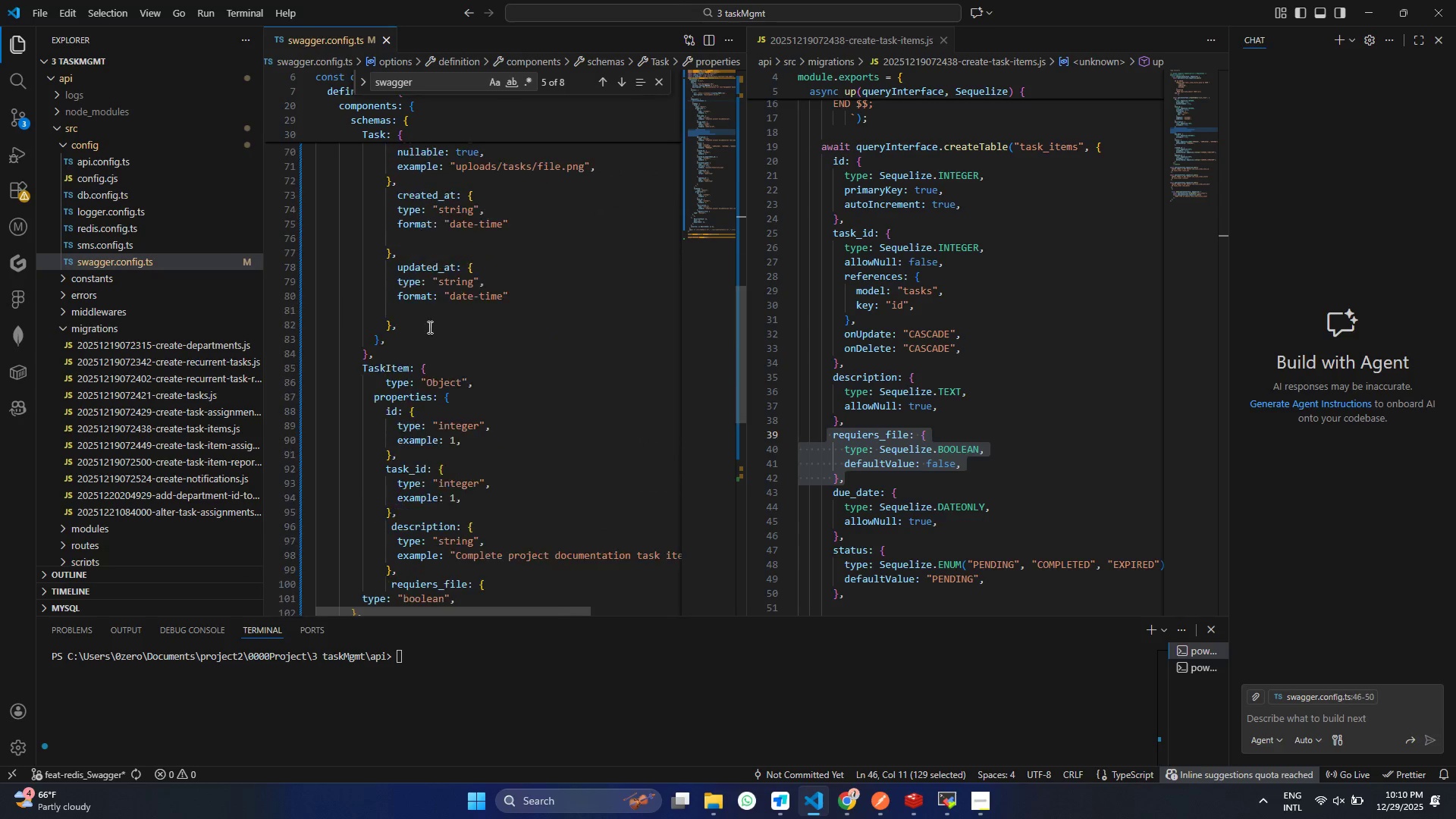 
scroll: coordinate [422, 400], scroll_direction: down, amount: 17.0
 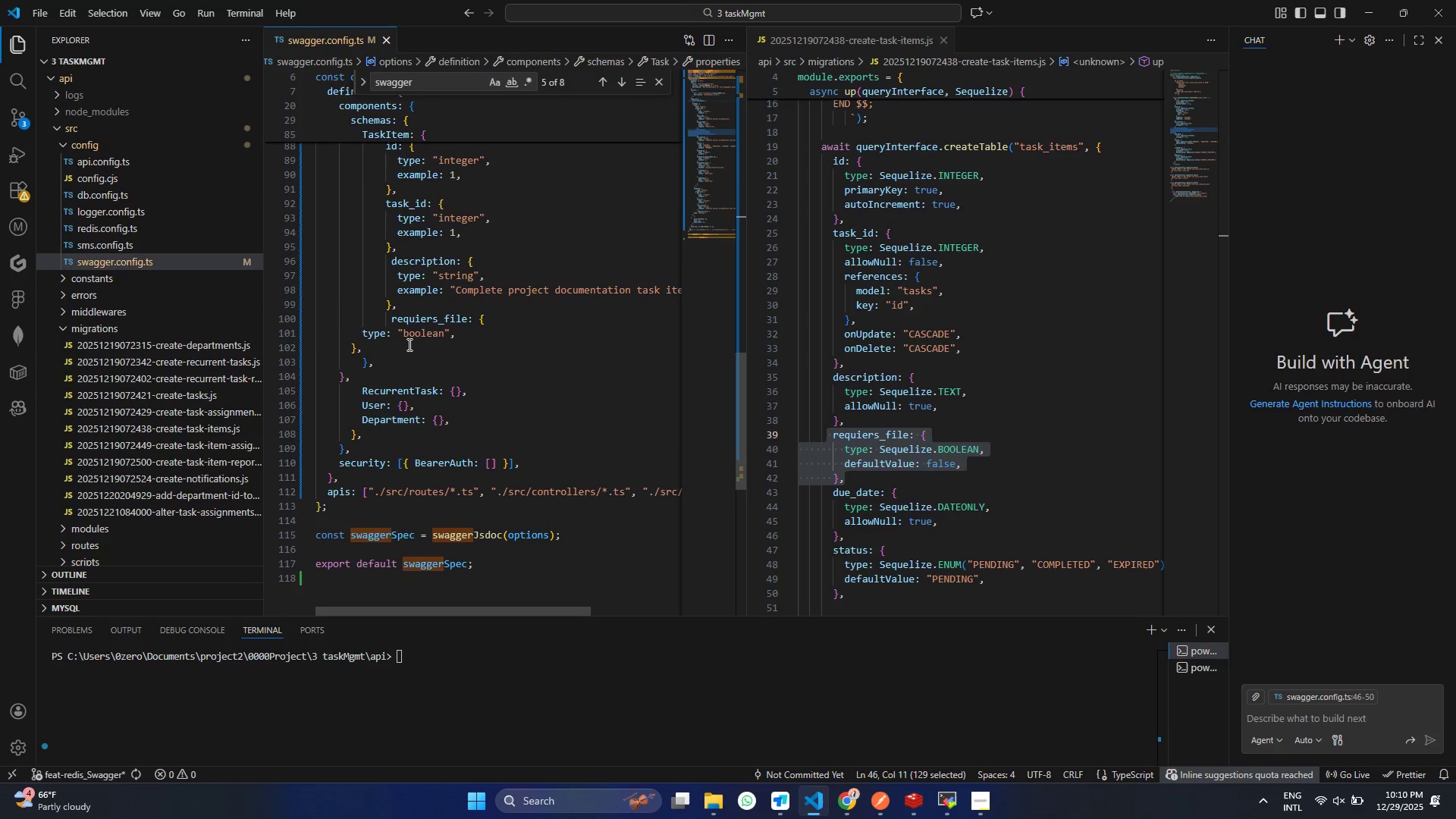 
left_click([408, 344])
 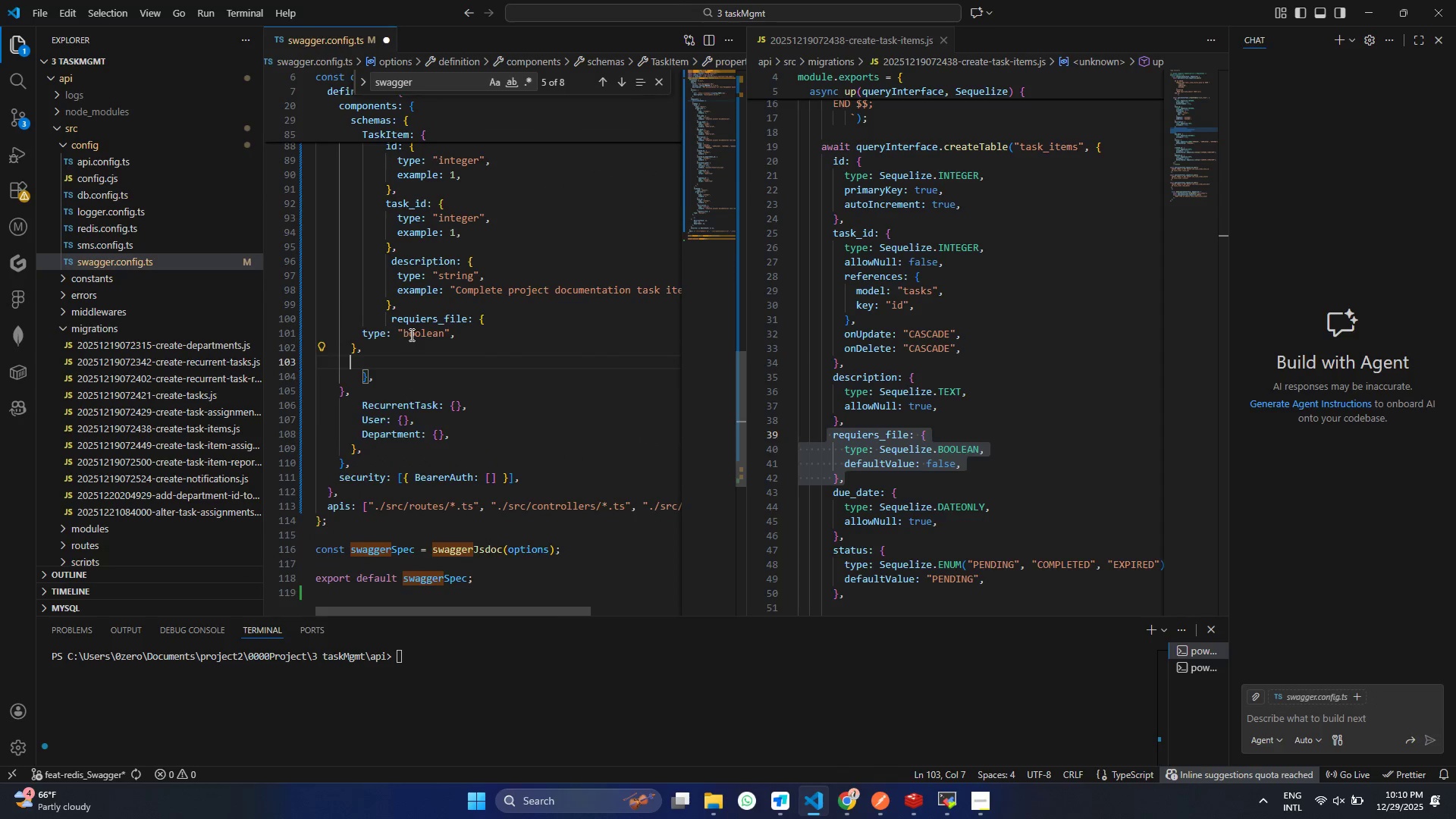 
key(Control+Enter)
 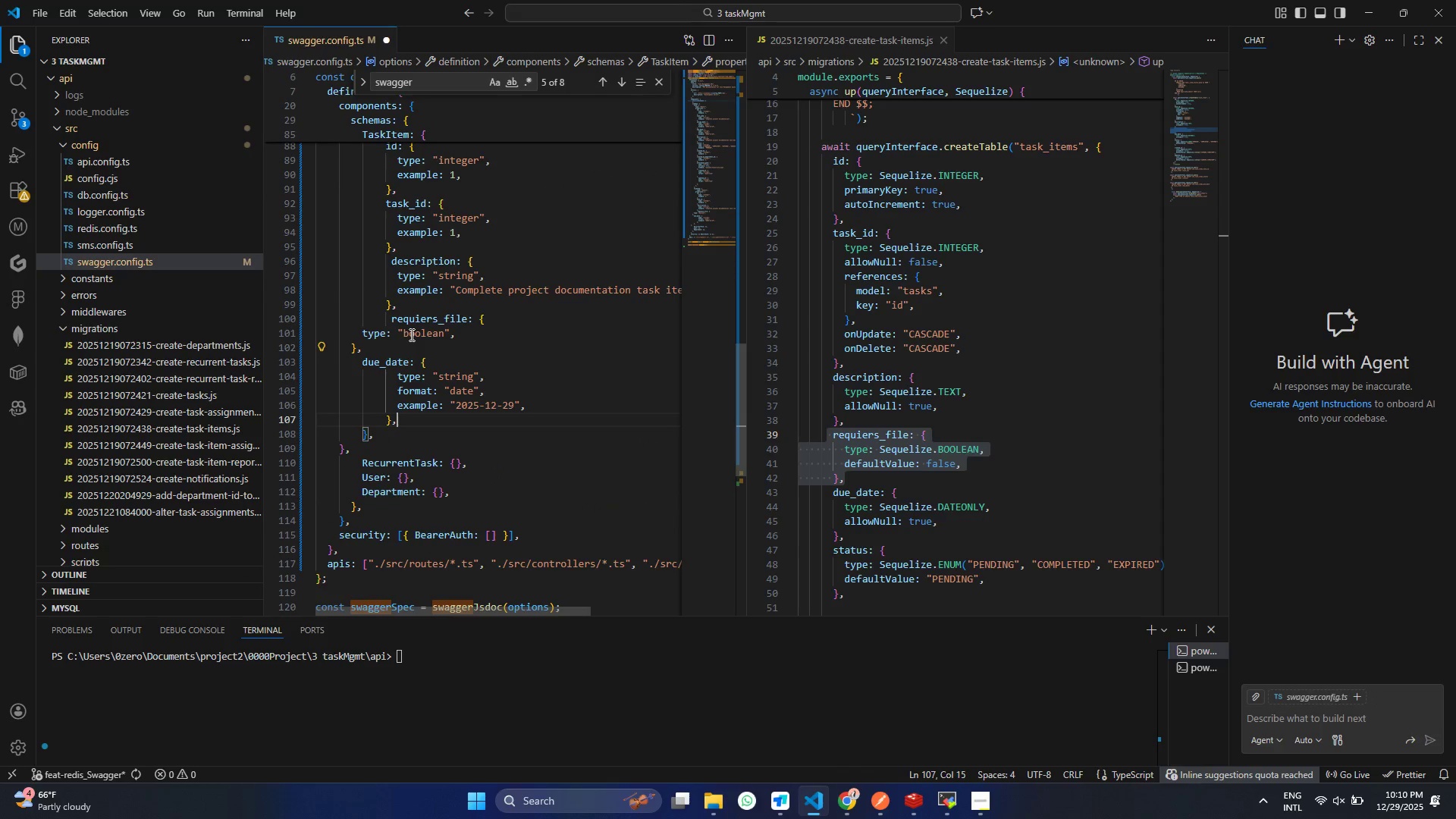 
key(Control+V)
 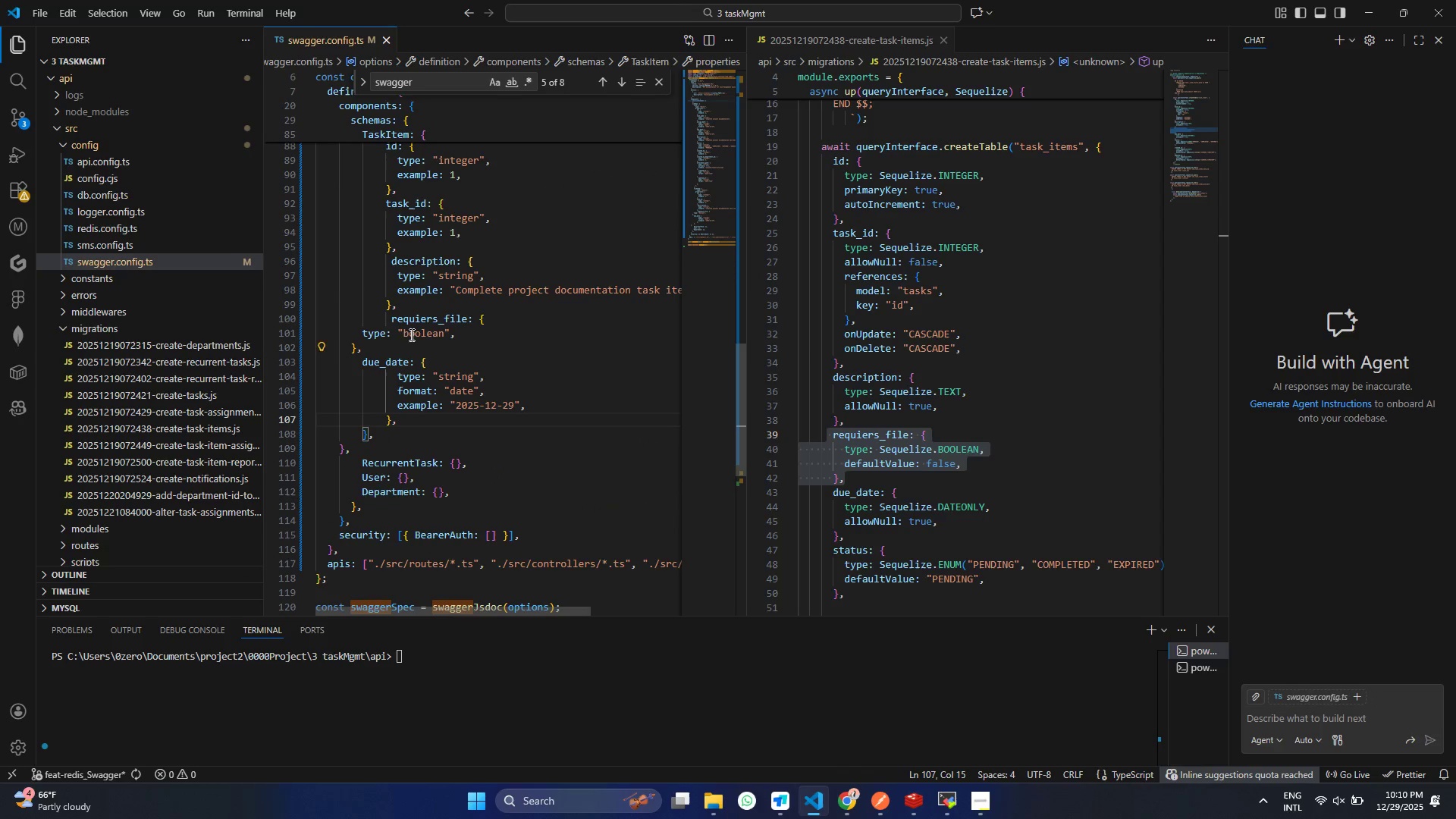 
key(Control+S)
 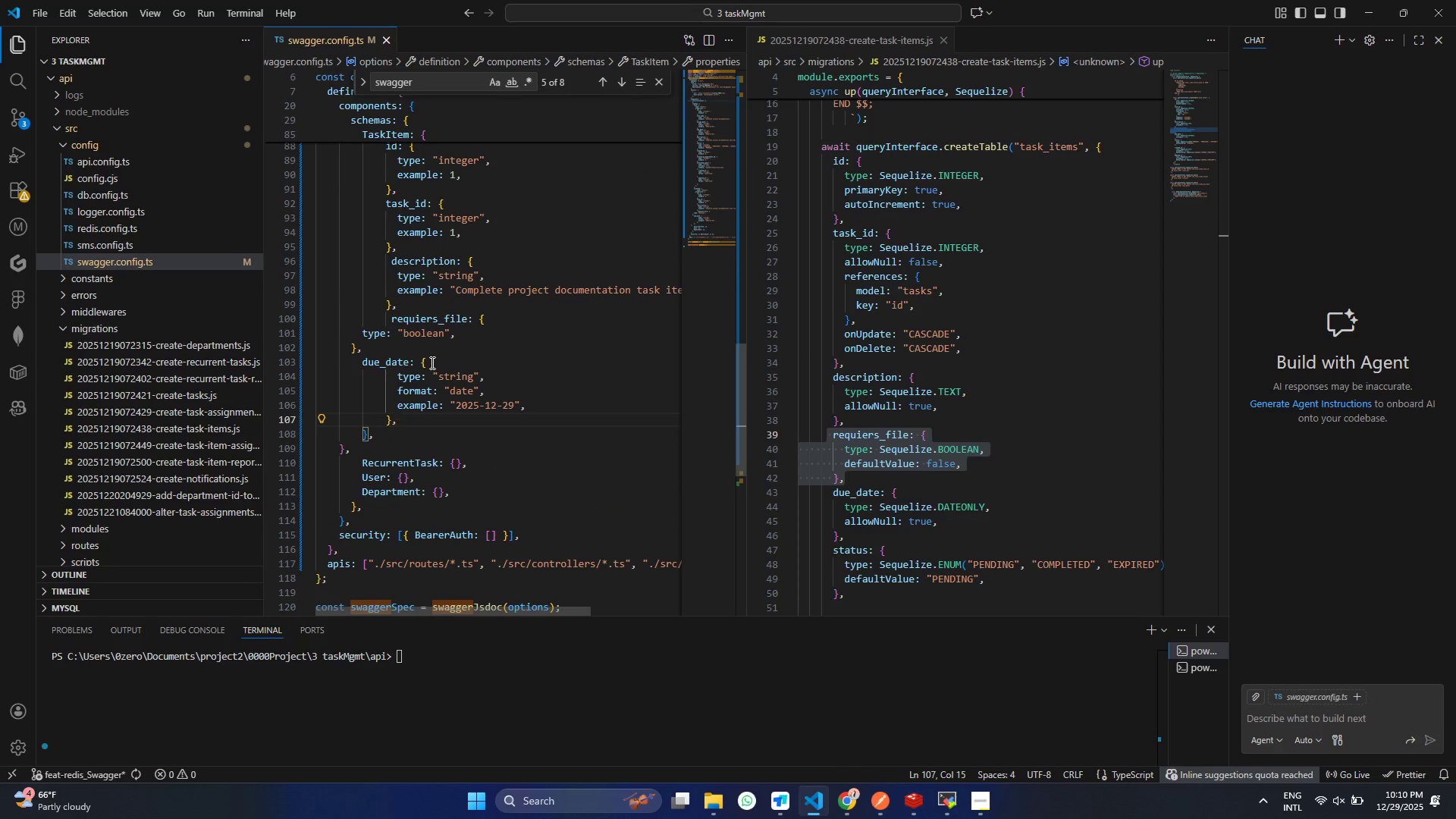 
key(Enter)
 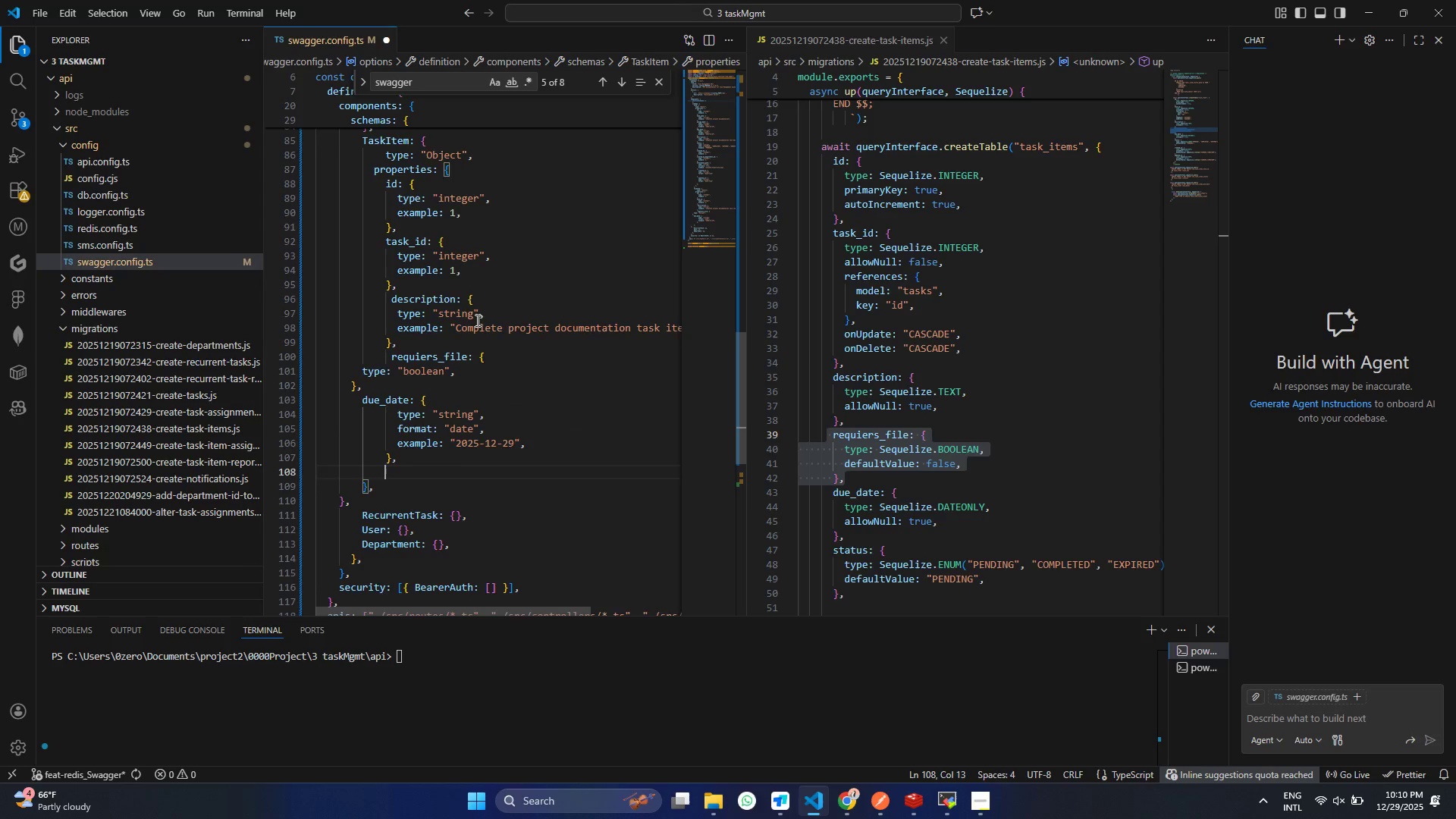 
scroll: coordinate [470, 323], scroll_direction: up, amount: 17.0
 